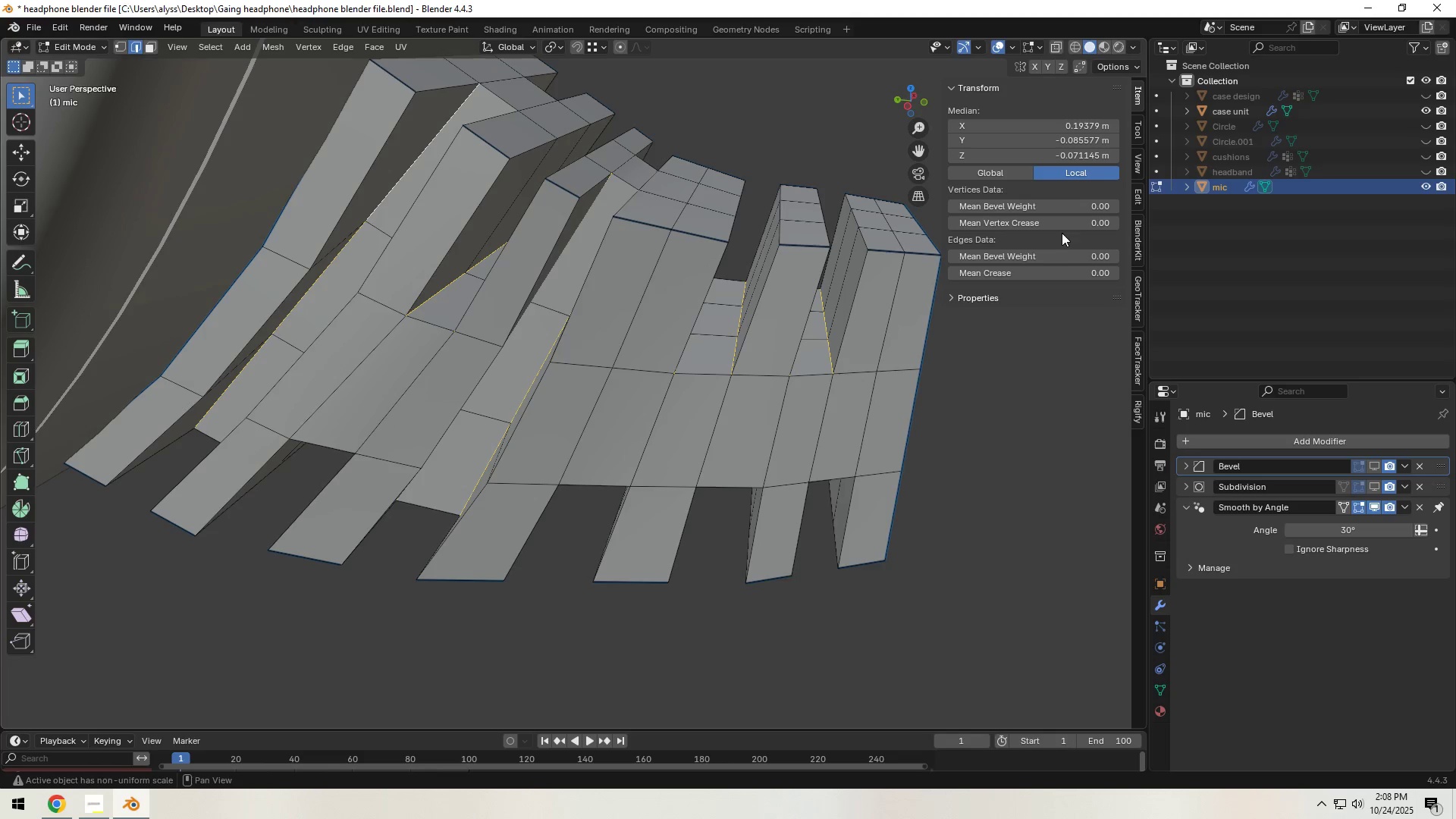 
left_click([1059, 257])
 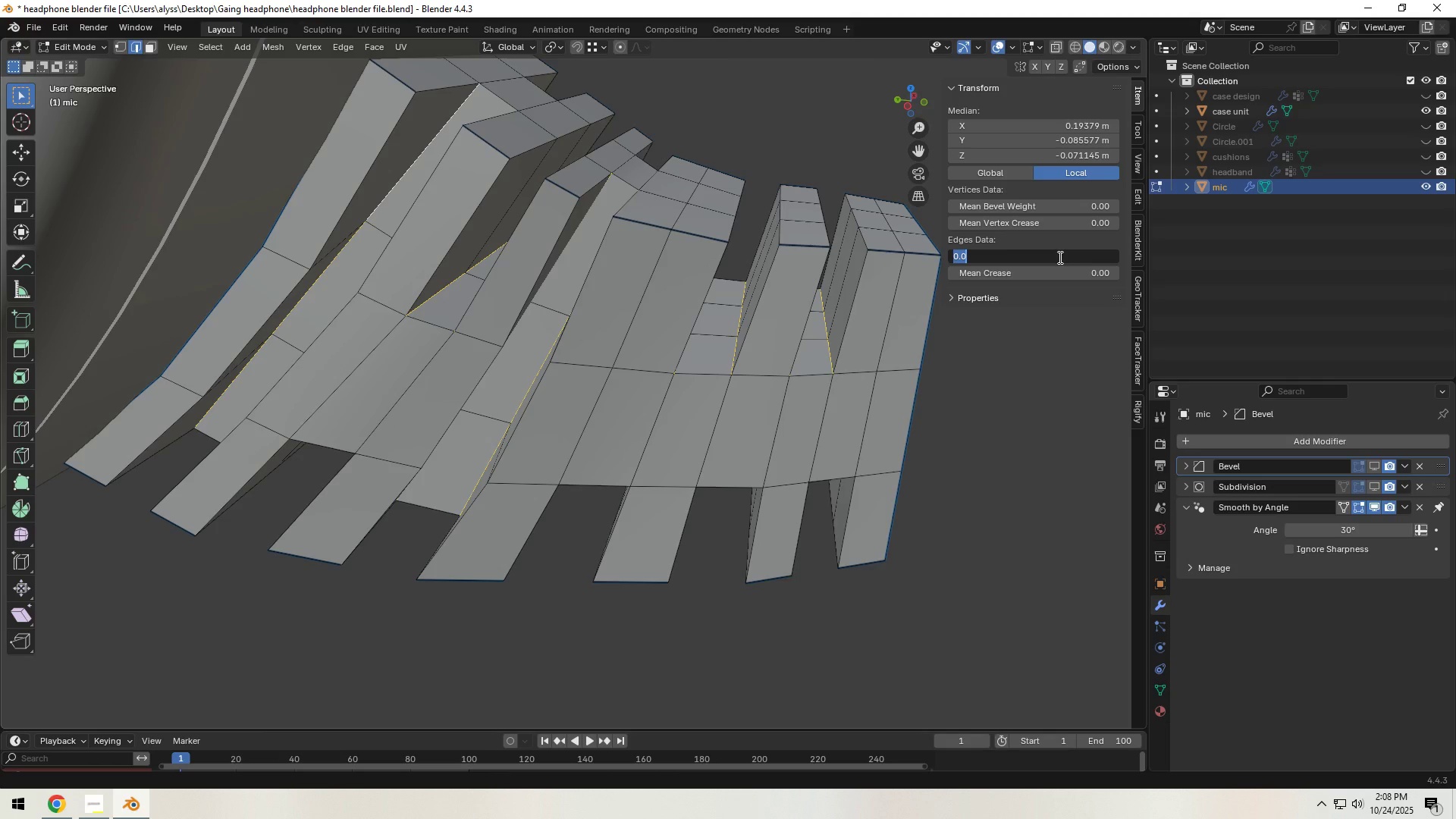 
key(NumpadDecimal)
 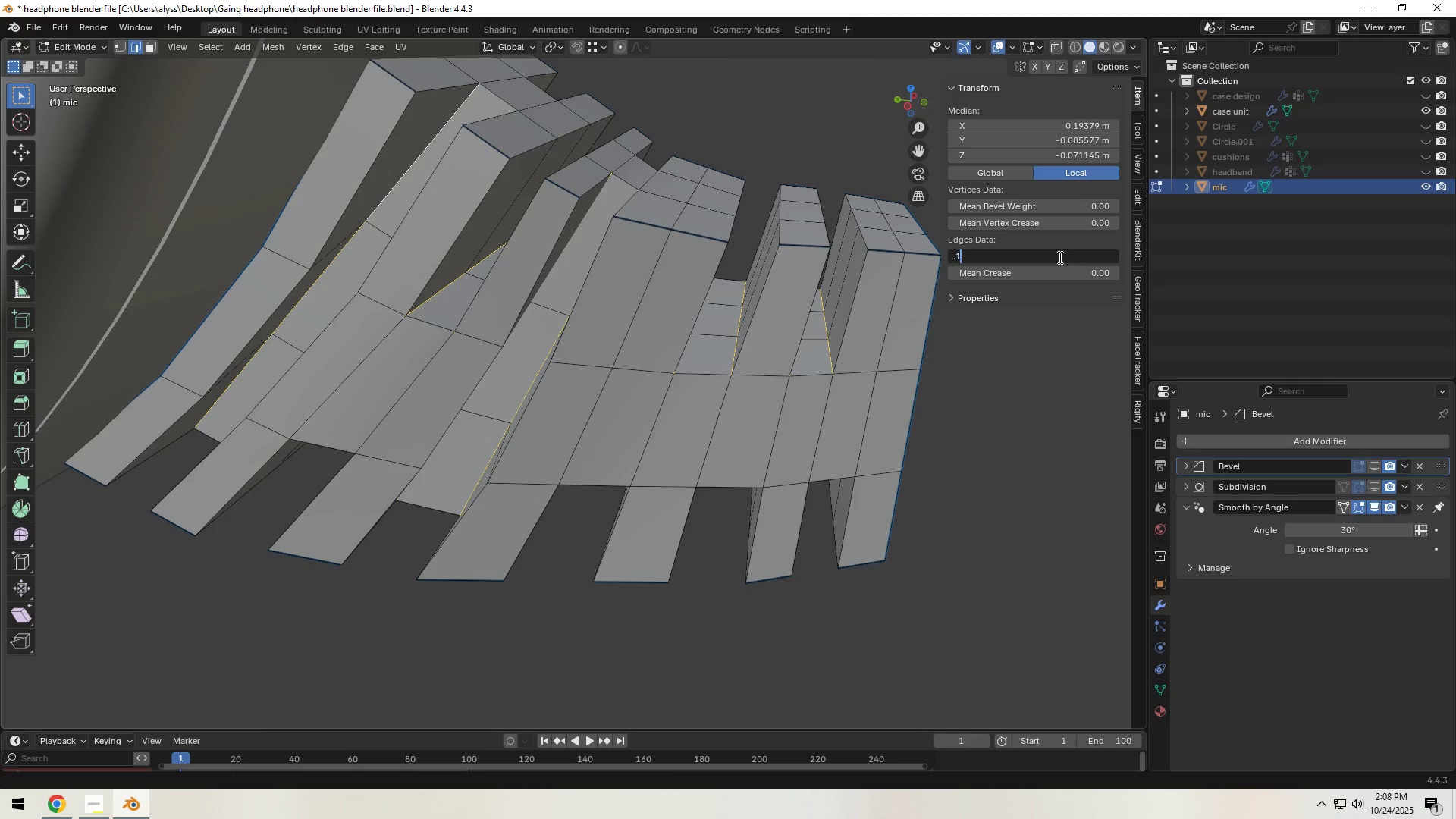 
key(Numpad1)
 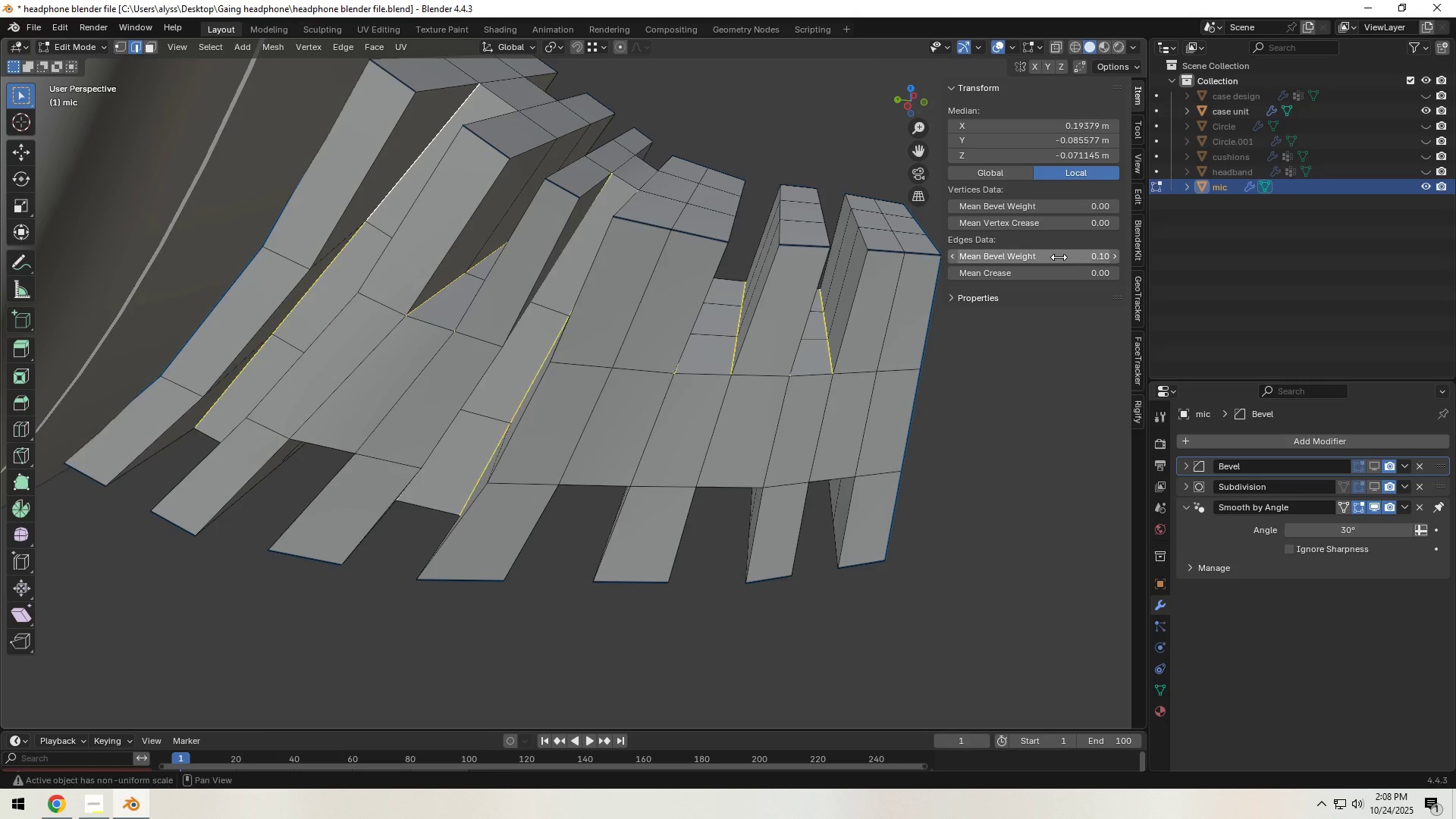 
key(NumpadEnter)
 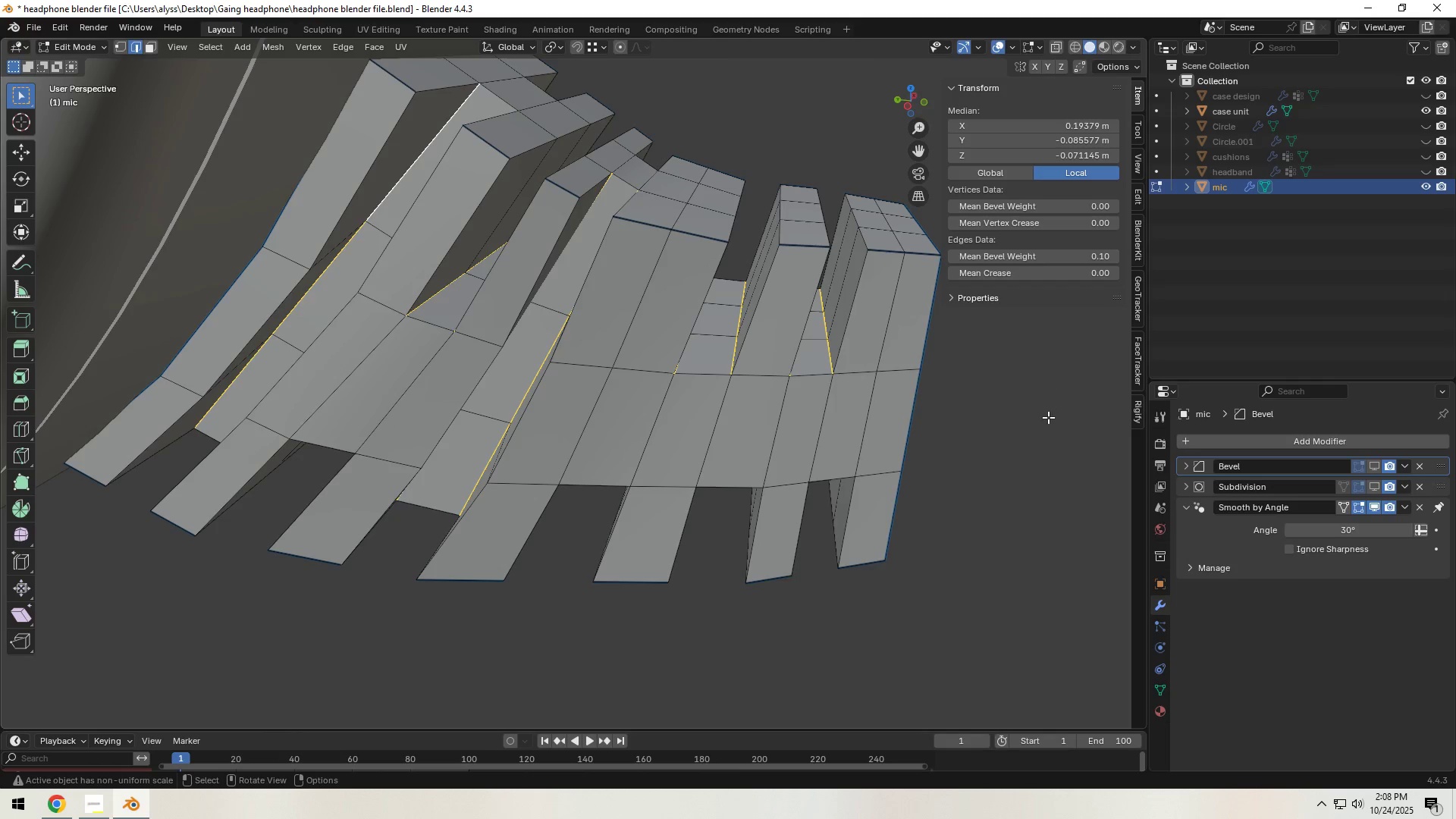 
left_click([1048, 417])
 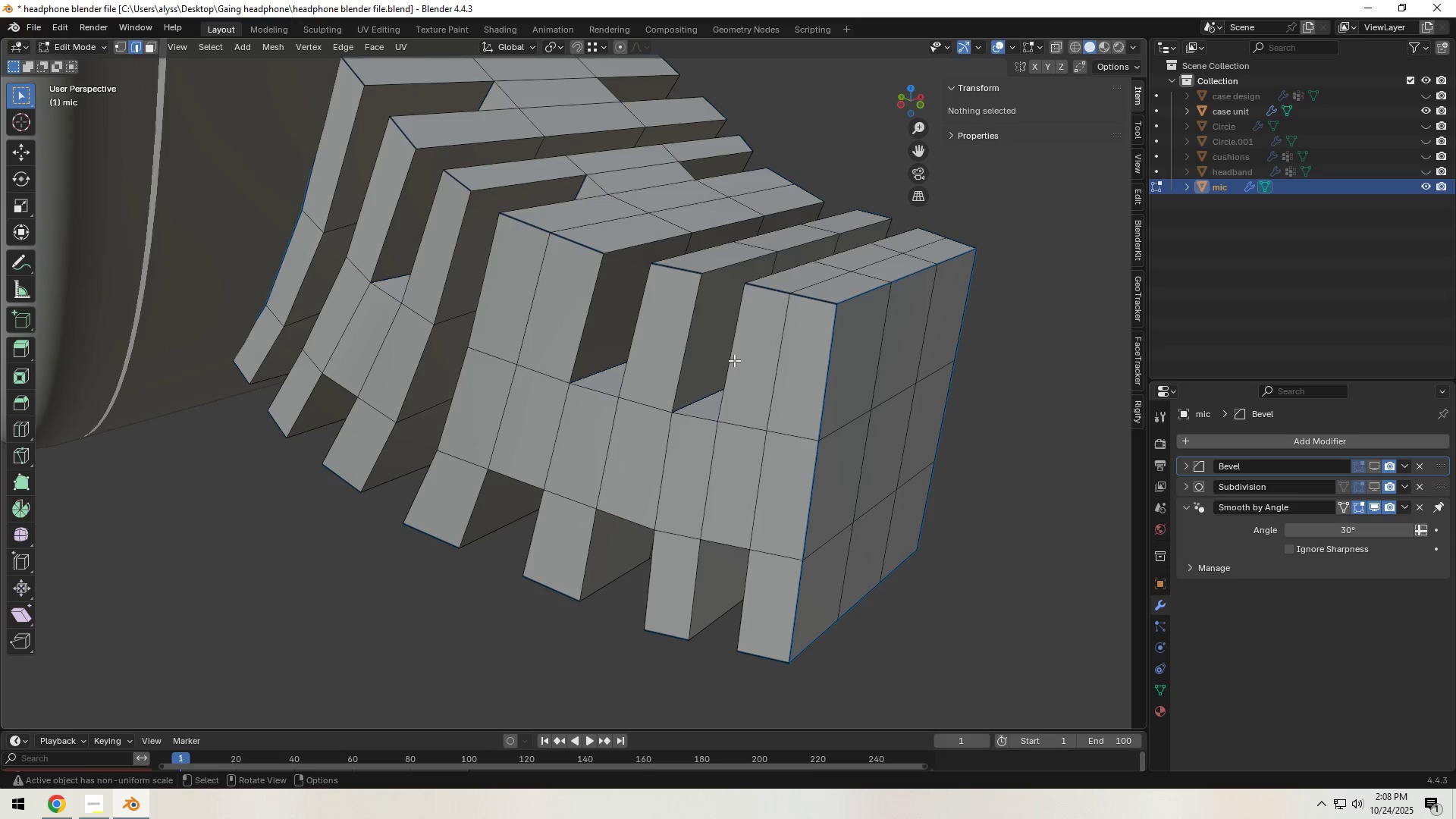 
left_click([740, 360])
 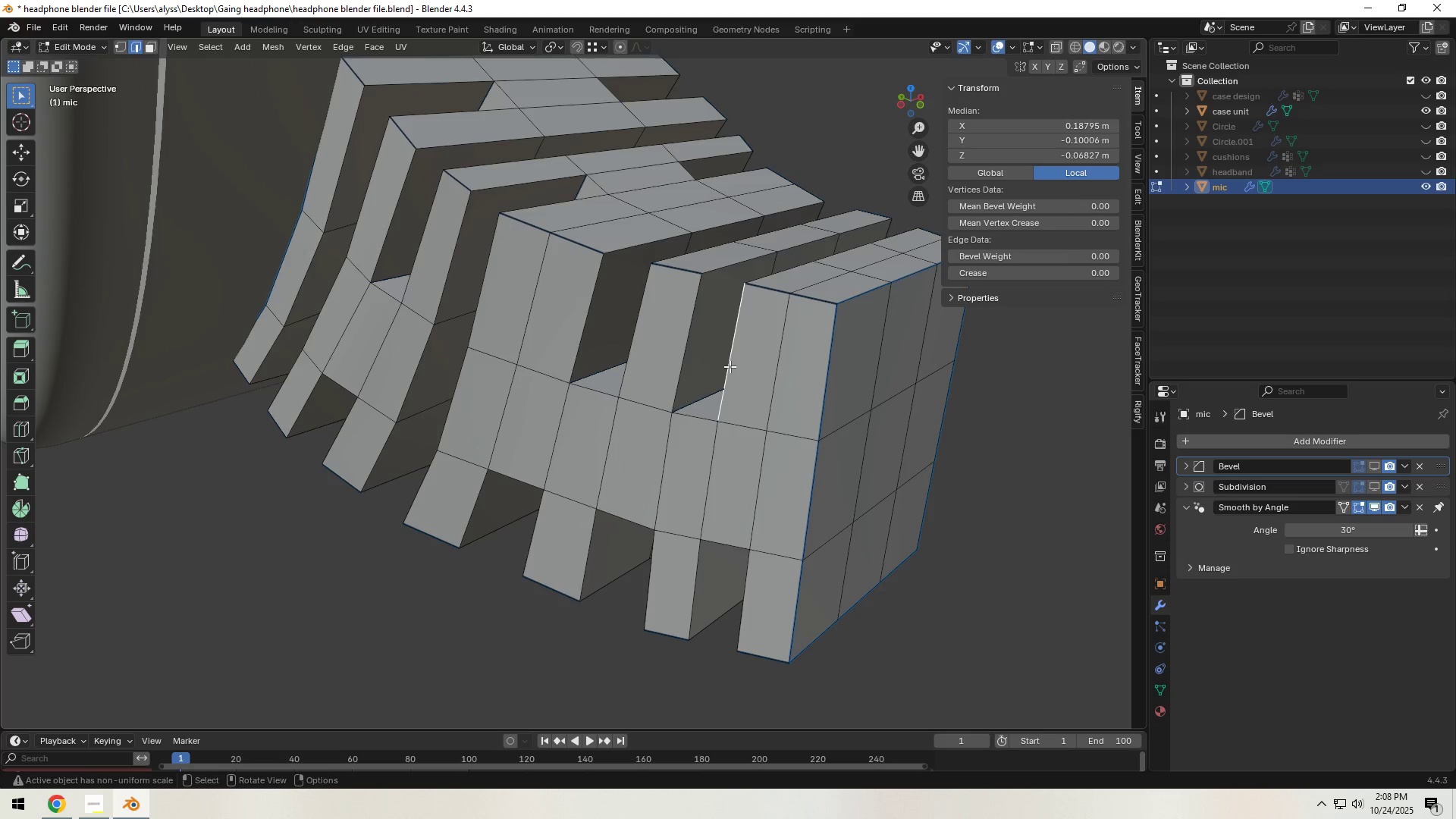 
hold_key(key=ShiftLeft, duration=1.53)
double_click([642, 337])
 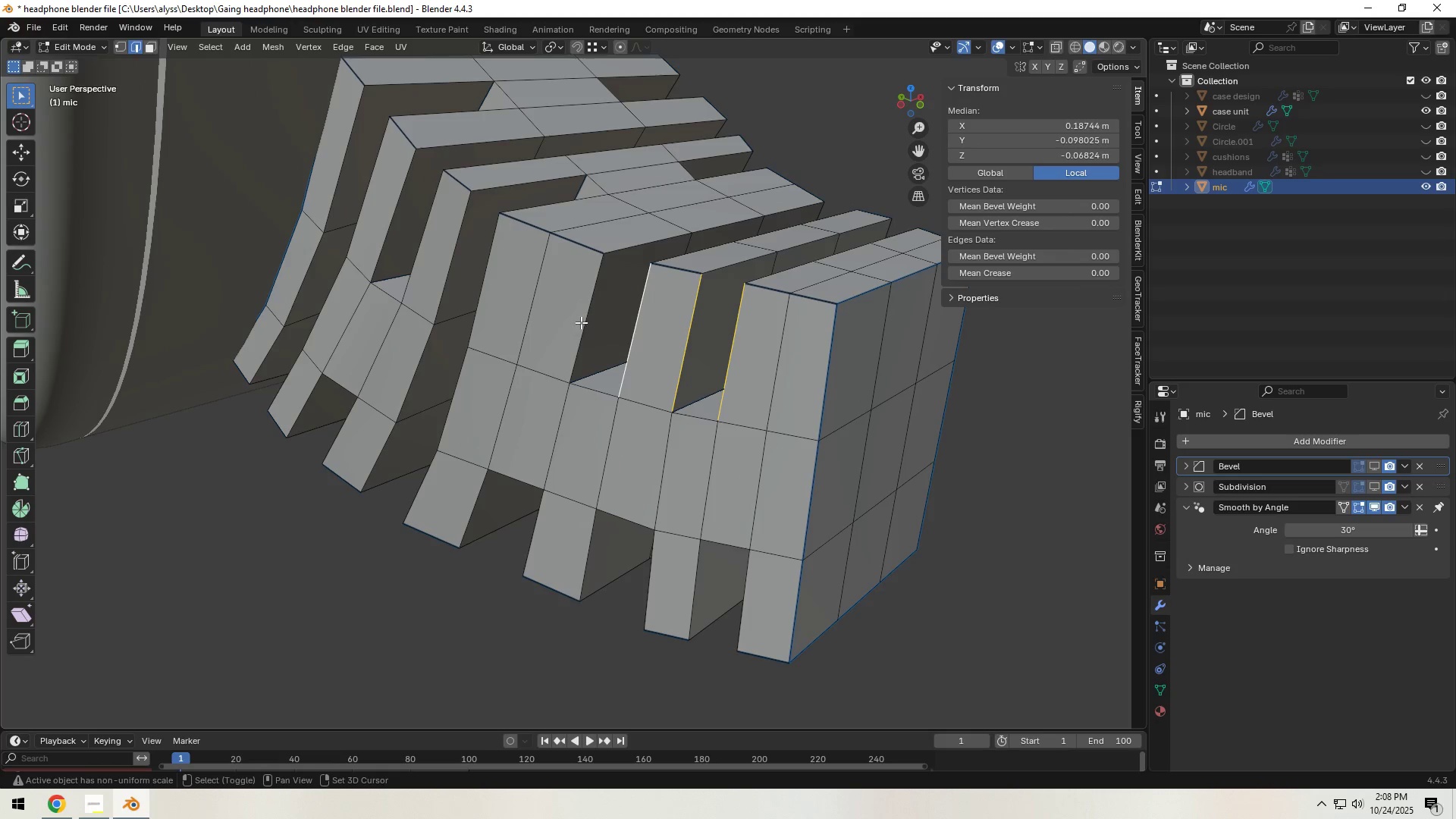 
left_click([582, 322])
 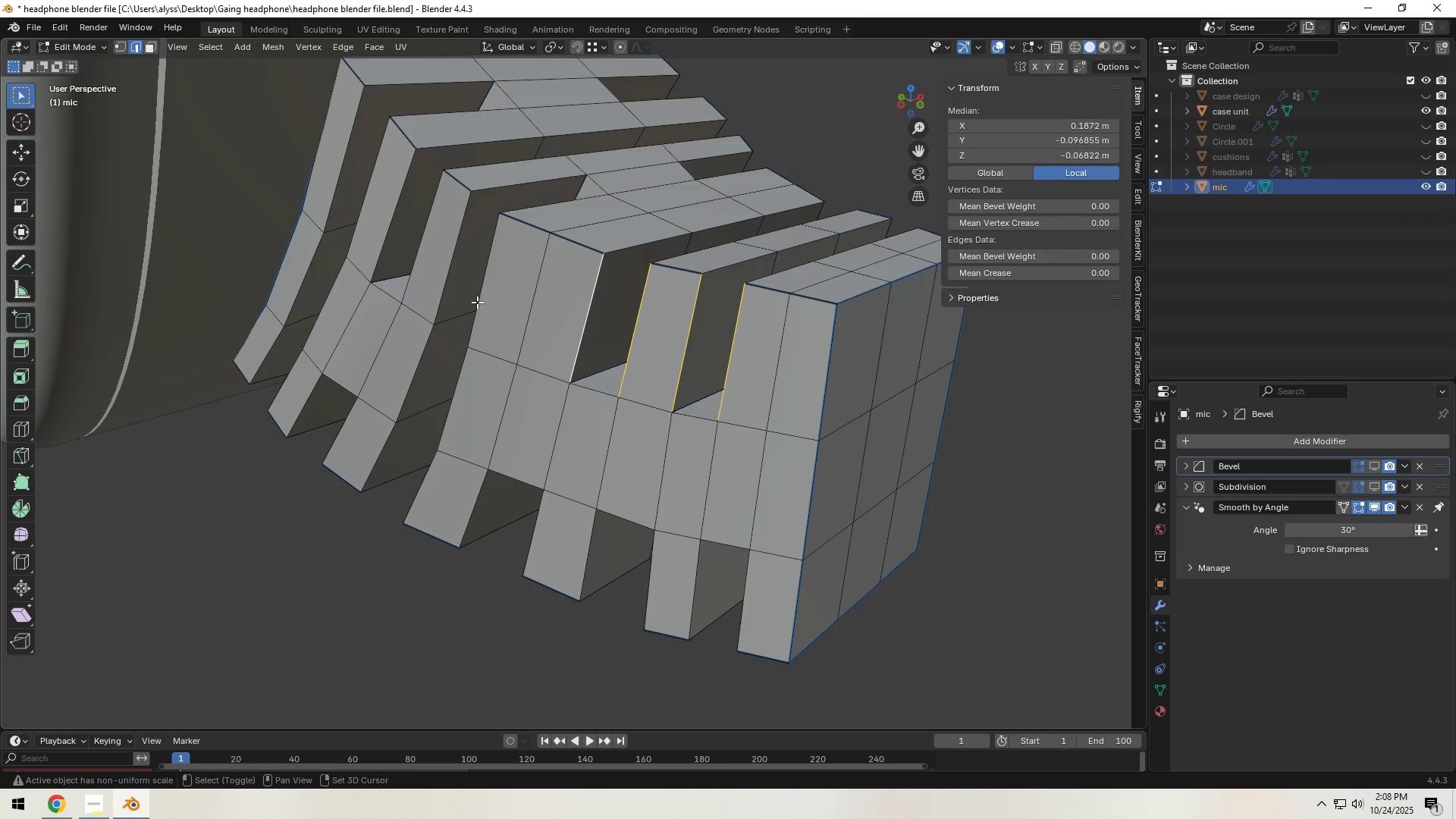 
hold_key(key=ShiftLeft, duration=17.06)
left_click([479, 284])
 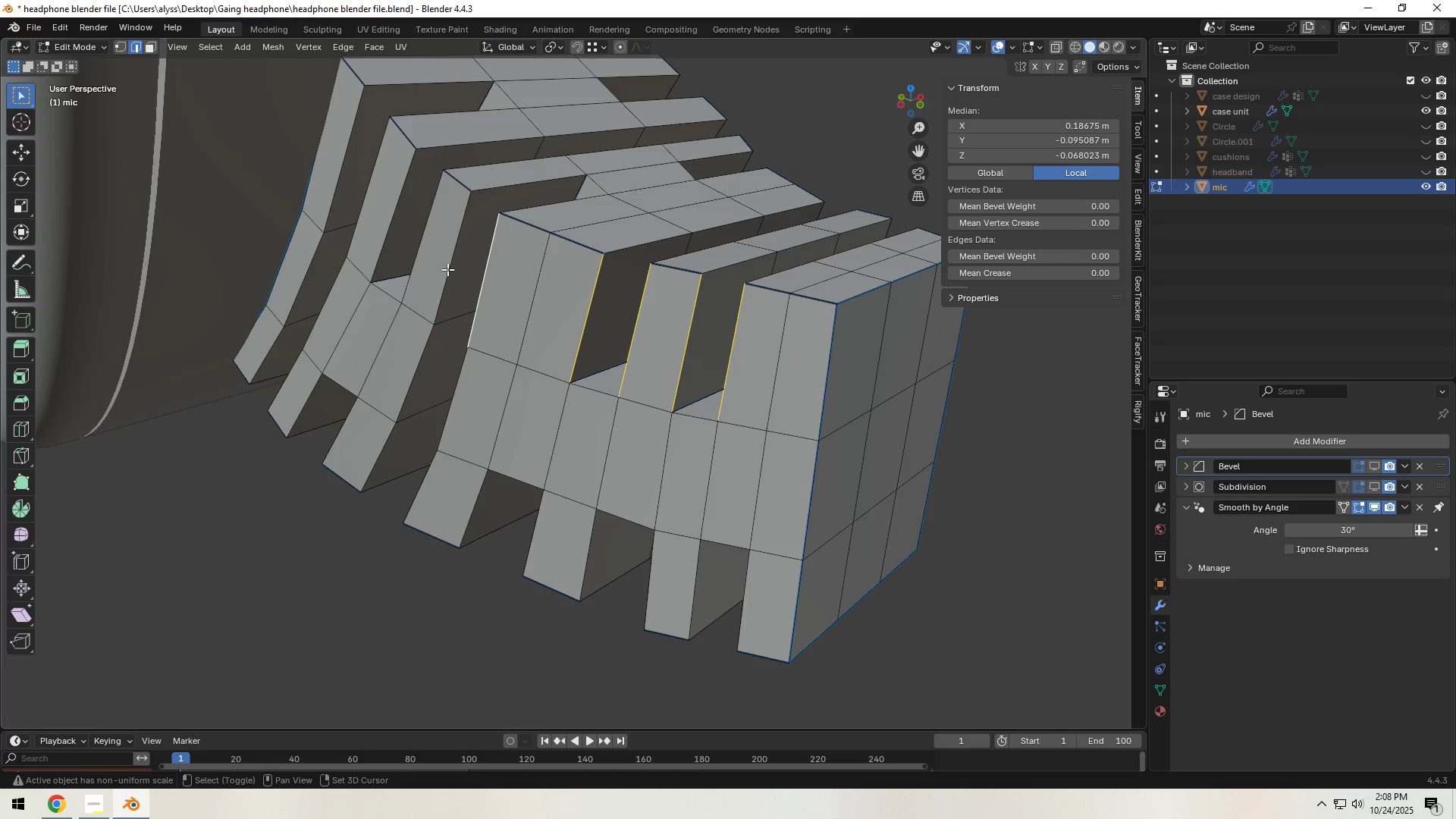 
hold_key(key=AltLeft, duration=0.64)
left_click([445, 273])
 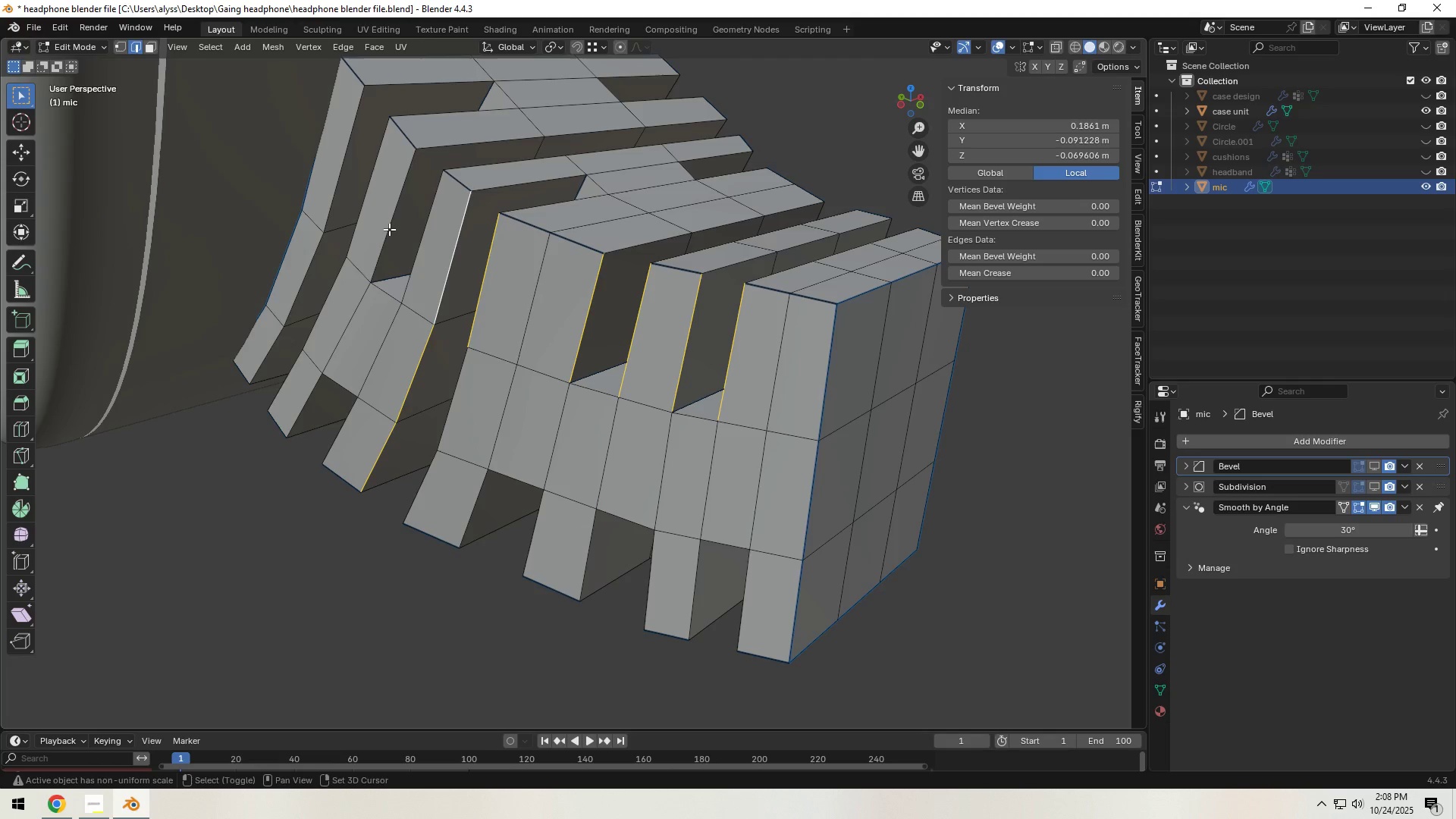 
left_click([389, 229])
 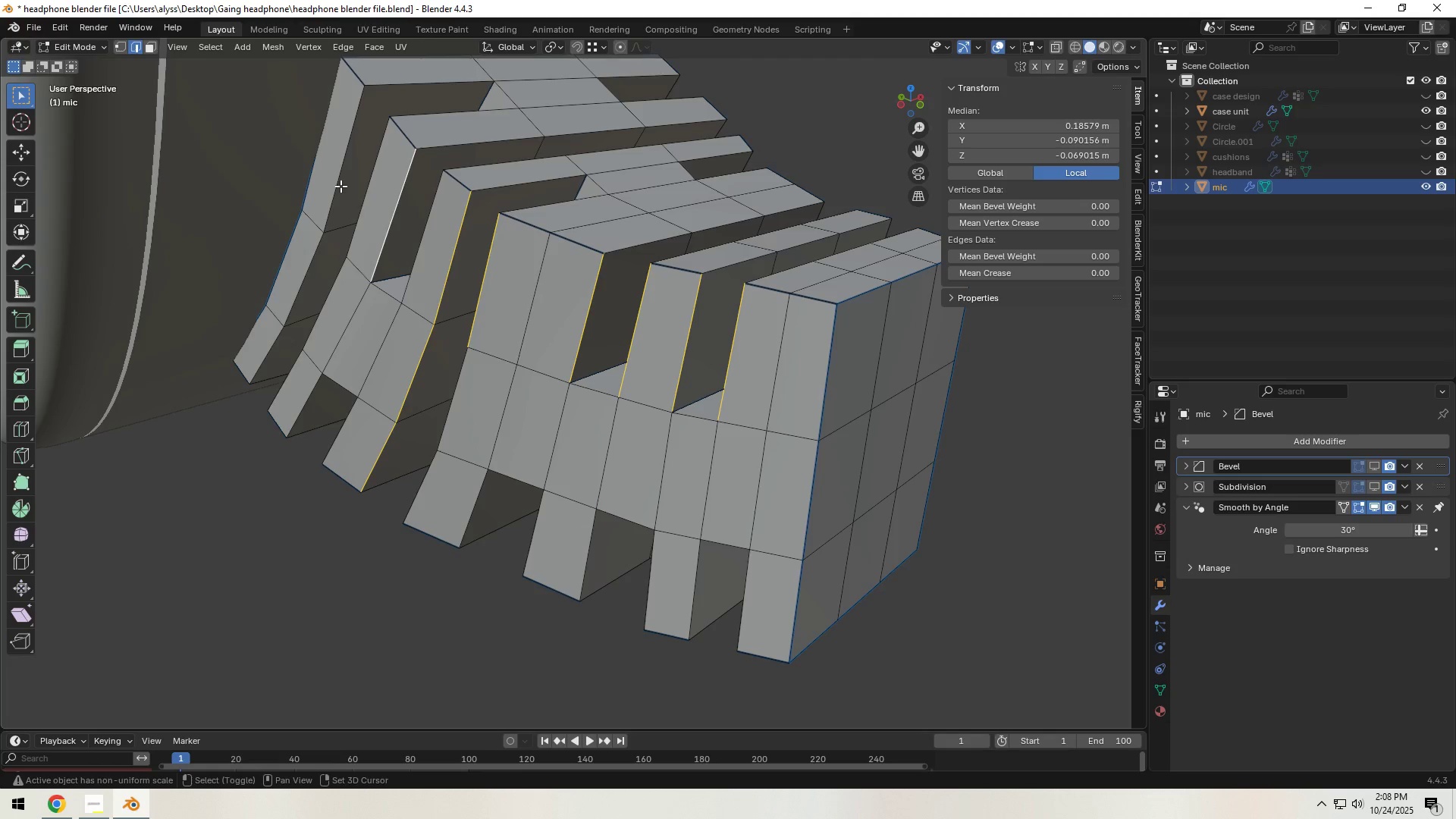 
hold_key(key=AltLeft, duration=0.48)
left_click([340, 184])
 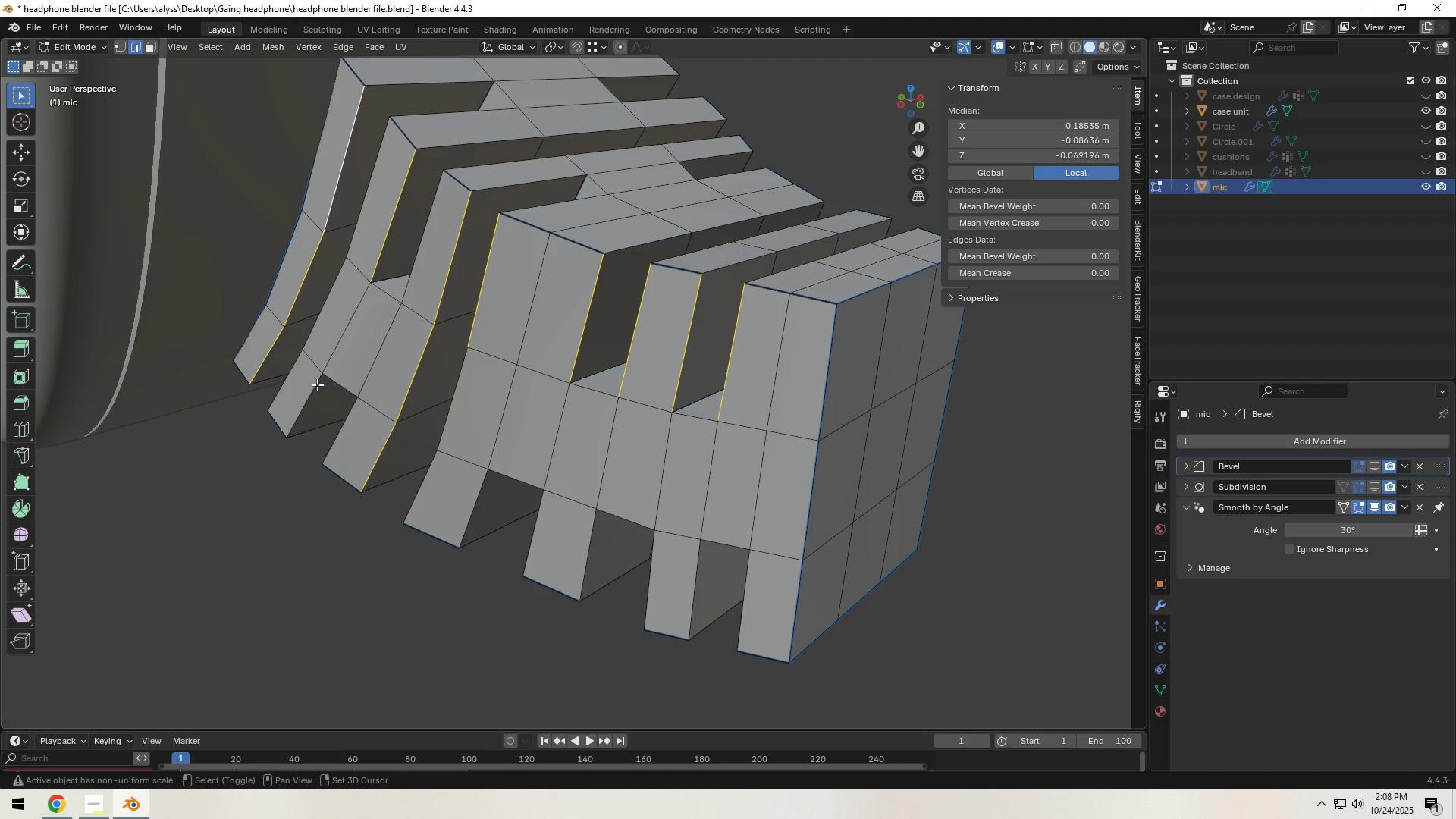 
left_click([312, 390])
 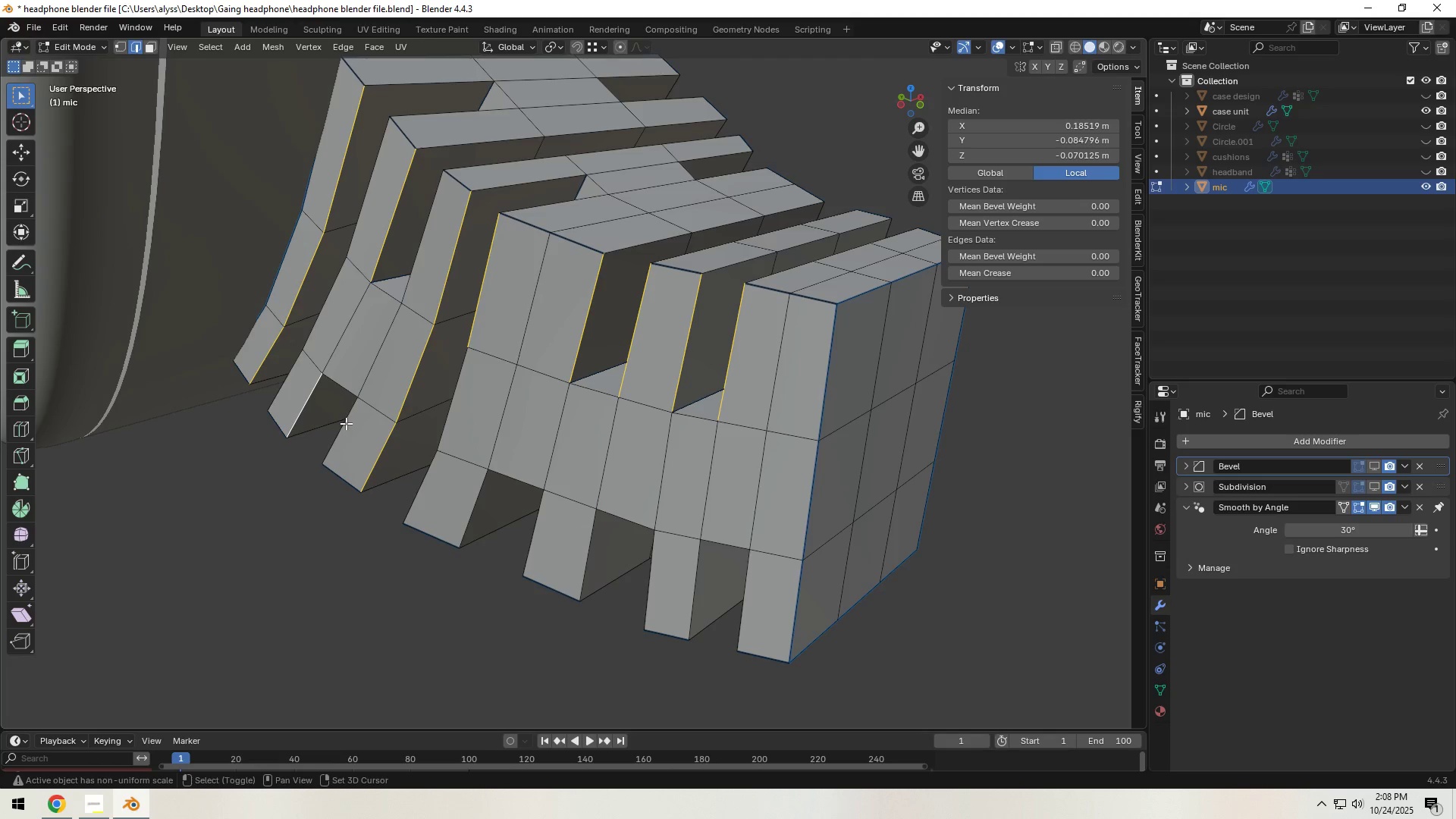 
left_click([346, 423])
 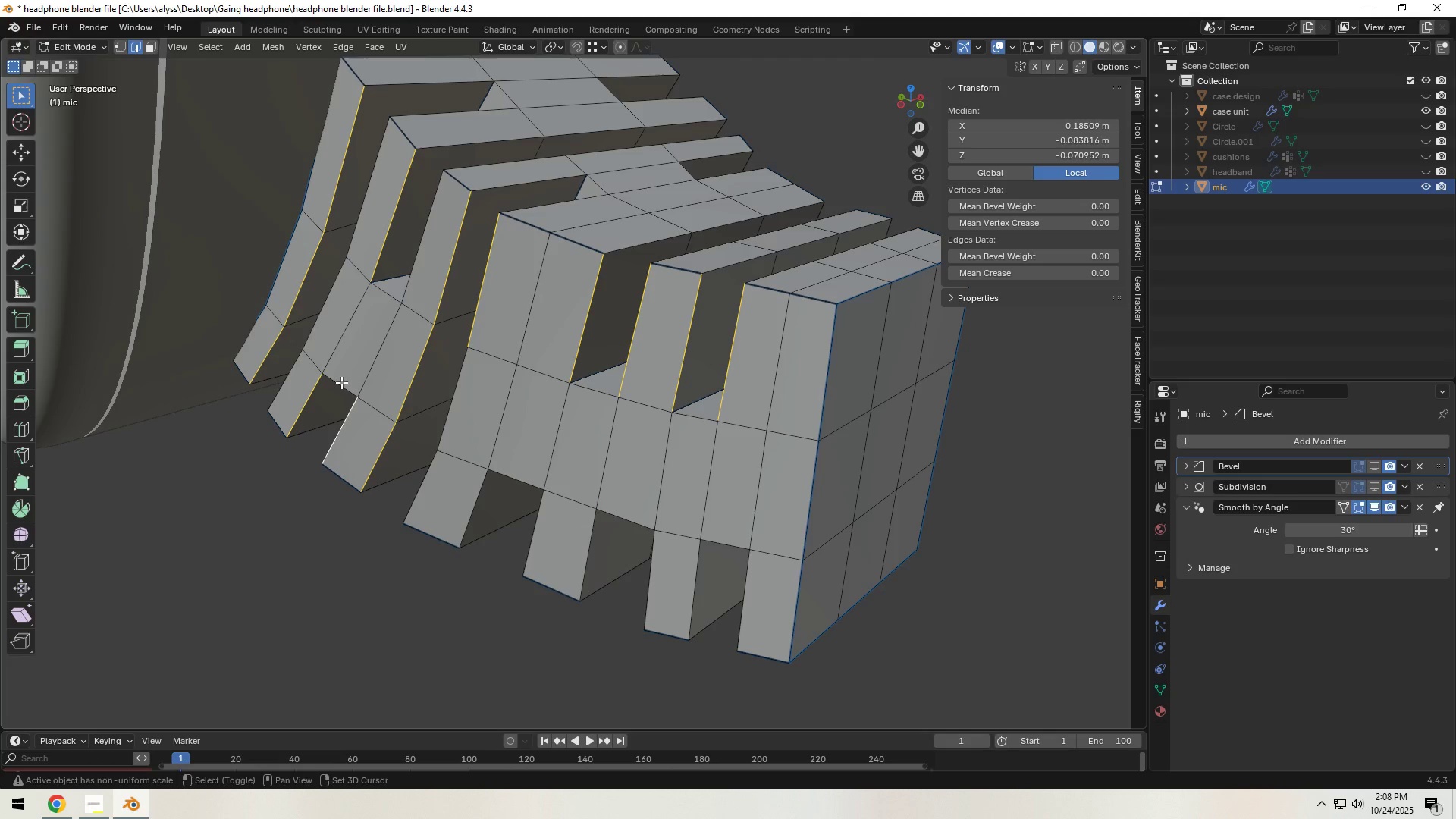 
left_click([341, 382])
 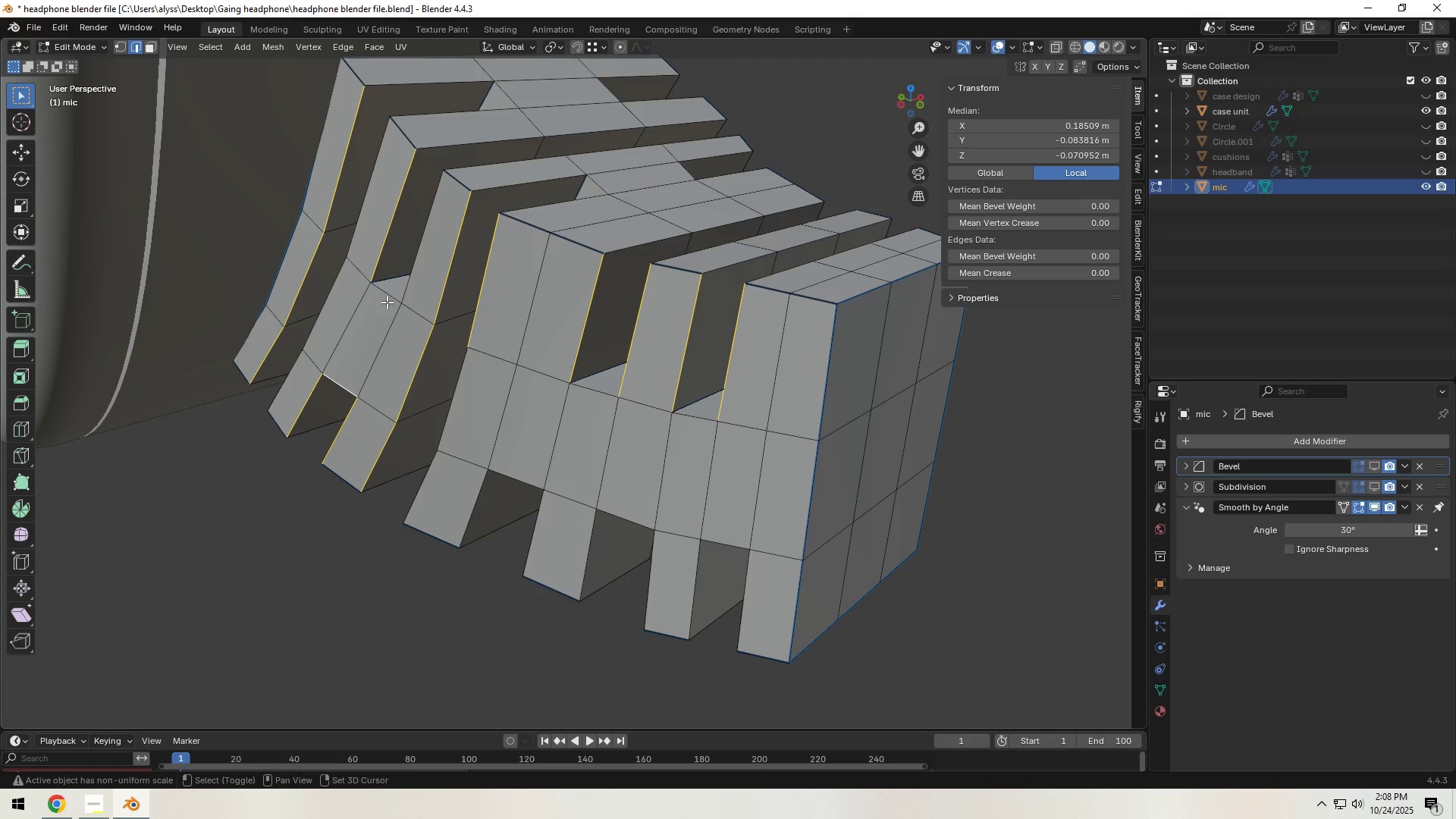 
left_click([388, 297])
 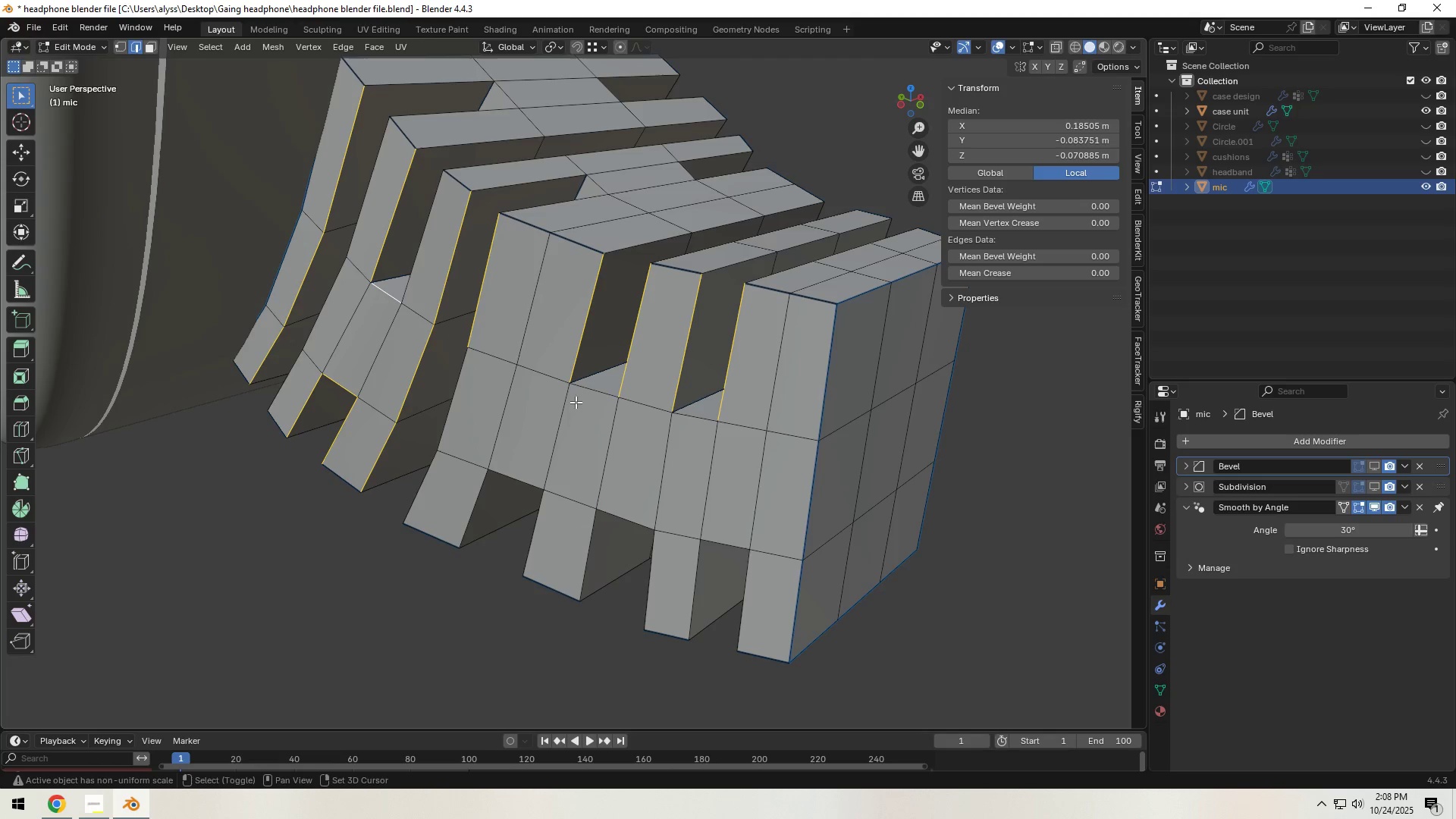 
left_click([591, 392])
 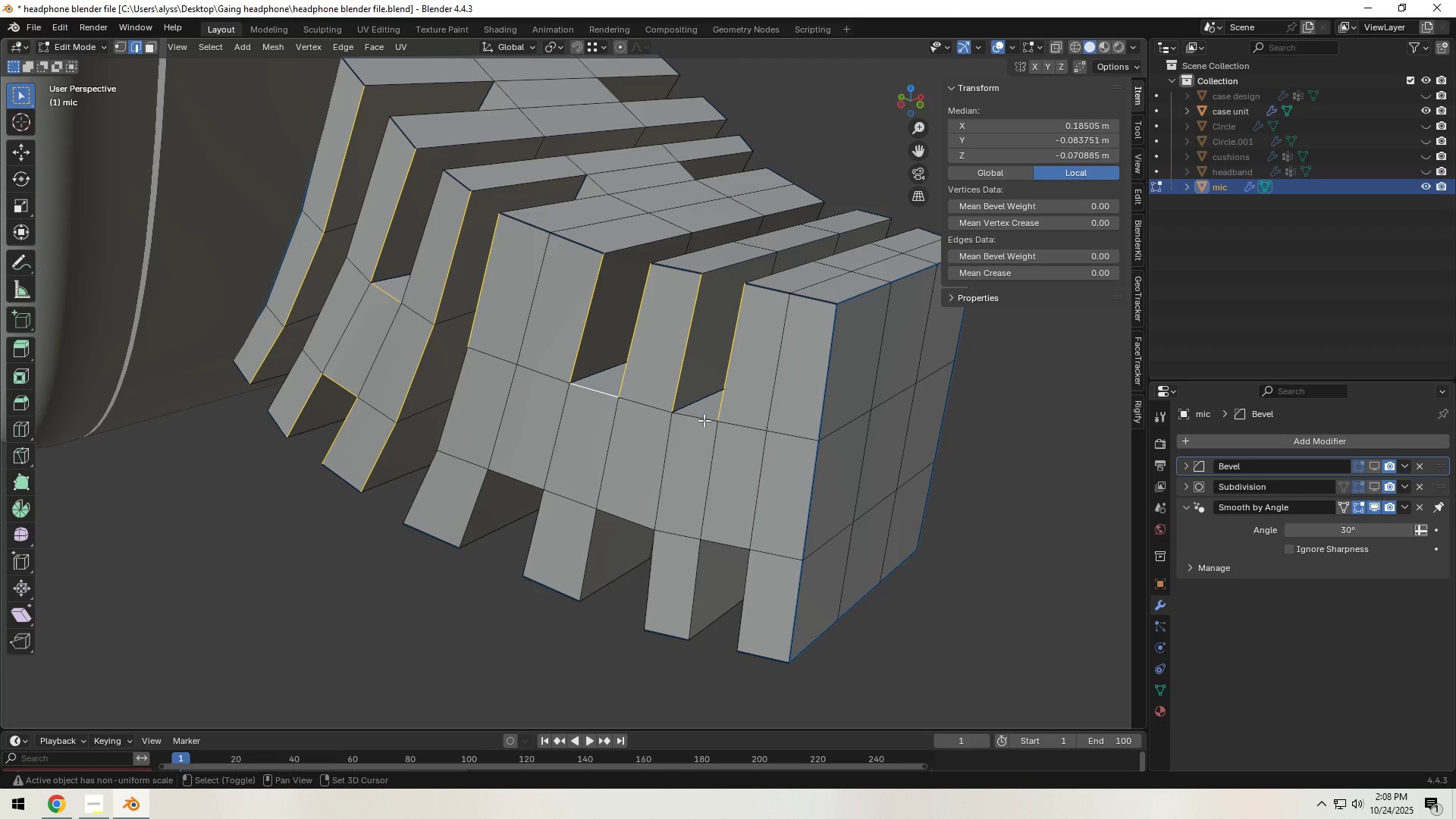 
left_click([704, 419])
 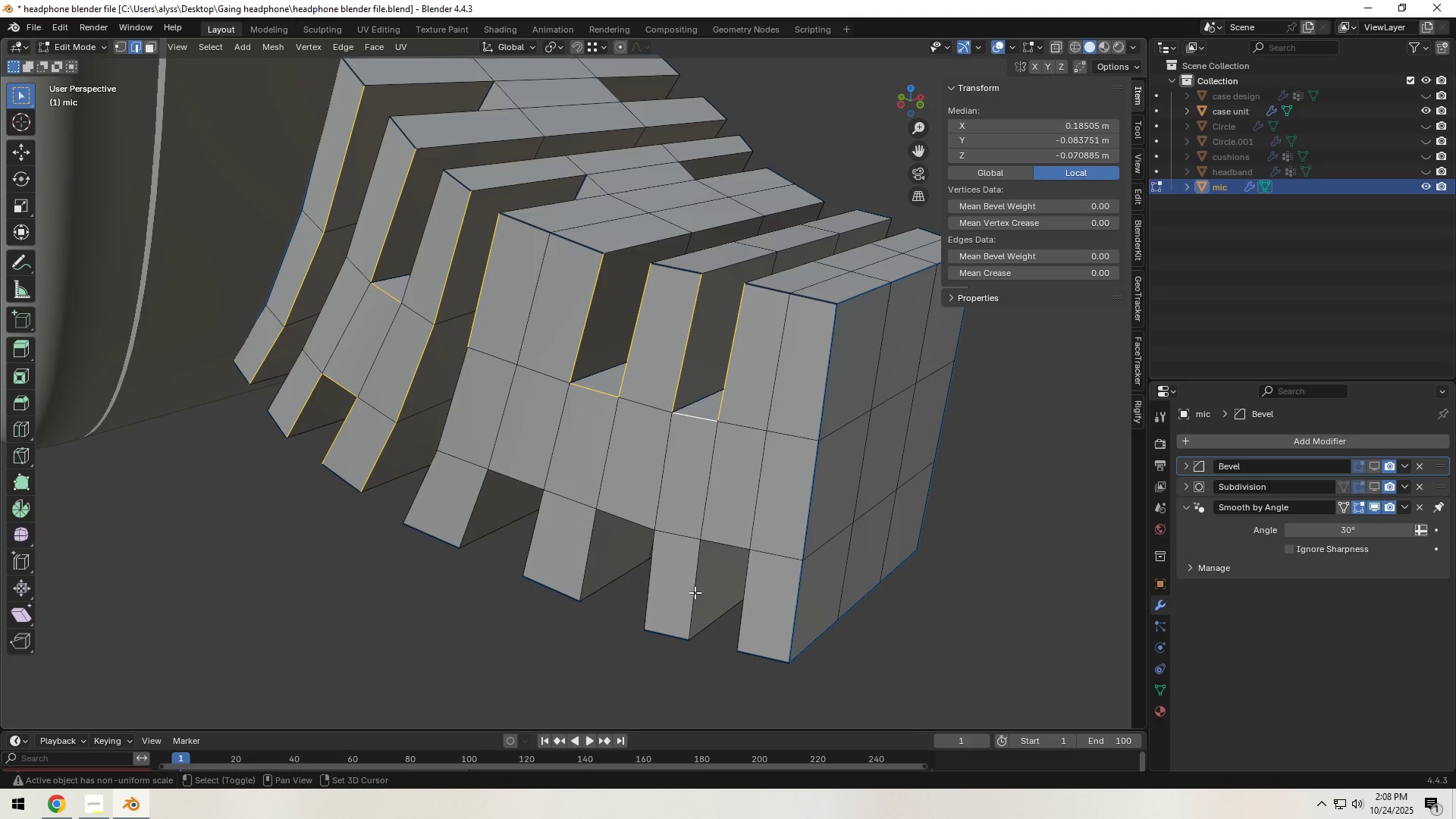 
double_click([766, 601])
 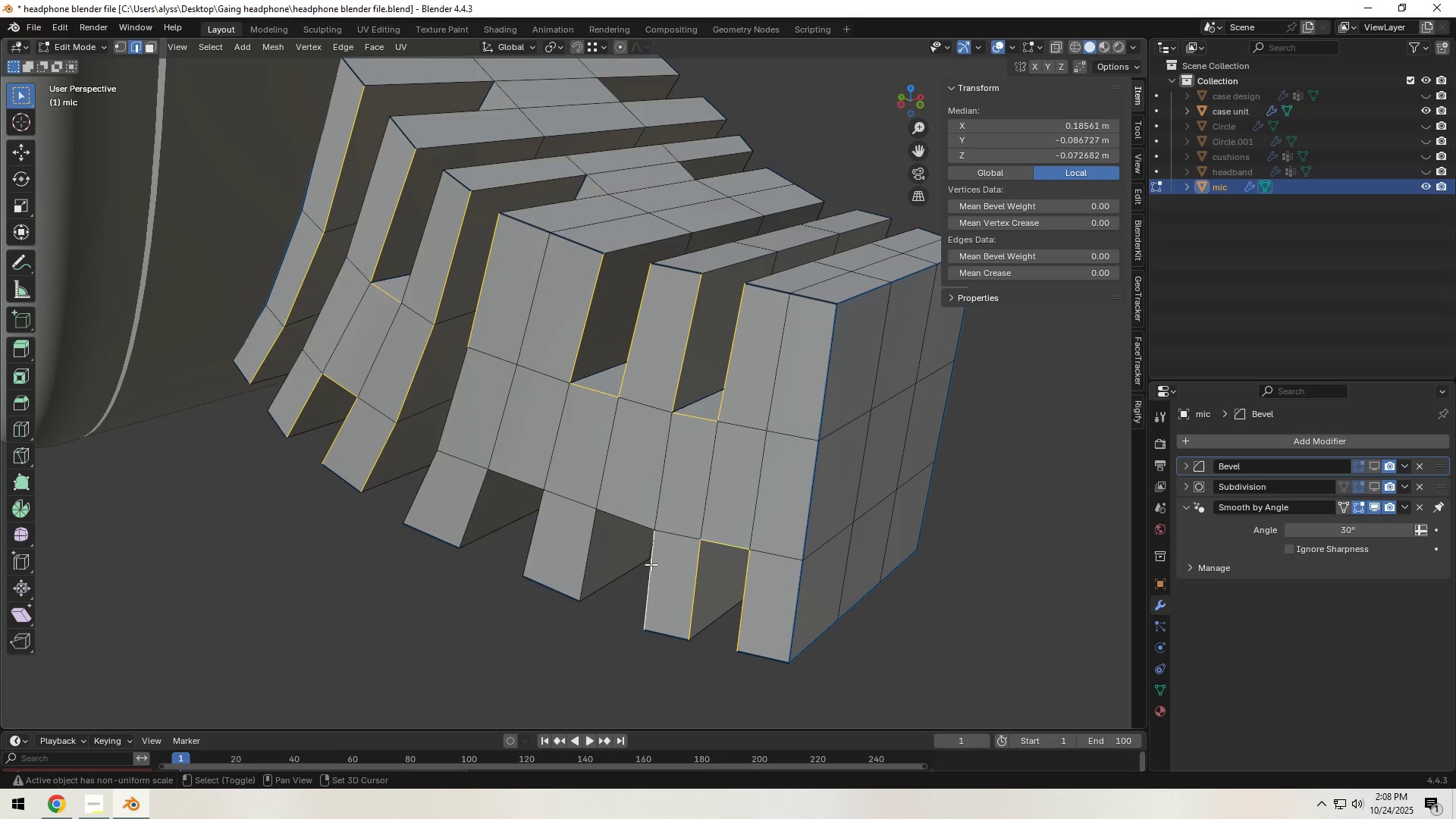 
left_click([629, 527])
 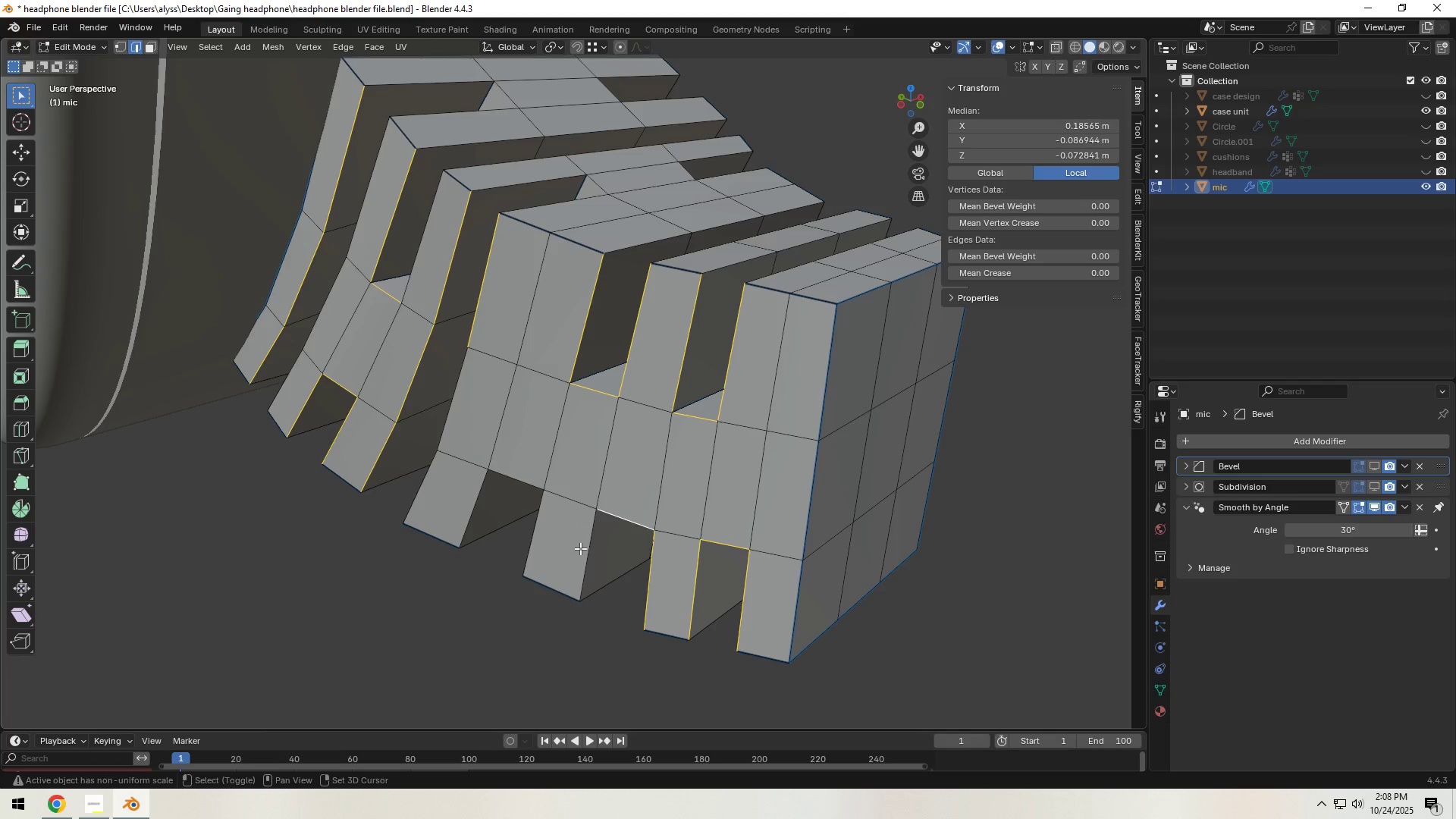 
left_click([580, 549])
 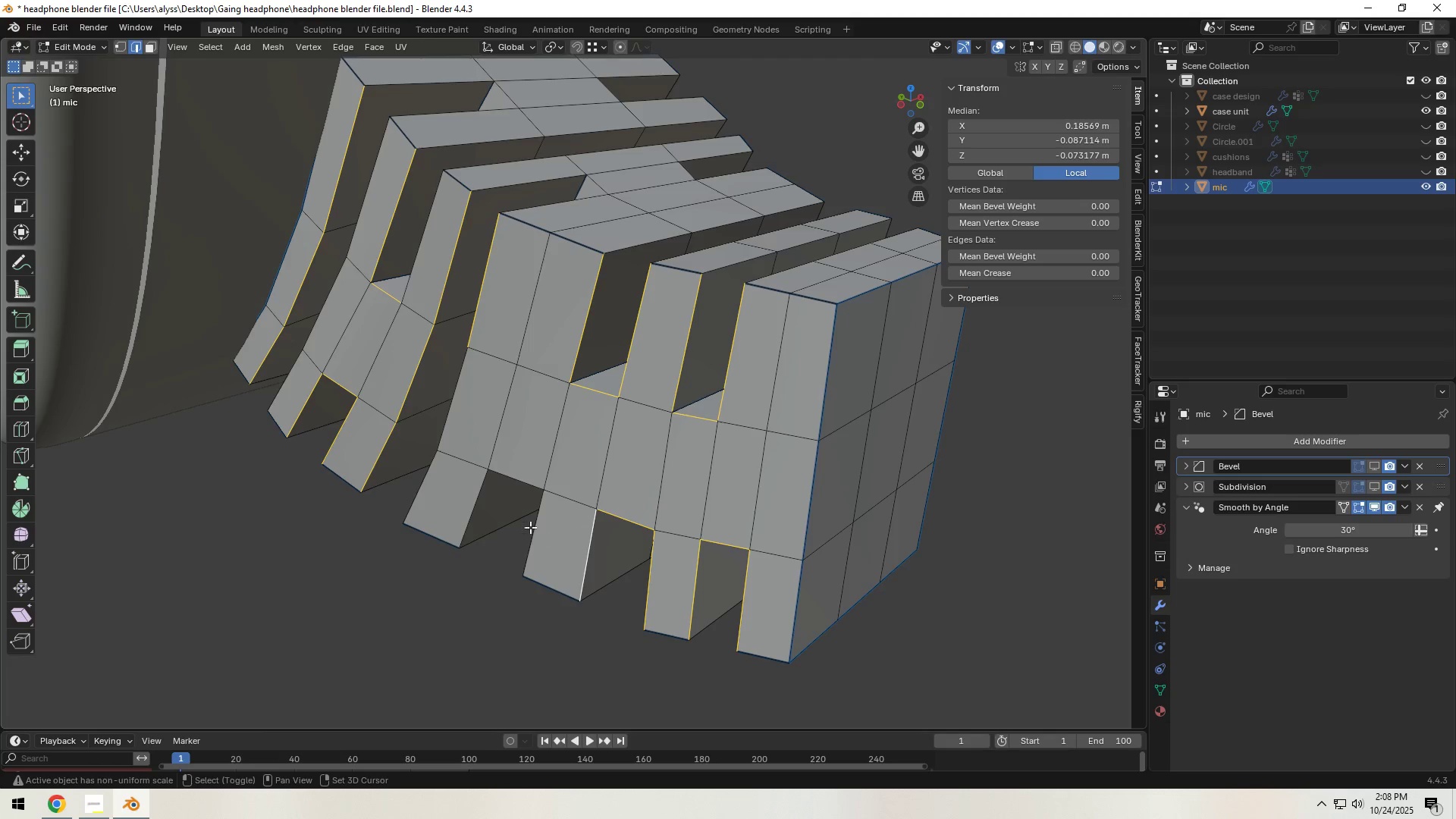 
left_click([529, 526])
 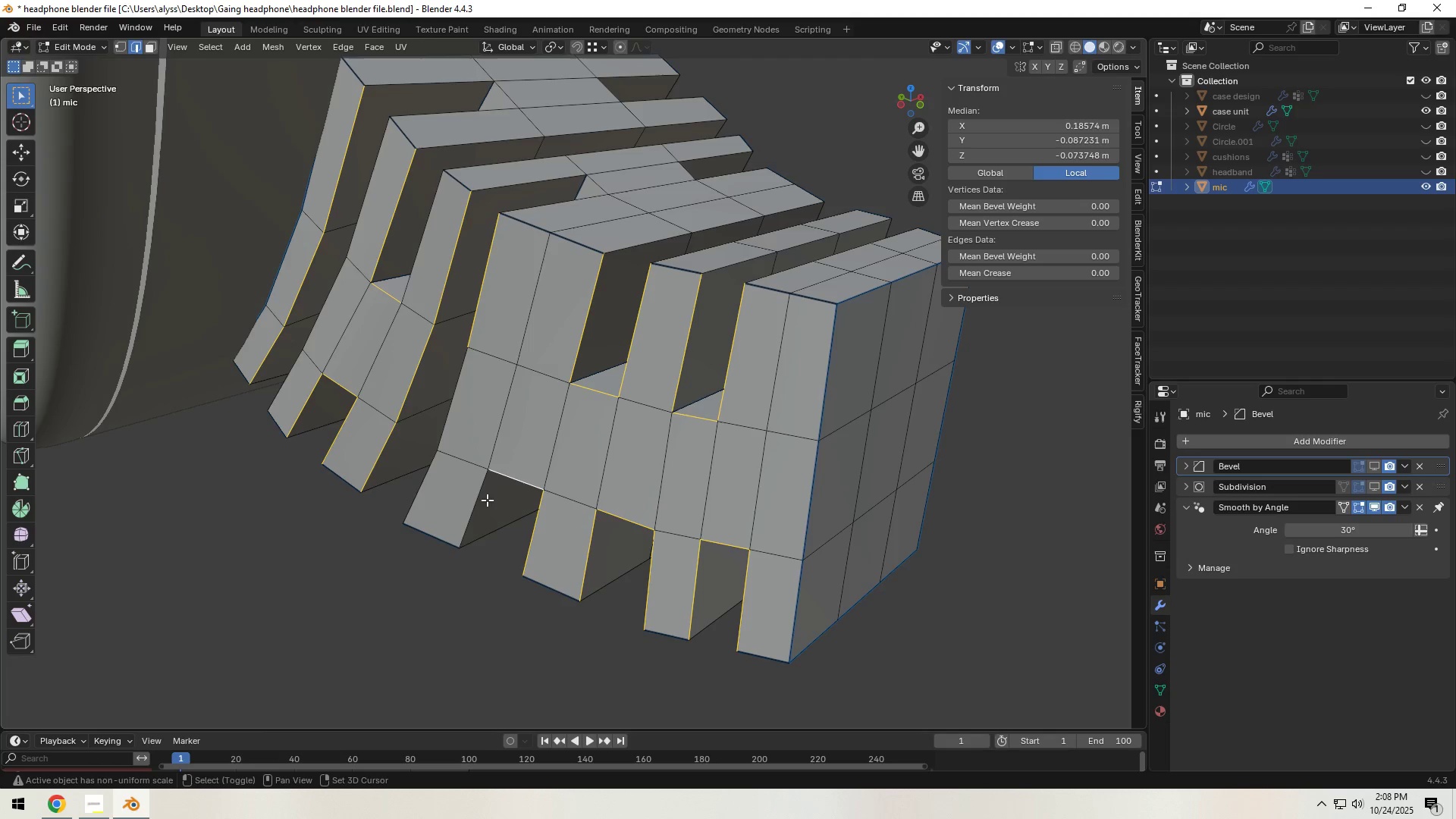 
triple_click([482, 503])
 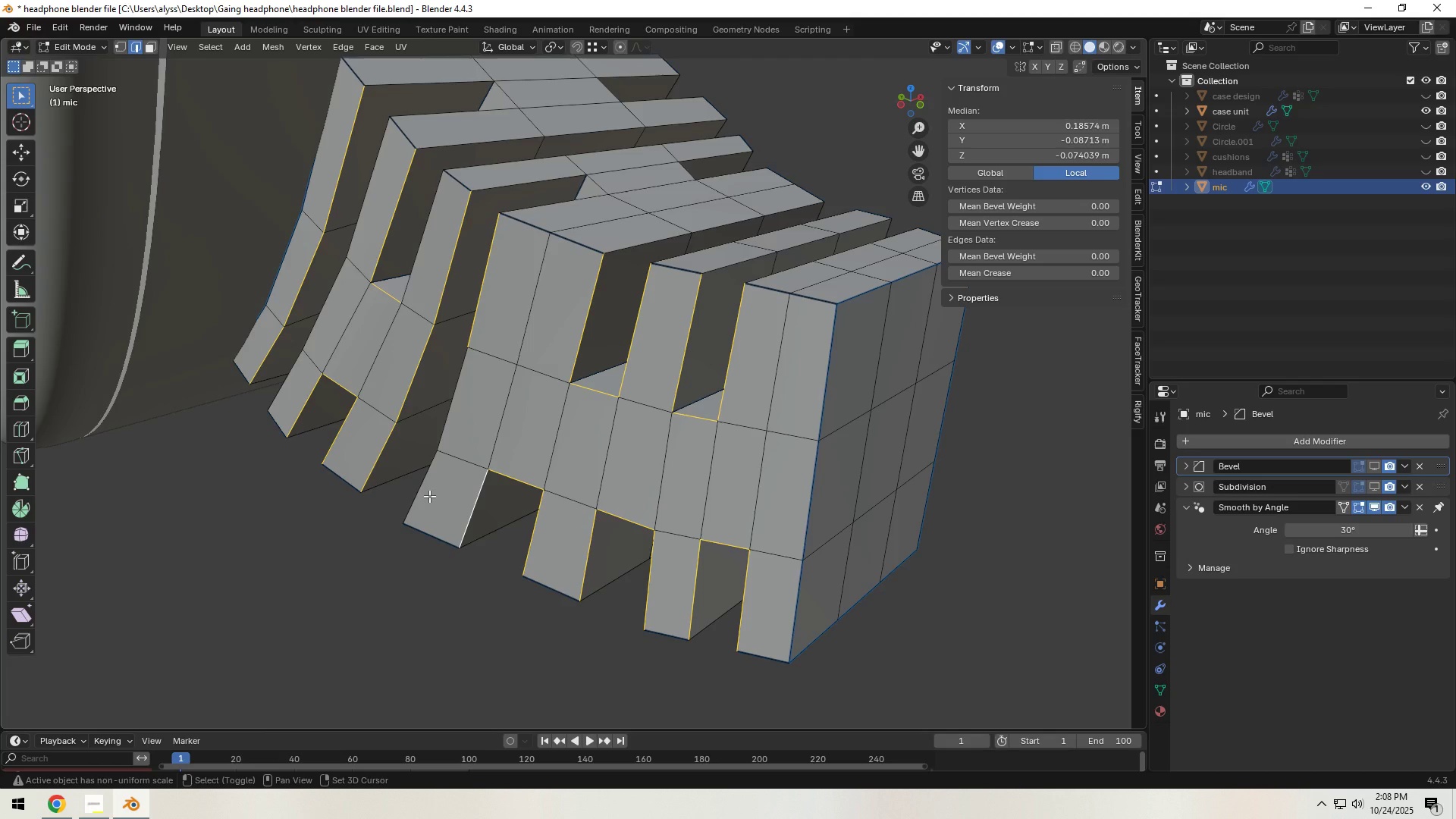 
key(Alt+Shift+AltLeft)
 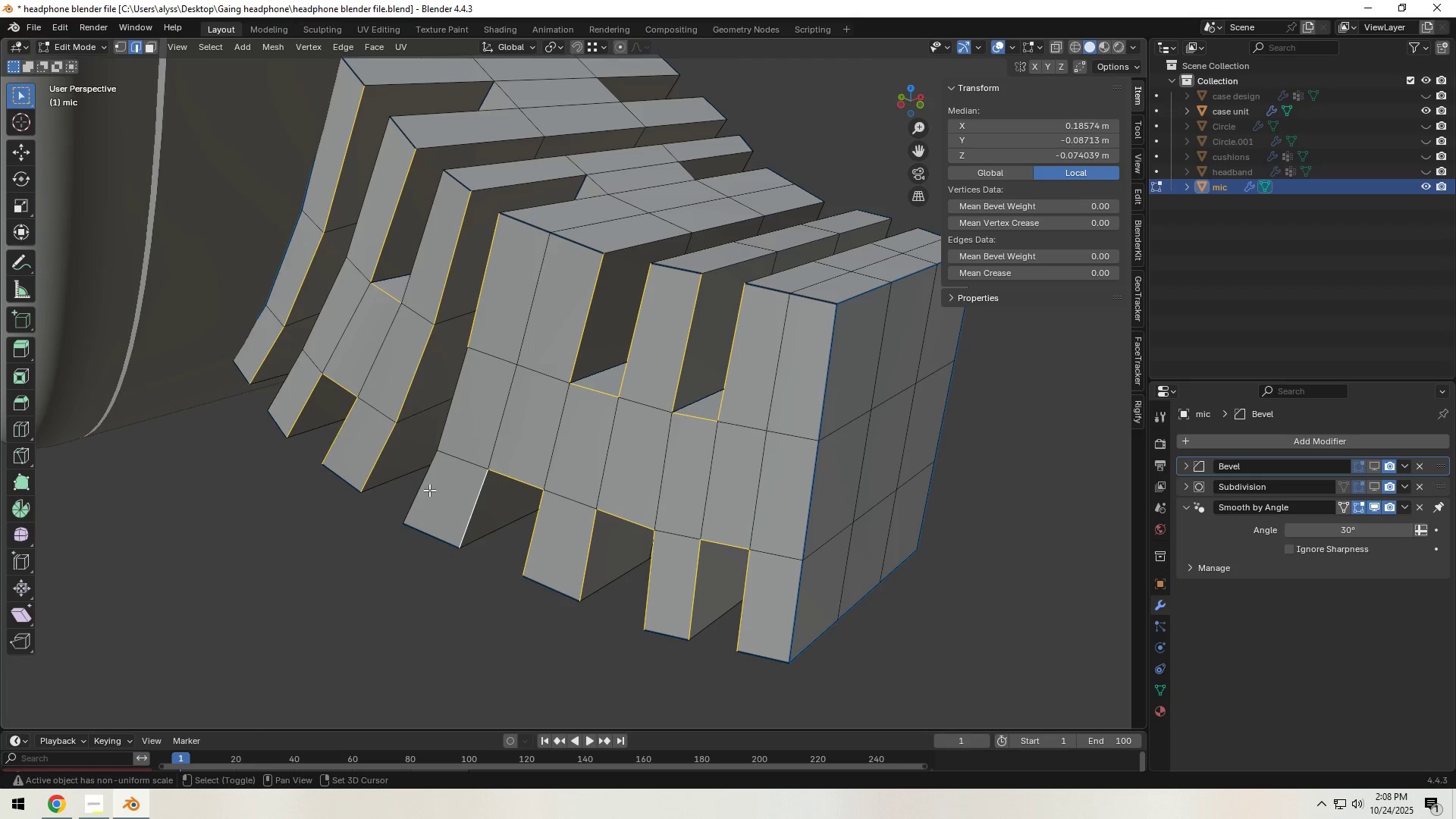 
left_click([429, 490])
 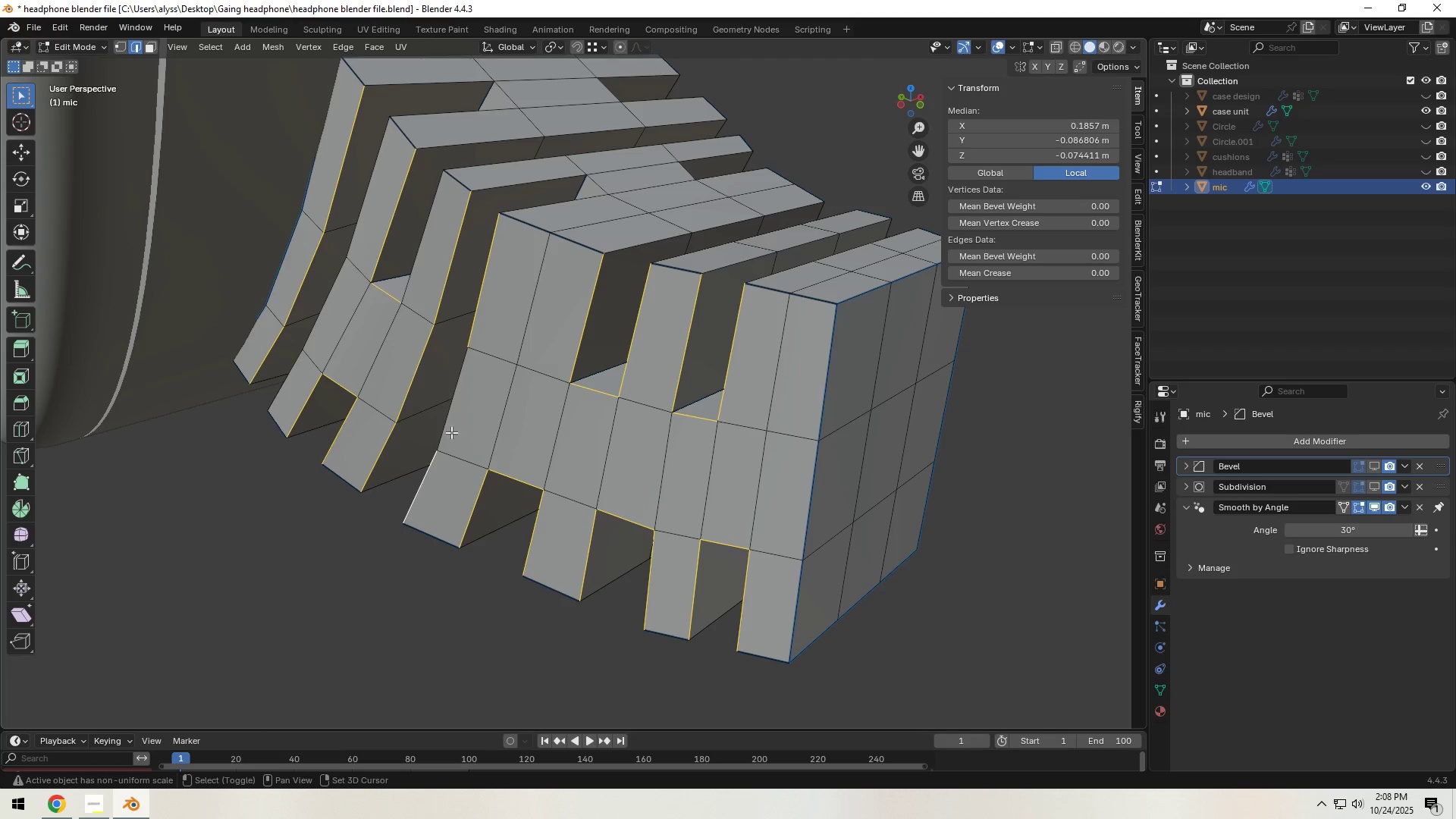 
left_click([453, 425])
 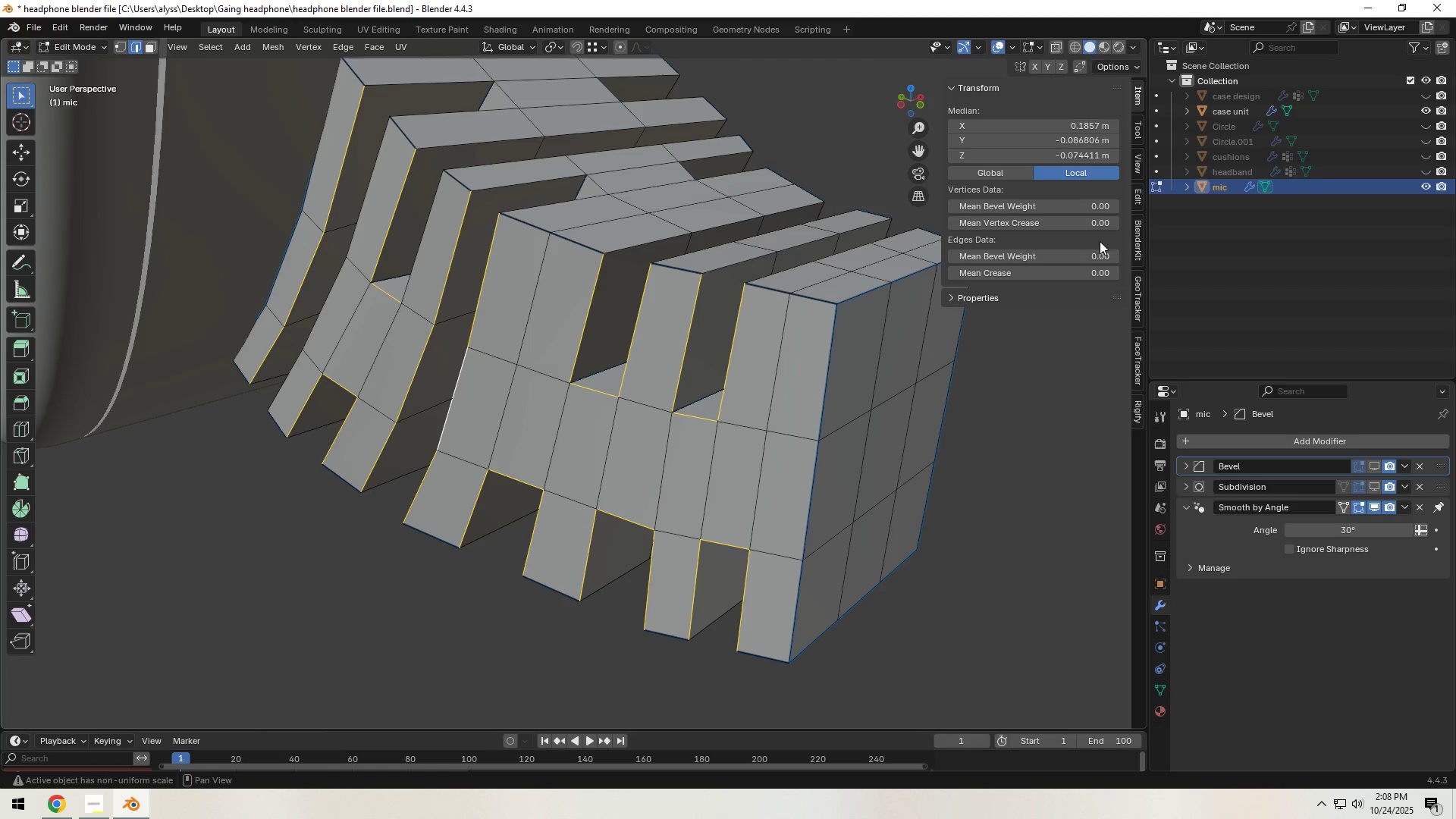 
left_click([1081, 258])
 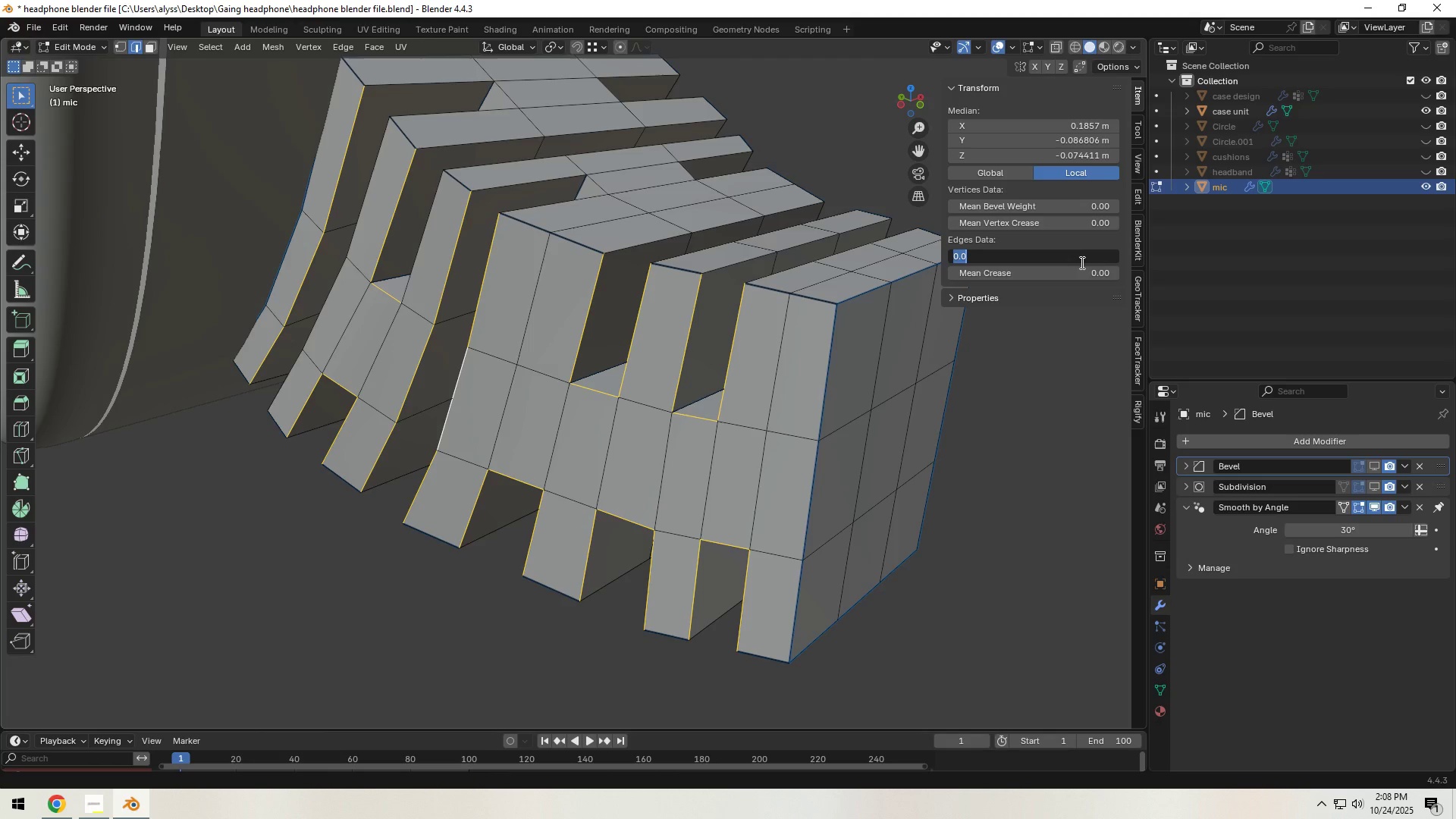 
key(NumpadDecimal)
 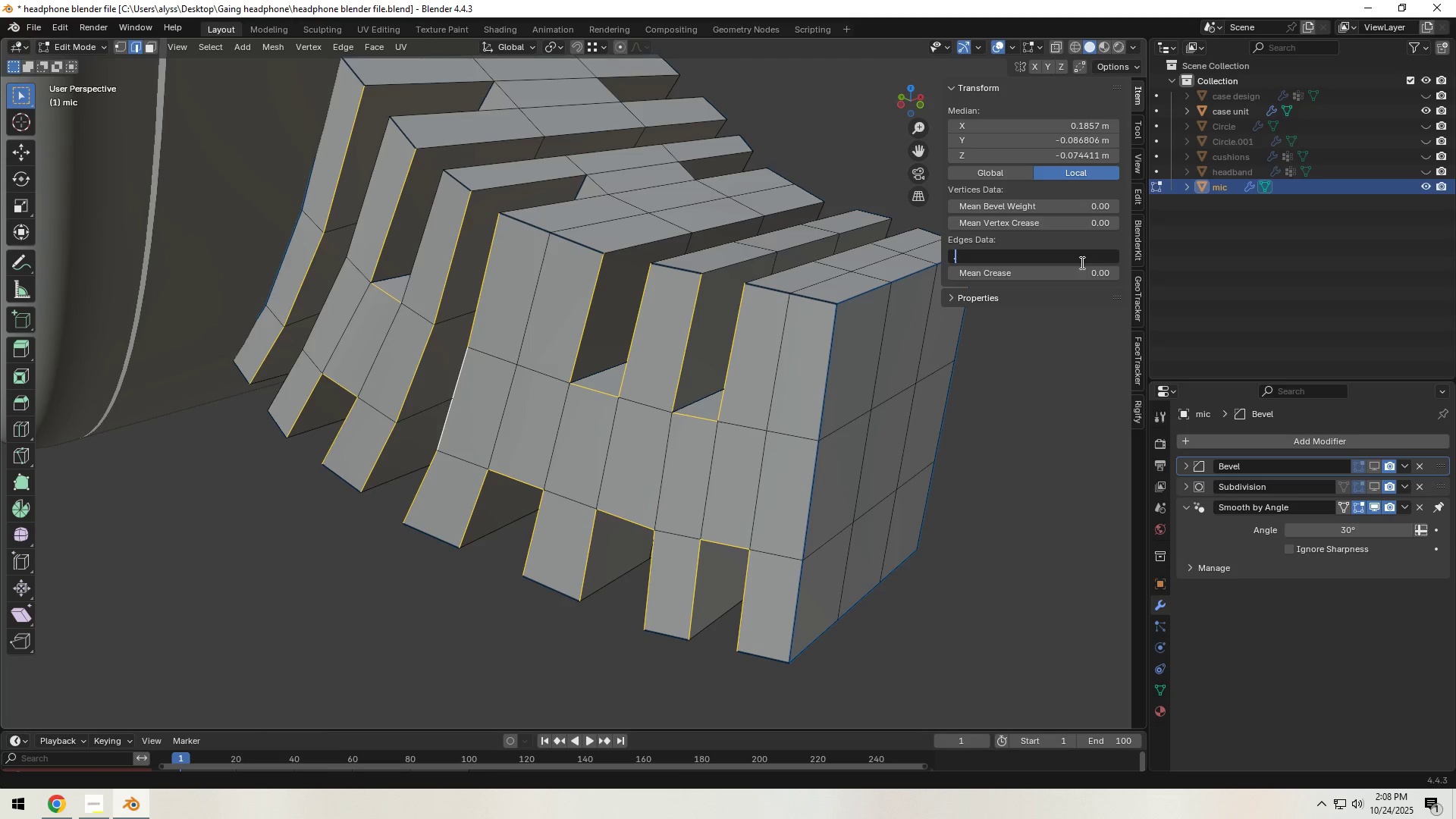 
key(Numpad1)
 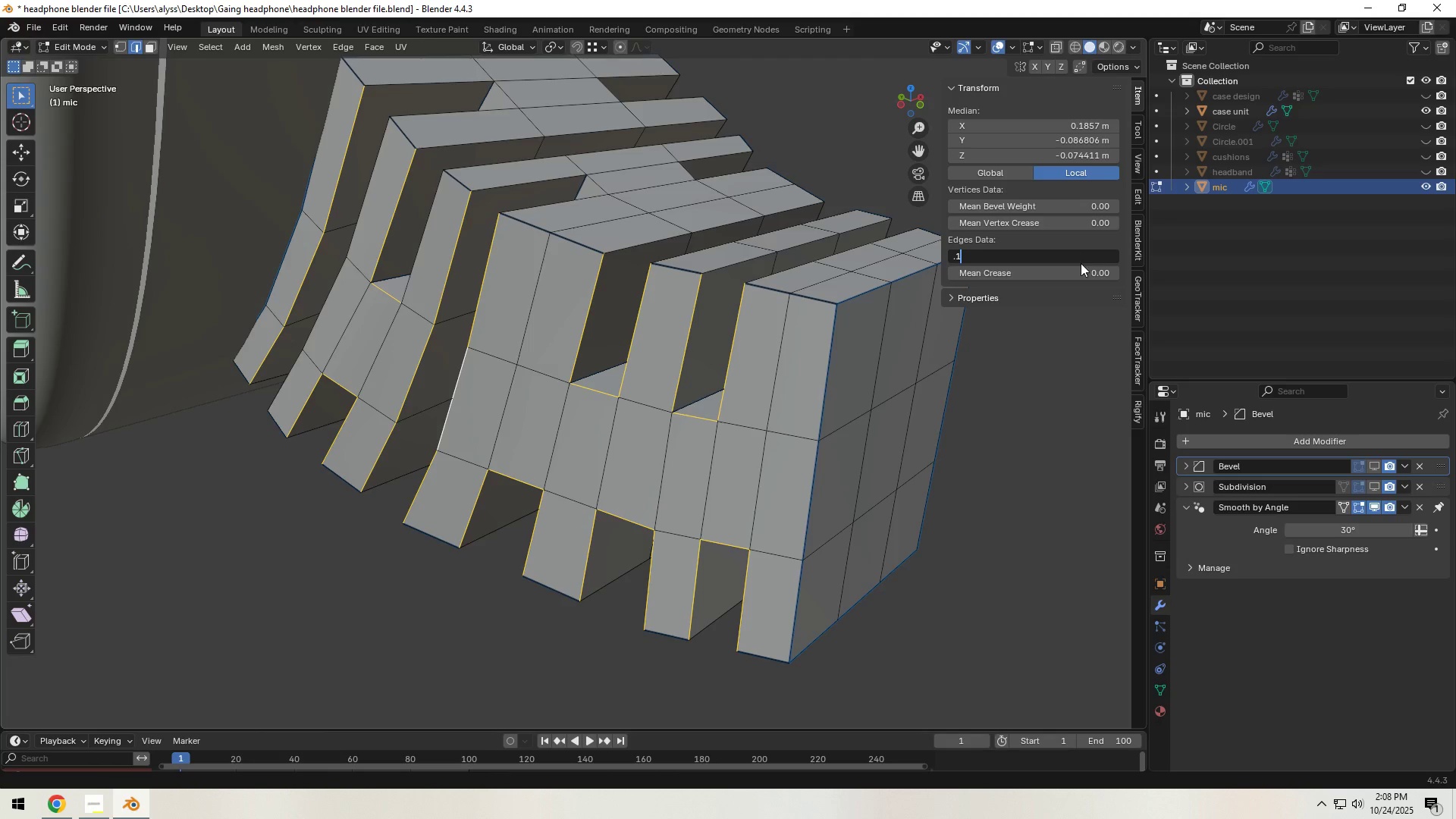 
key(NumpadEnter)
 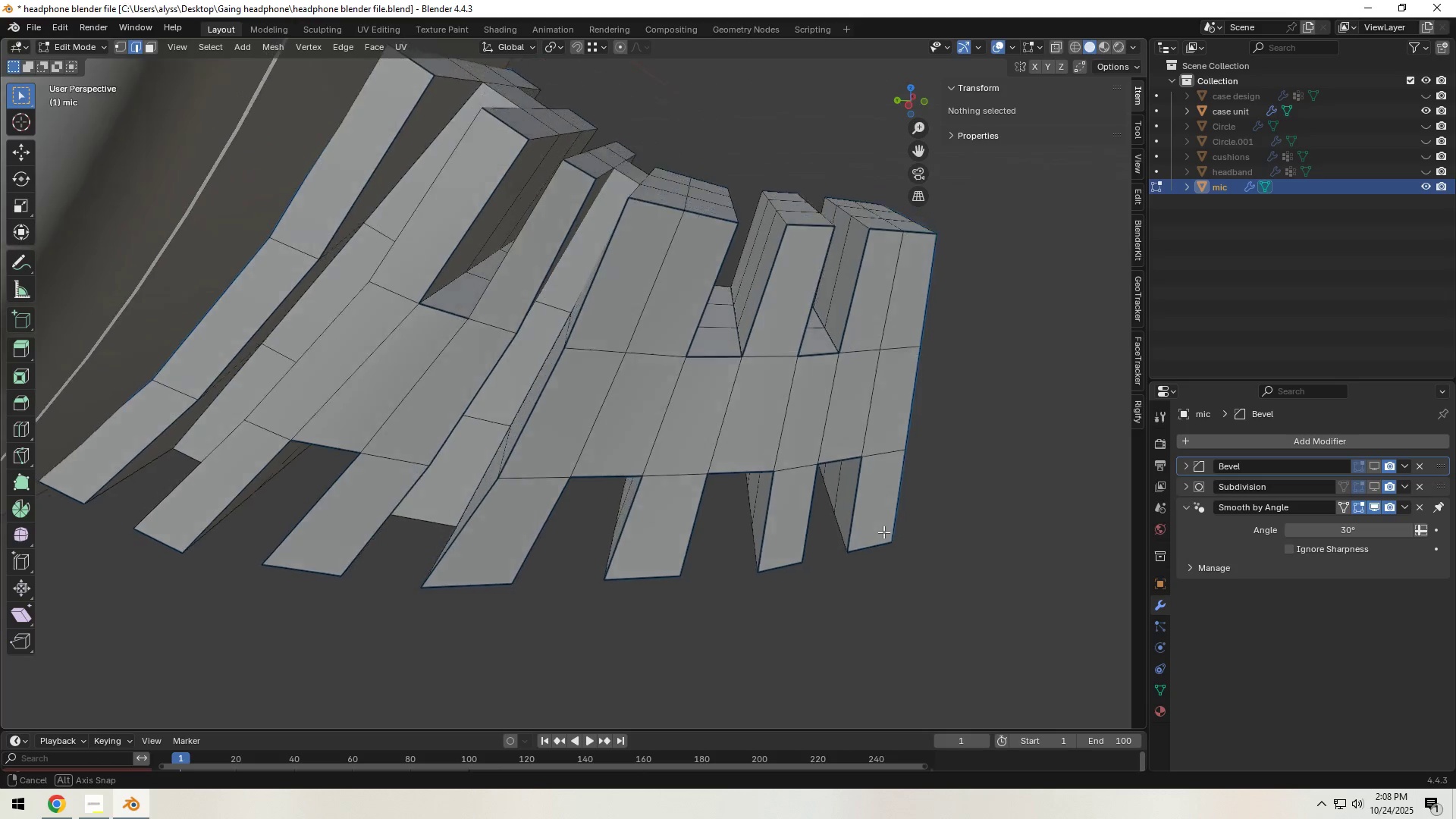 
scroll: coordinate [768, 554], scroll_direction: up, amount: 3.0
 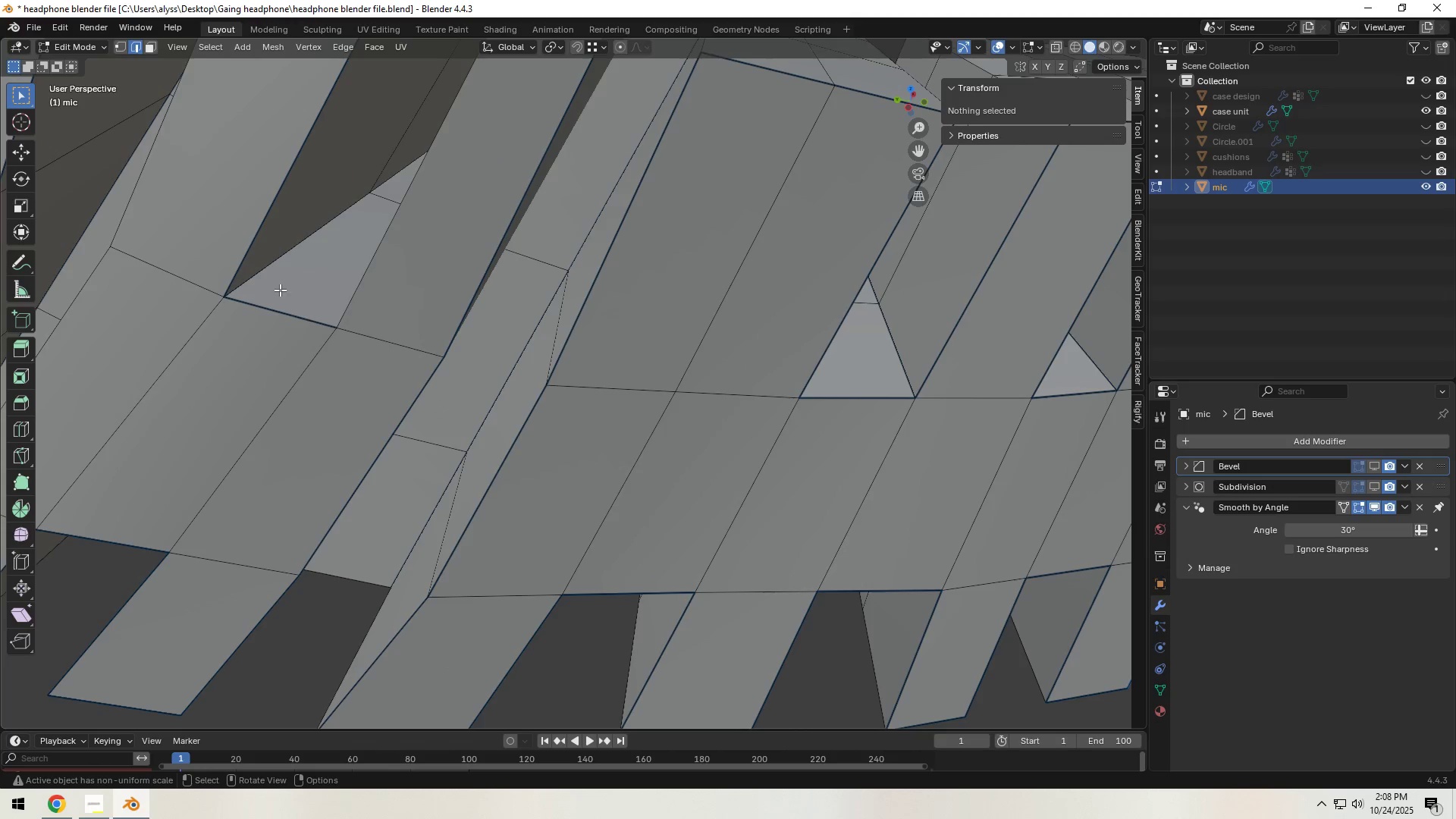 
left_click([269, 271])
 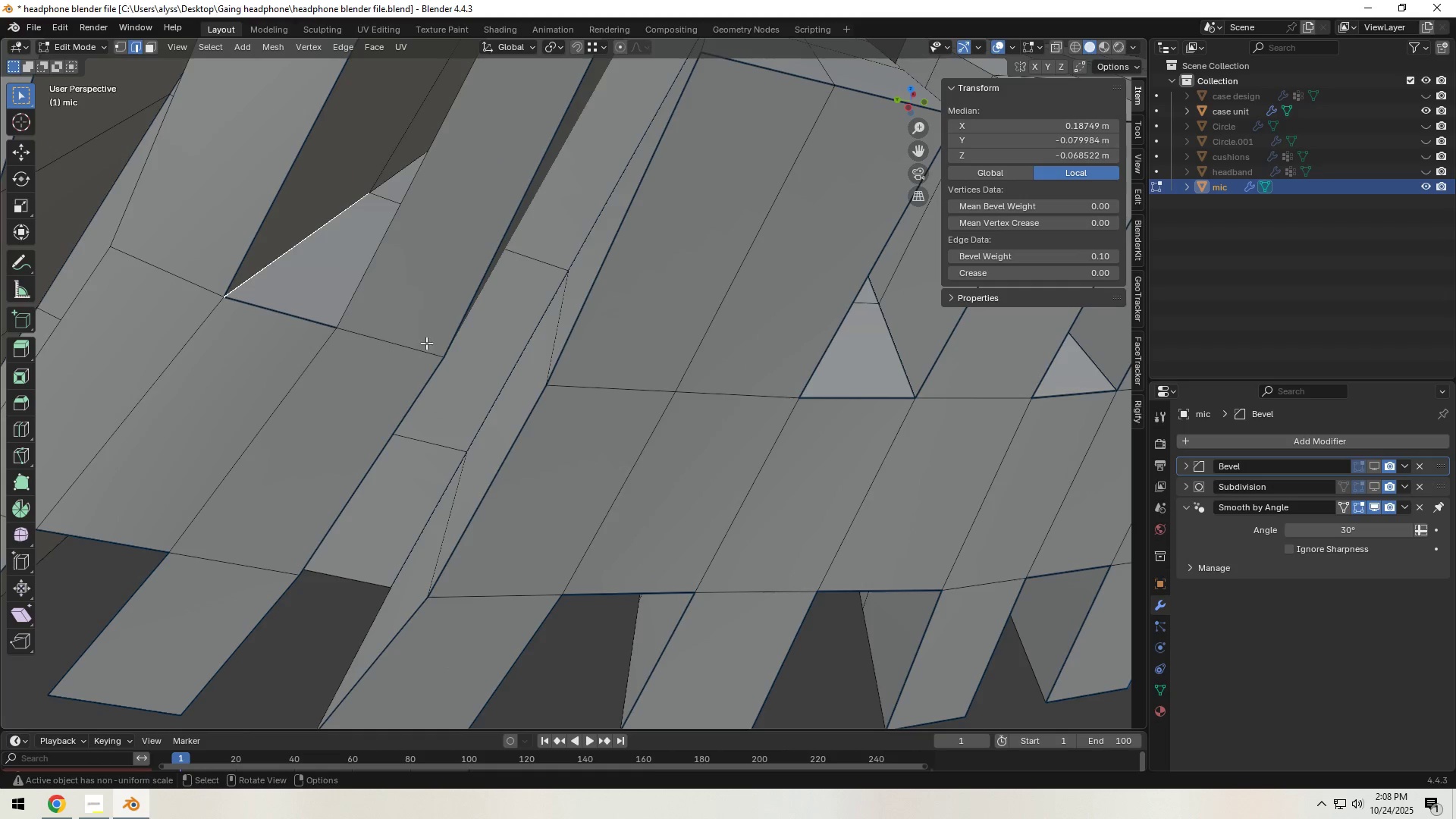 
scroll: coordinate [499, 391], scroll_direction: down, amount: 7.0
 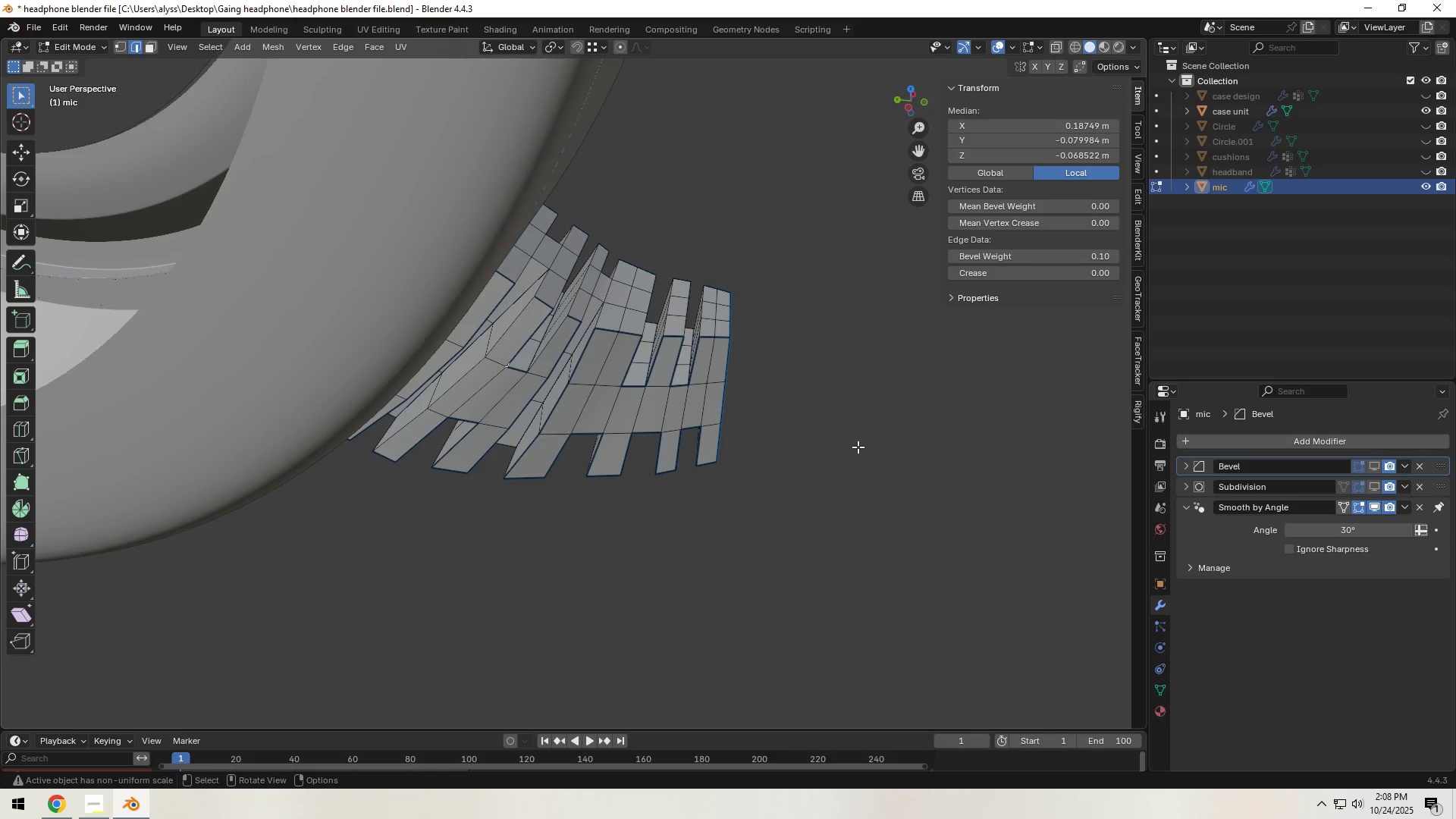 
left_click([858, 447])
 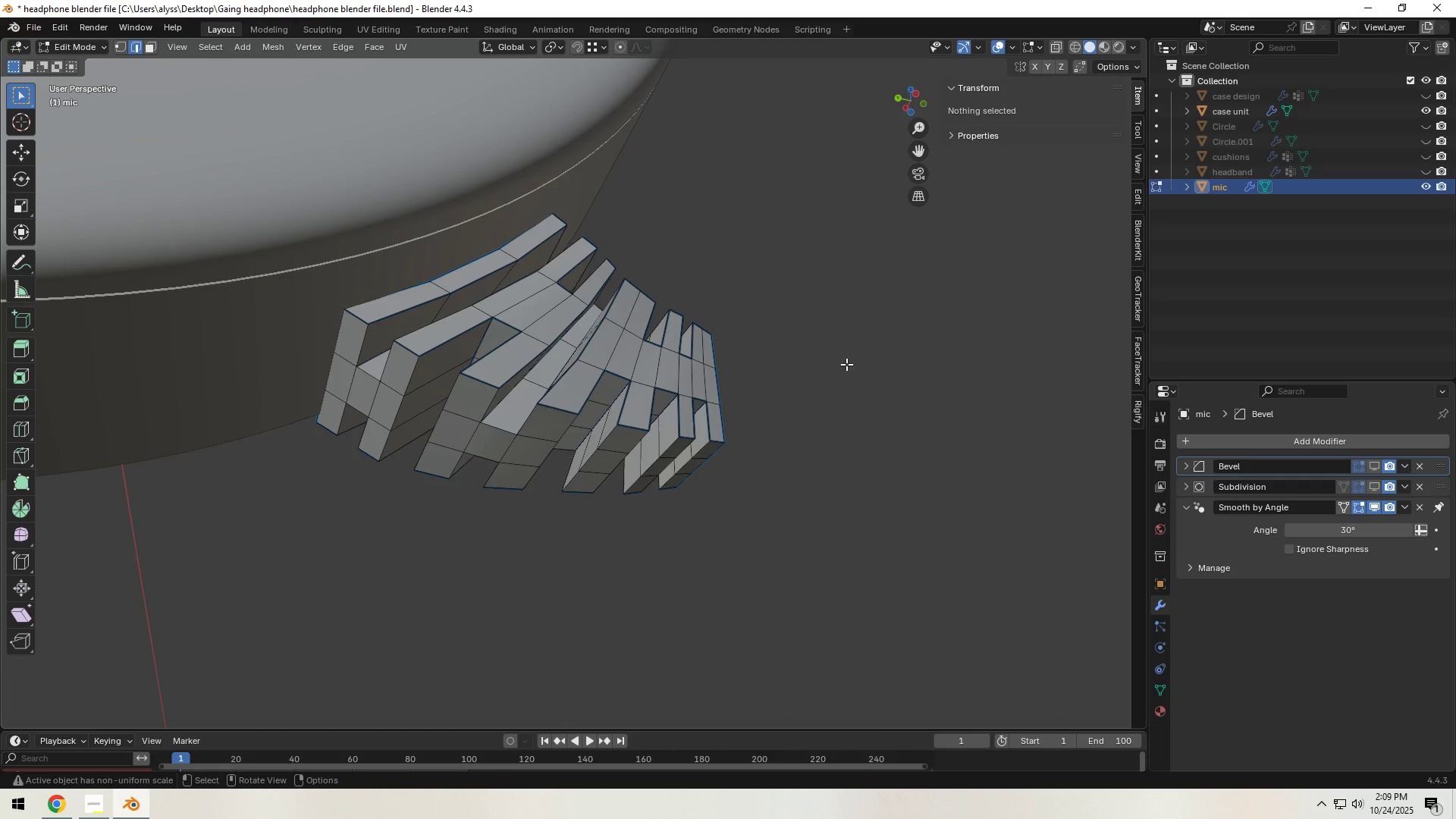 
scroll: coordinate [369, 391], scroll_direction: up, amount: 2.0
 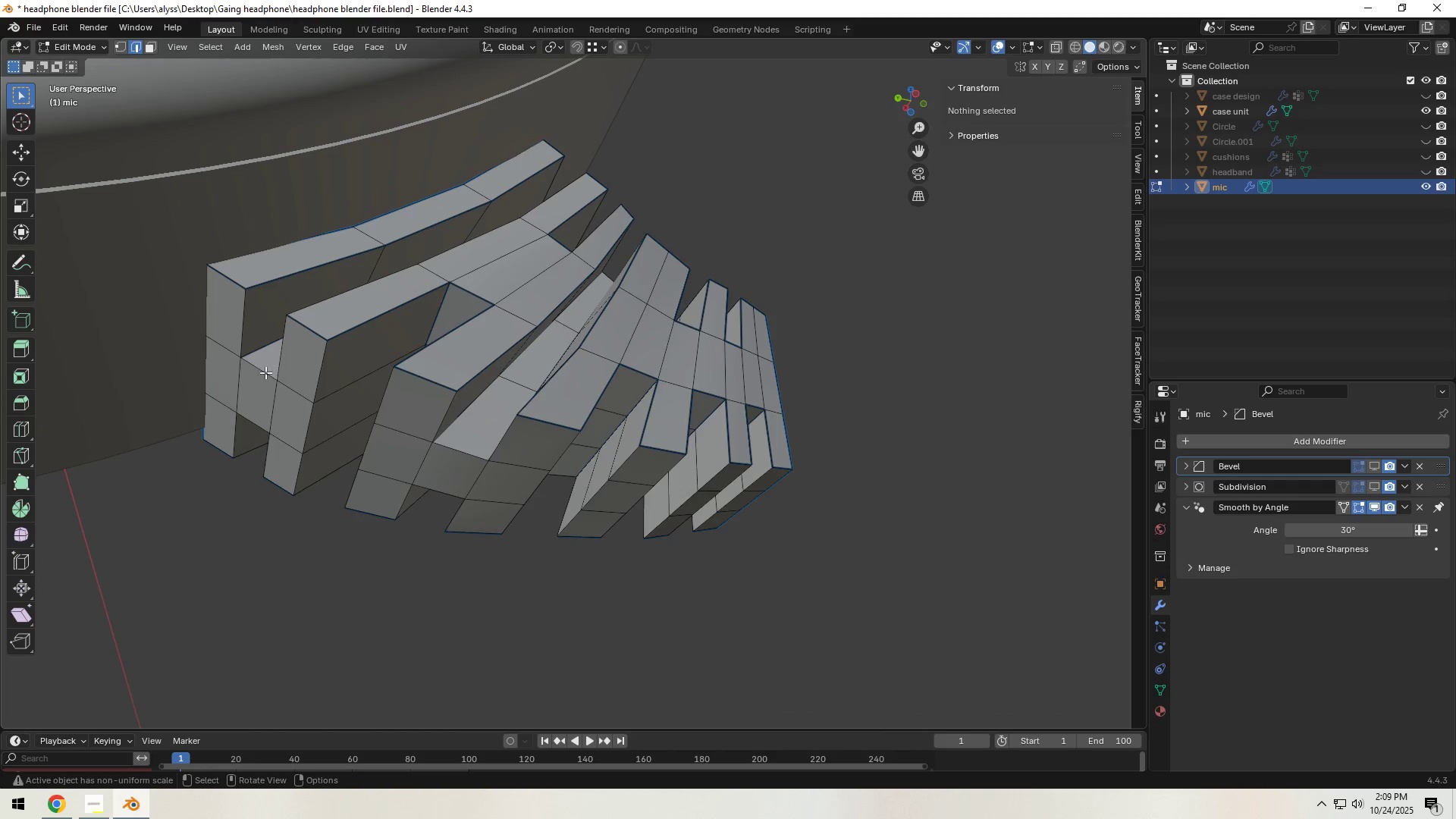 
left_click([254, 372])
 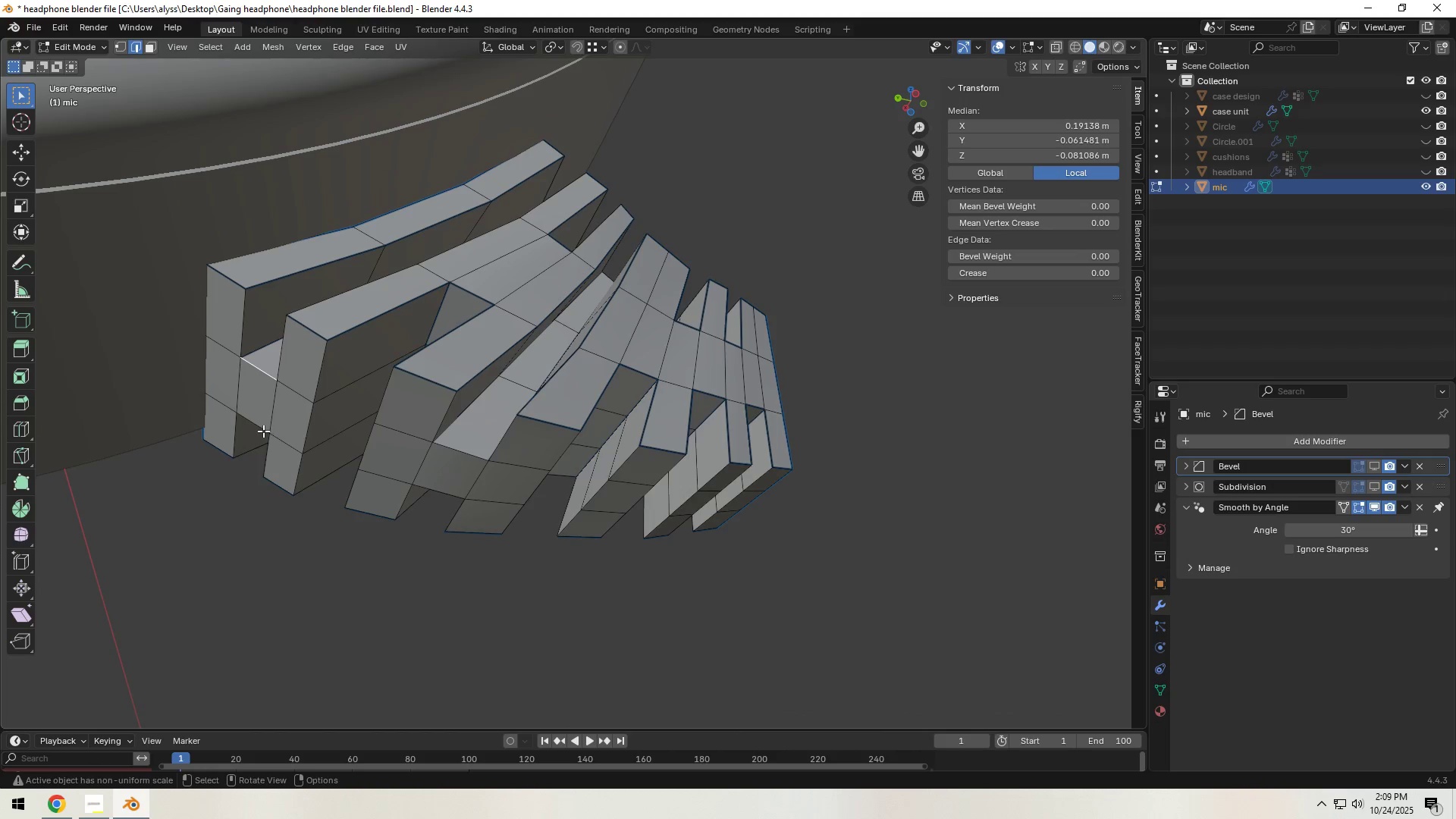 
hold_key(key=ShiftLeft, duration=1.53)
left_click([254, 420])
 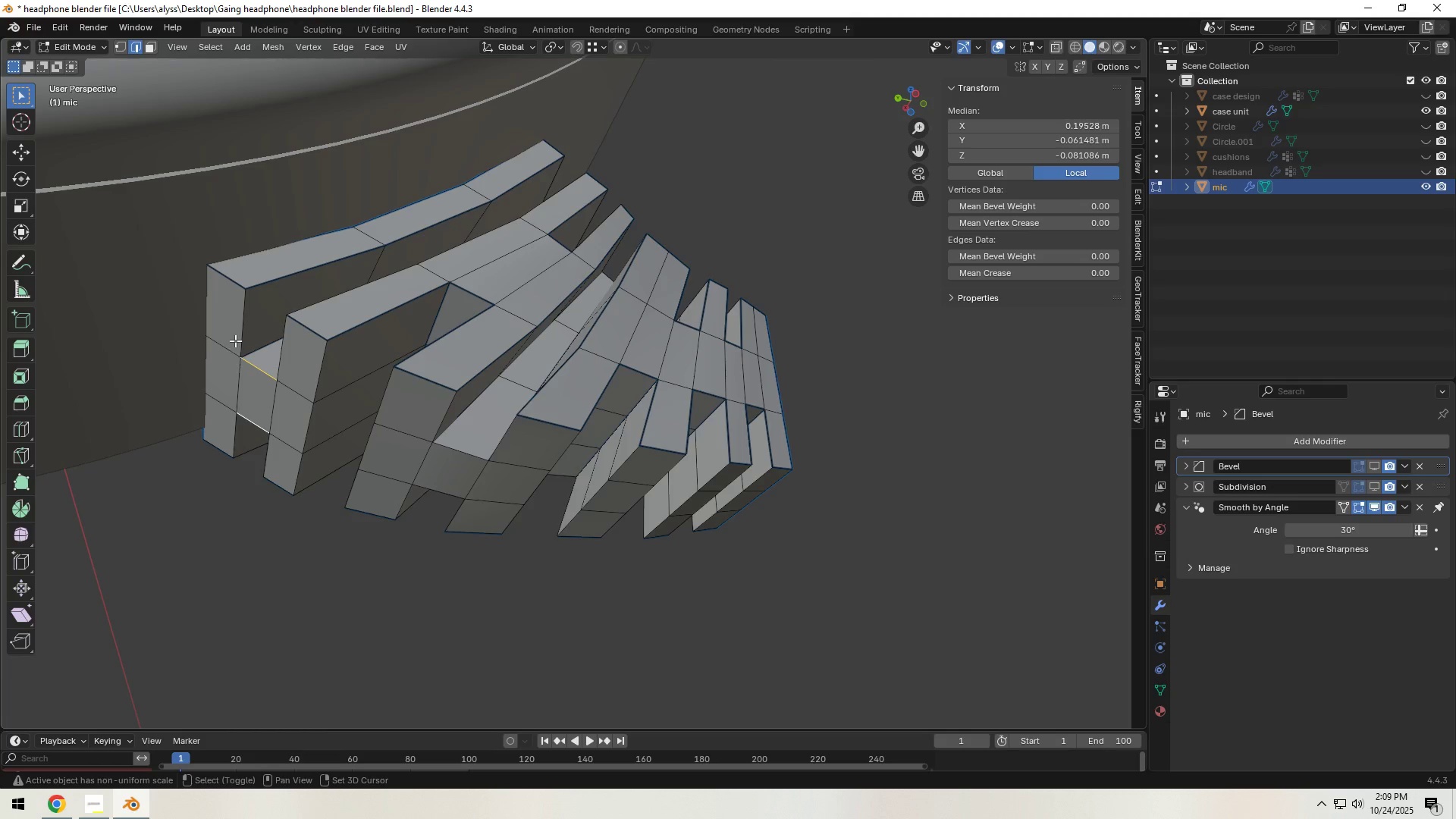 
left_click([236, 339])
 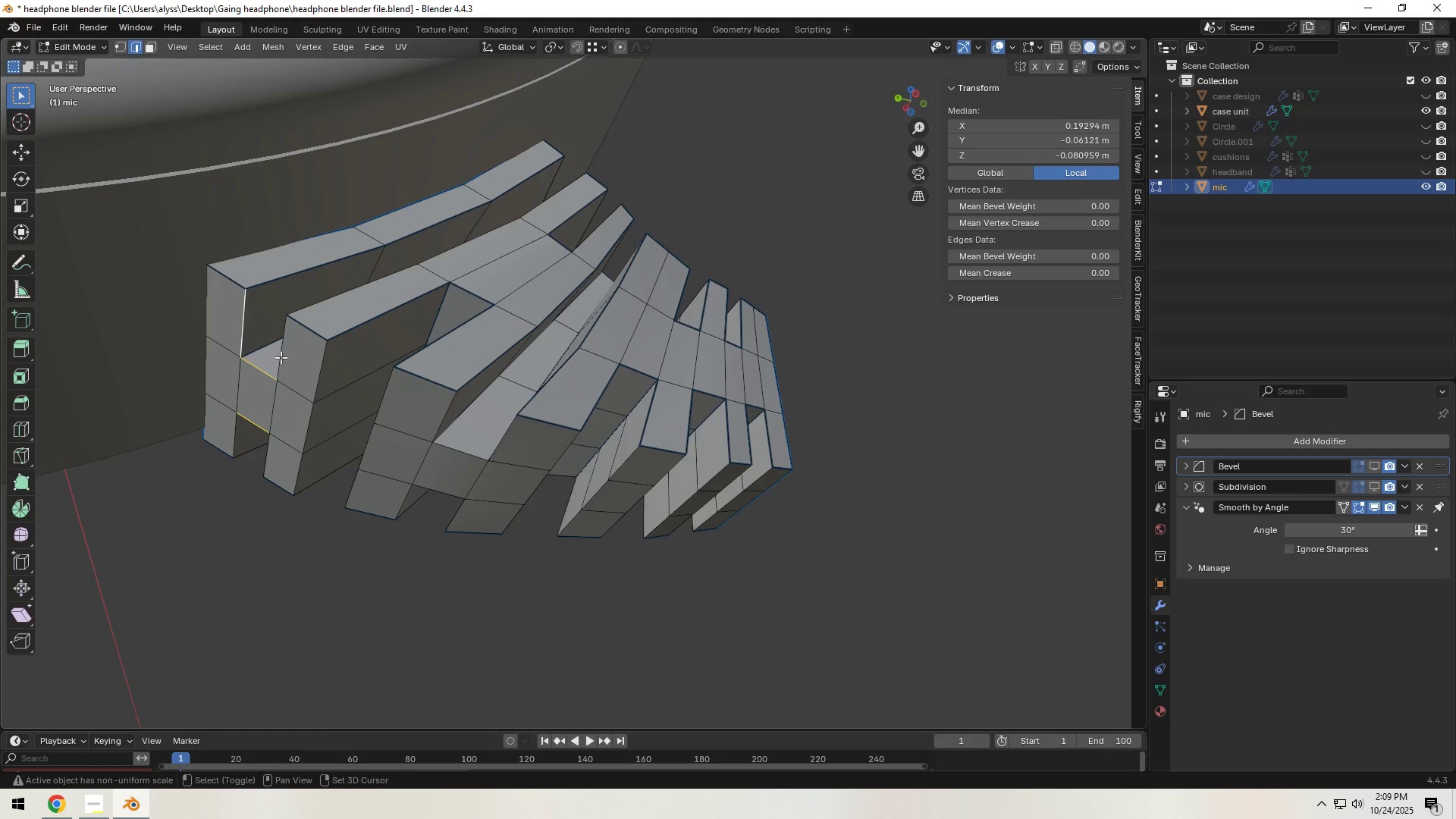 
hold_key(key=ShiftLeft, duration=1.51)
left_click([285, 356])
 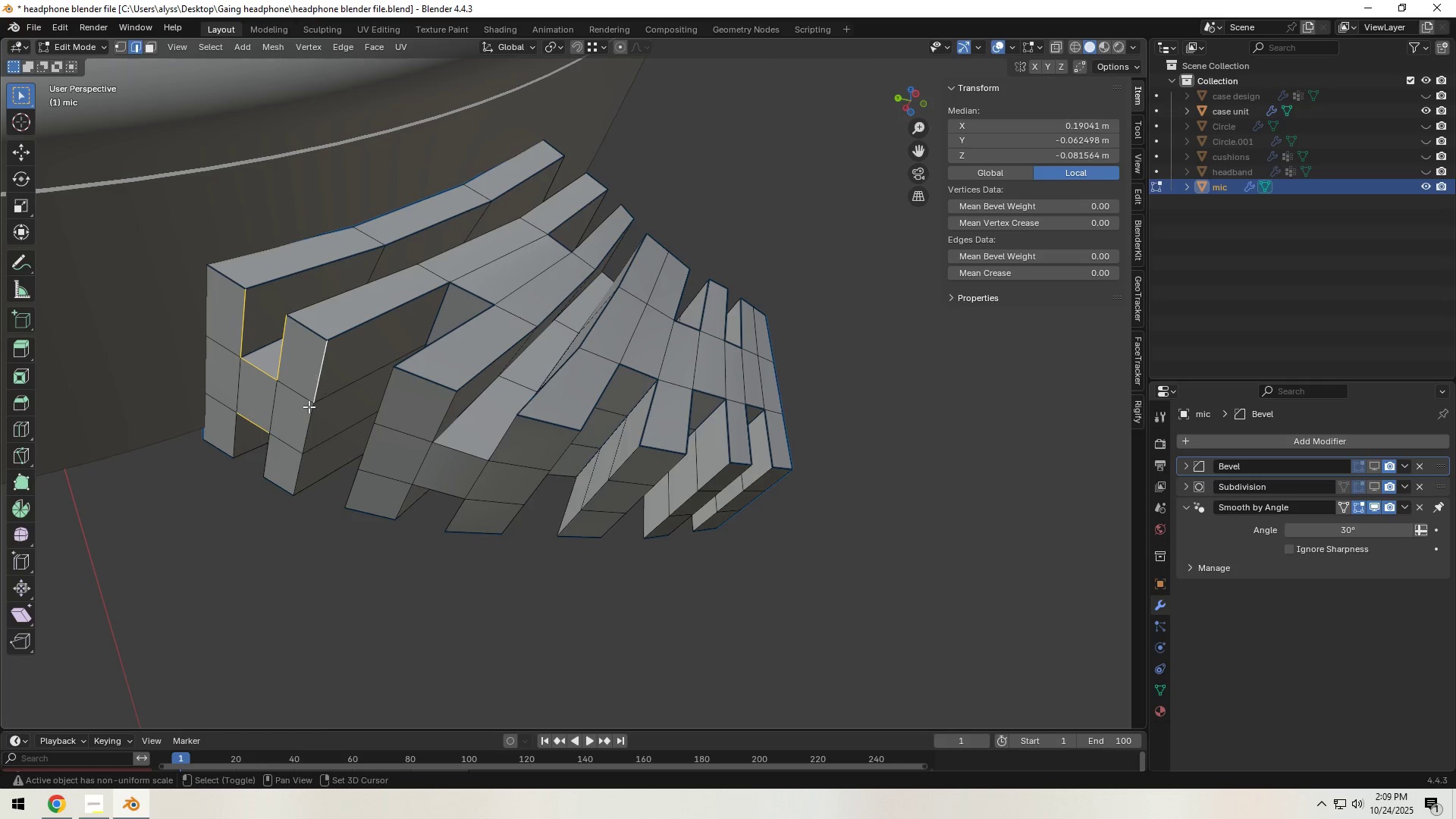 
double_click([302, 436])
 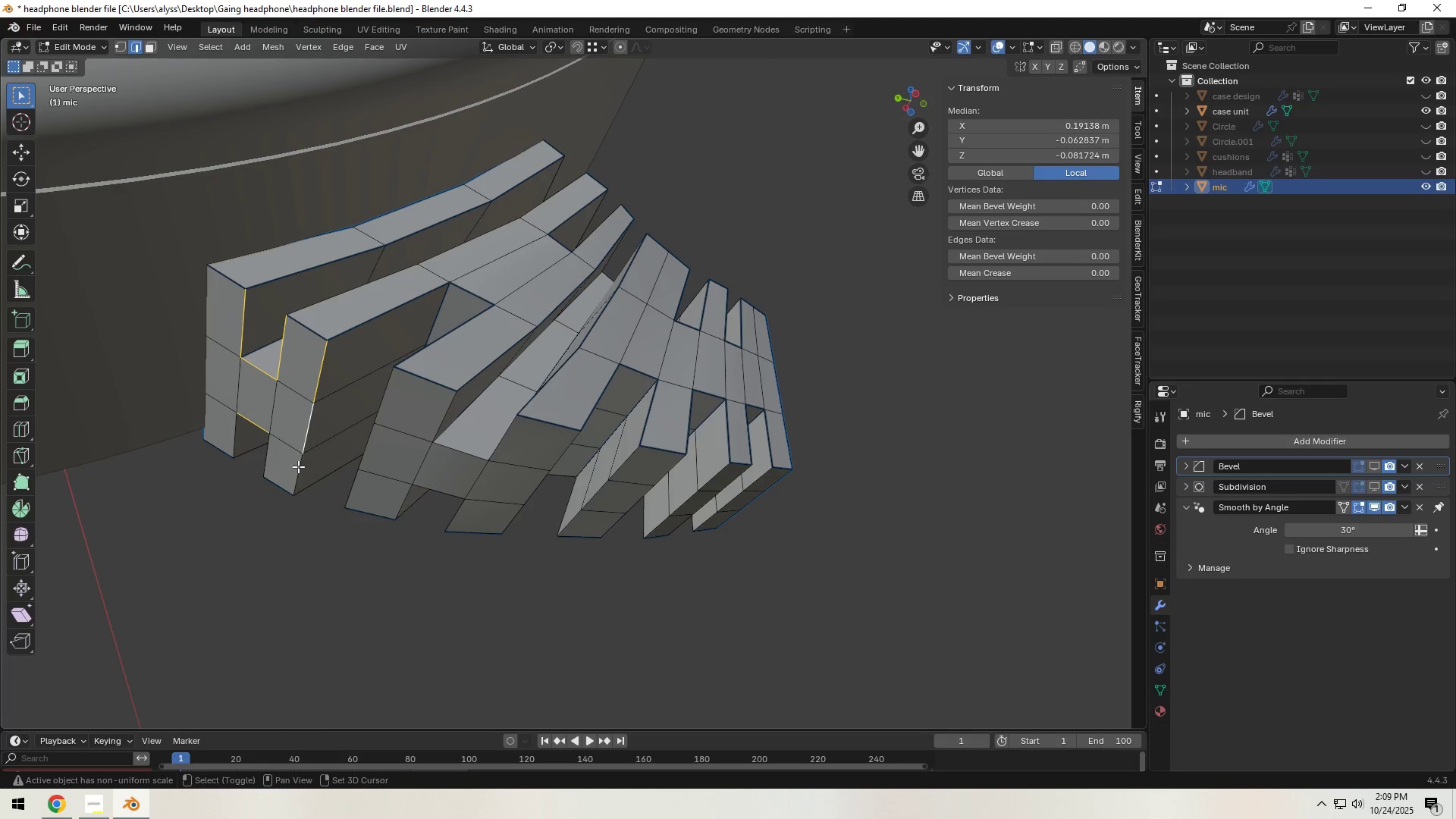 
hold_key(key=ShiftLeft, duration=1.52)
triple_click([297, 468])
 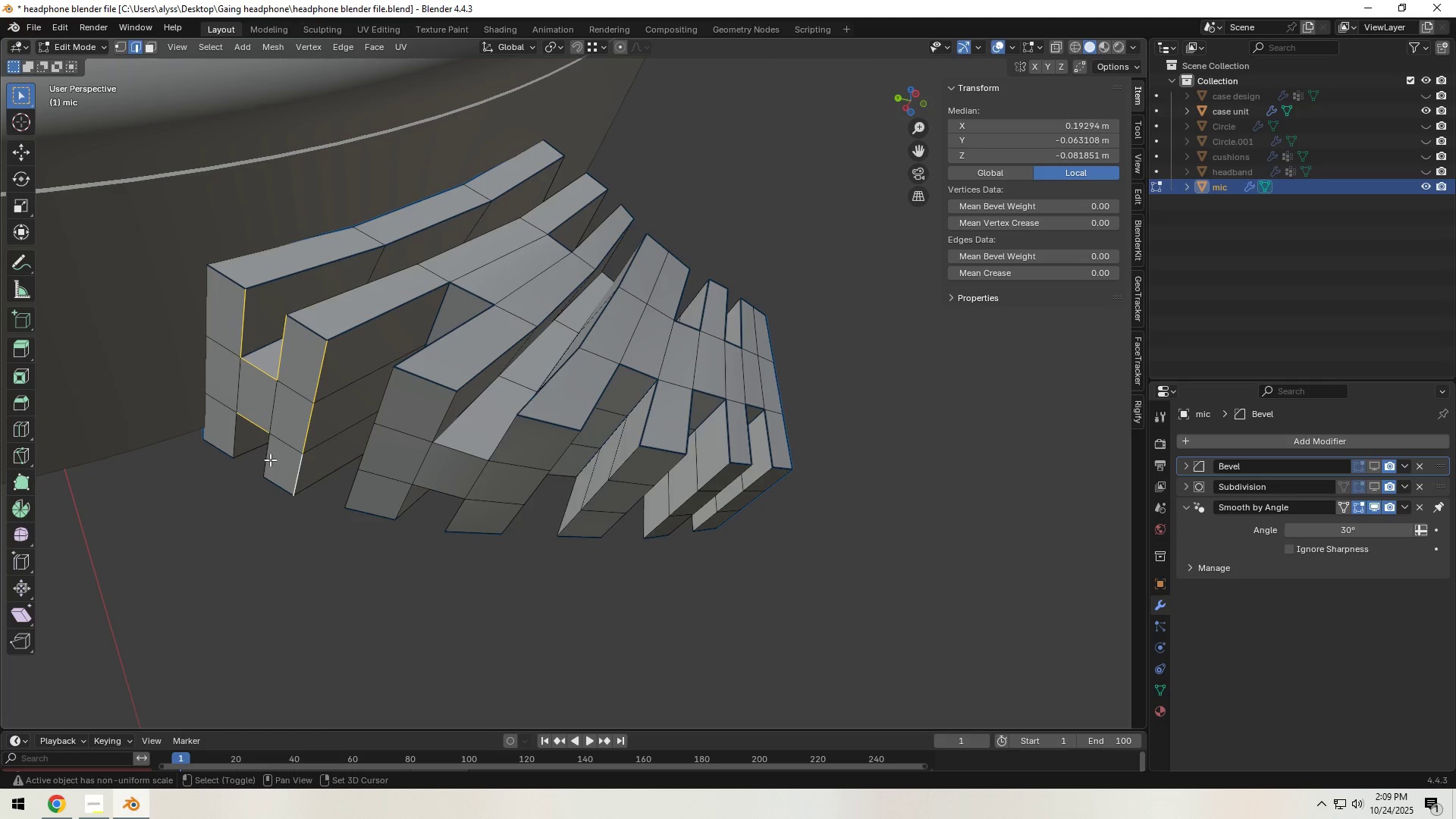 
left_click([270, 460])
 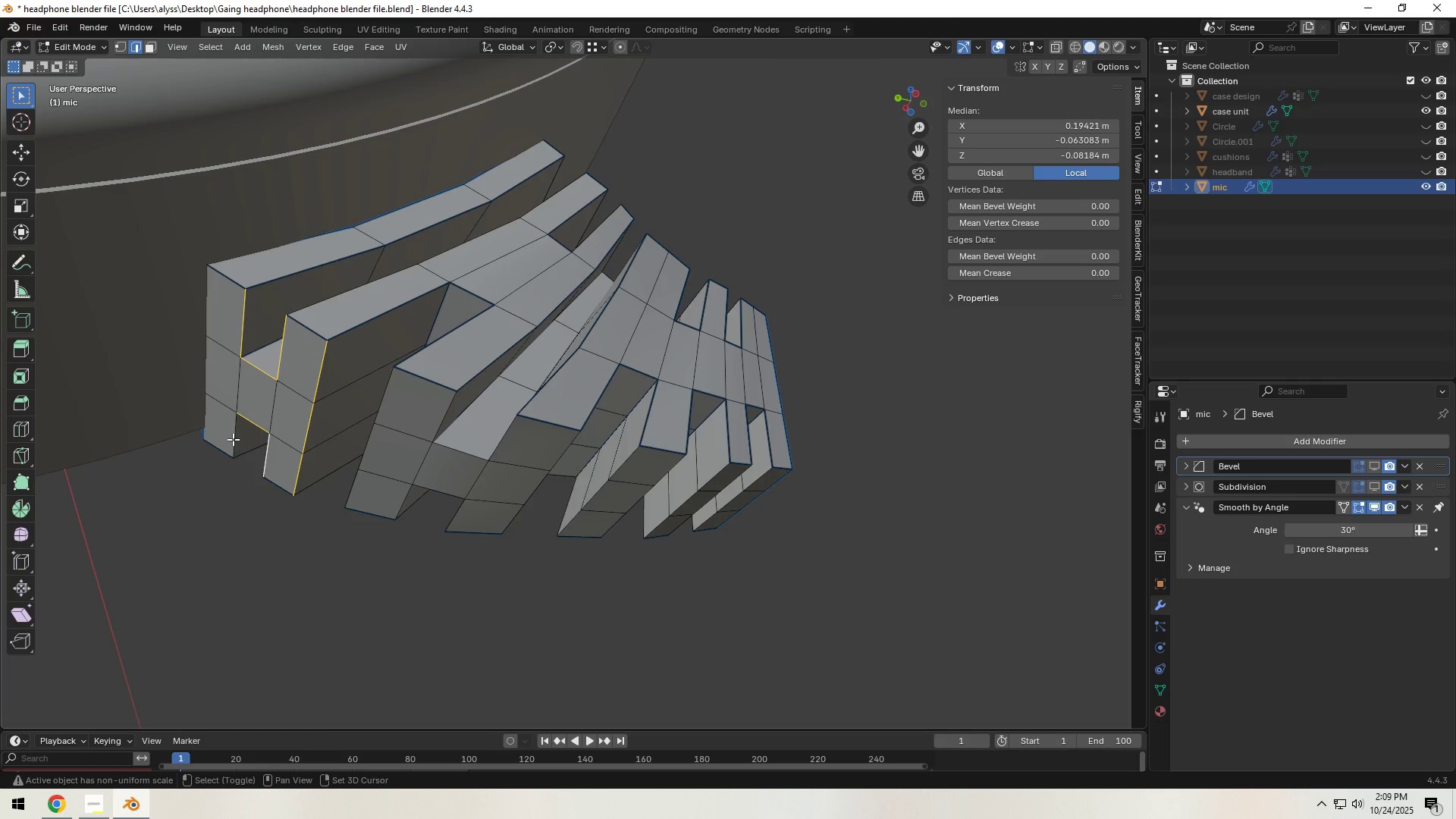 
left_click([231, 438])
 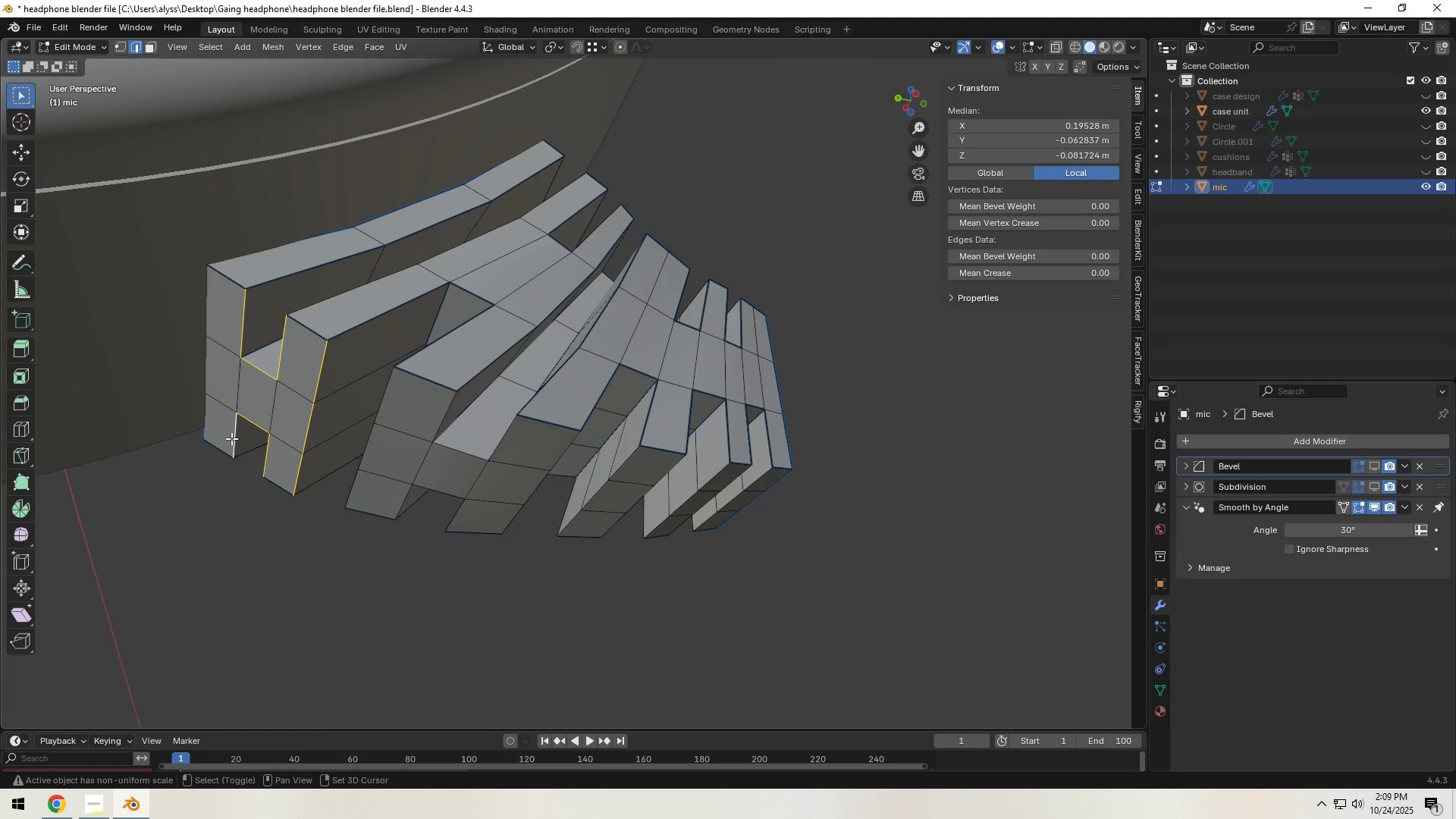 
hold_key(key=ShiftLeft, duration=1.52)
left_click([389, 394])
 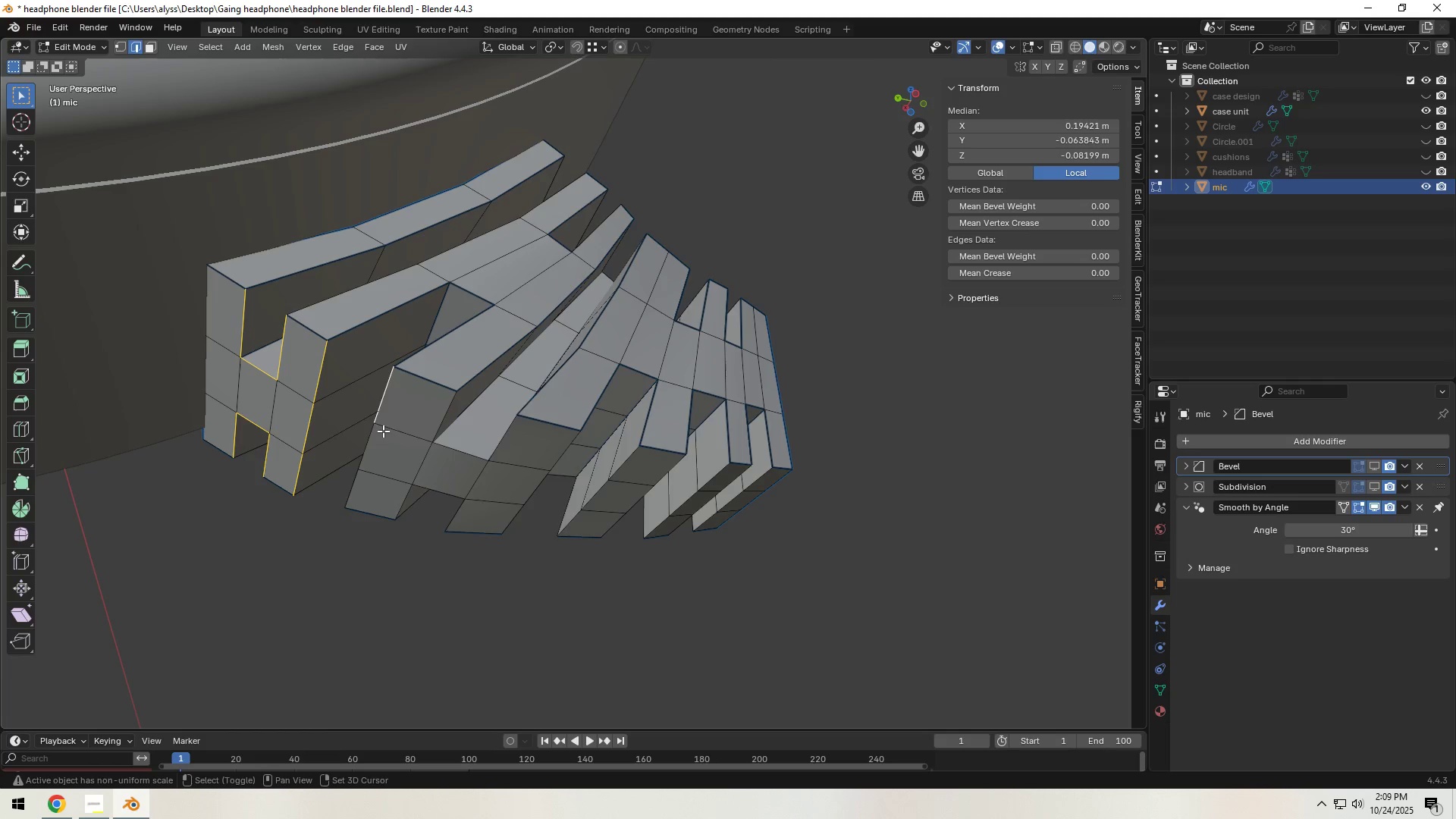 
hold_key(key=ShiftLeft, duration=1.51)
double_click([382, 435])
 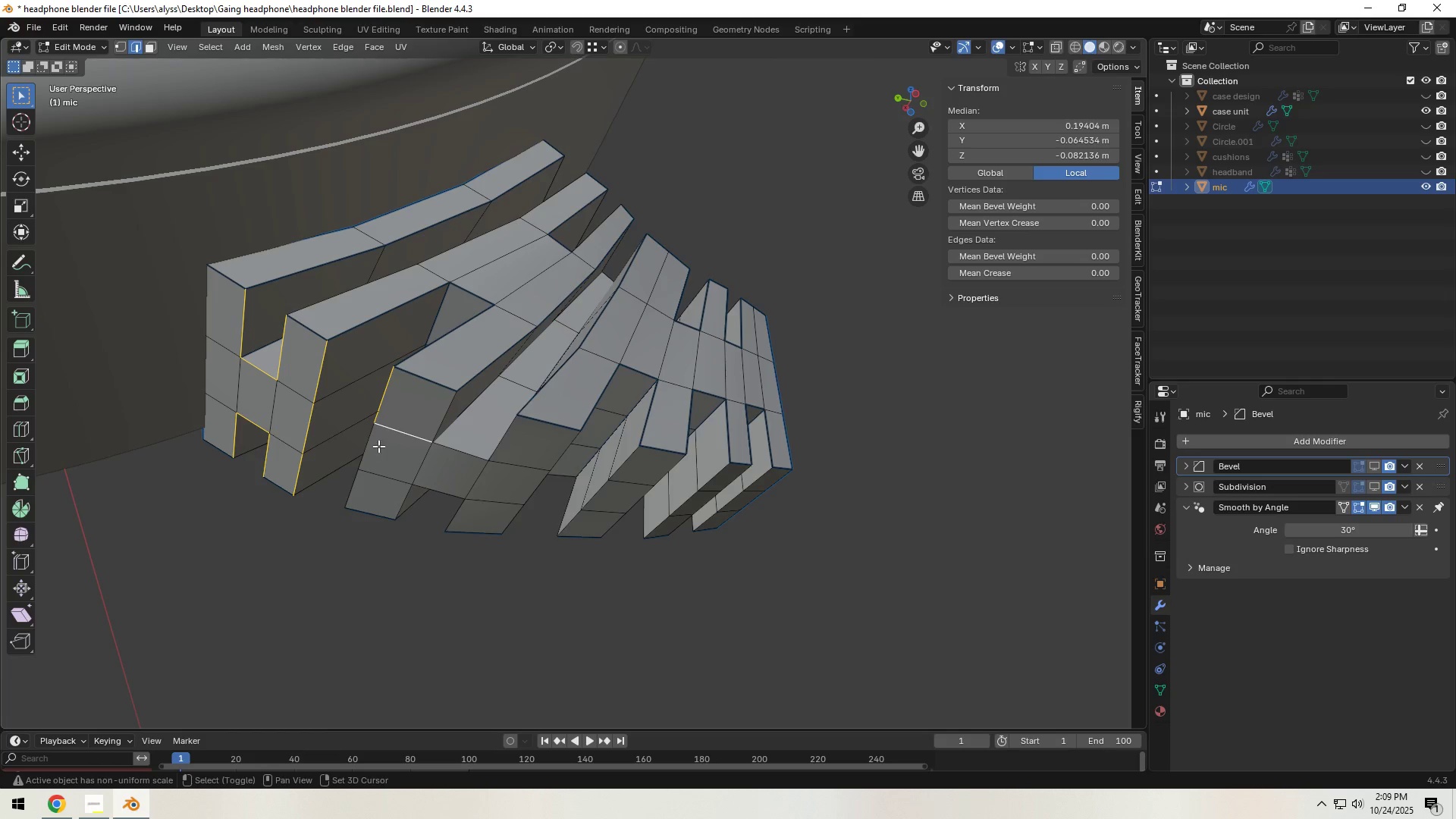 
left_click([394, 431])
 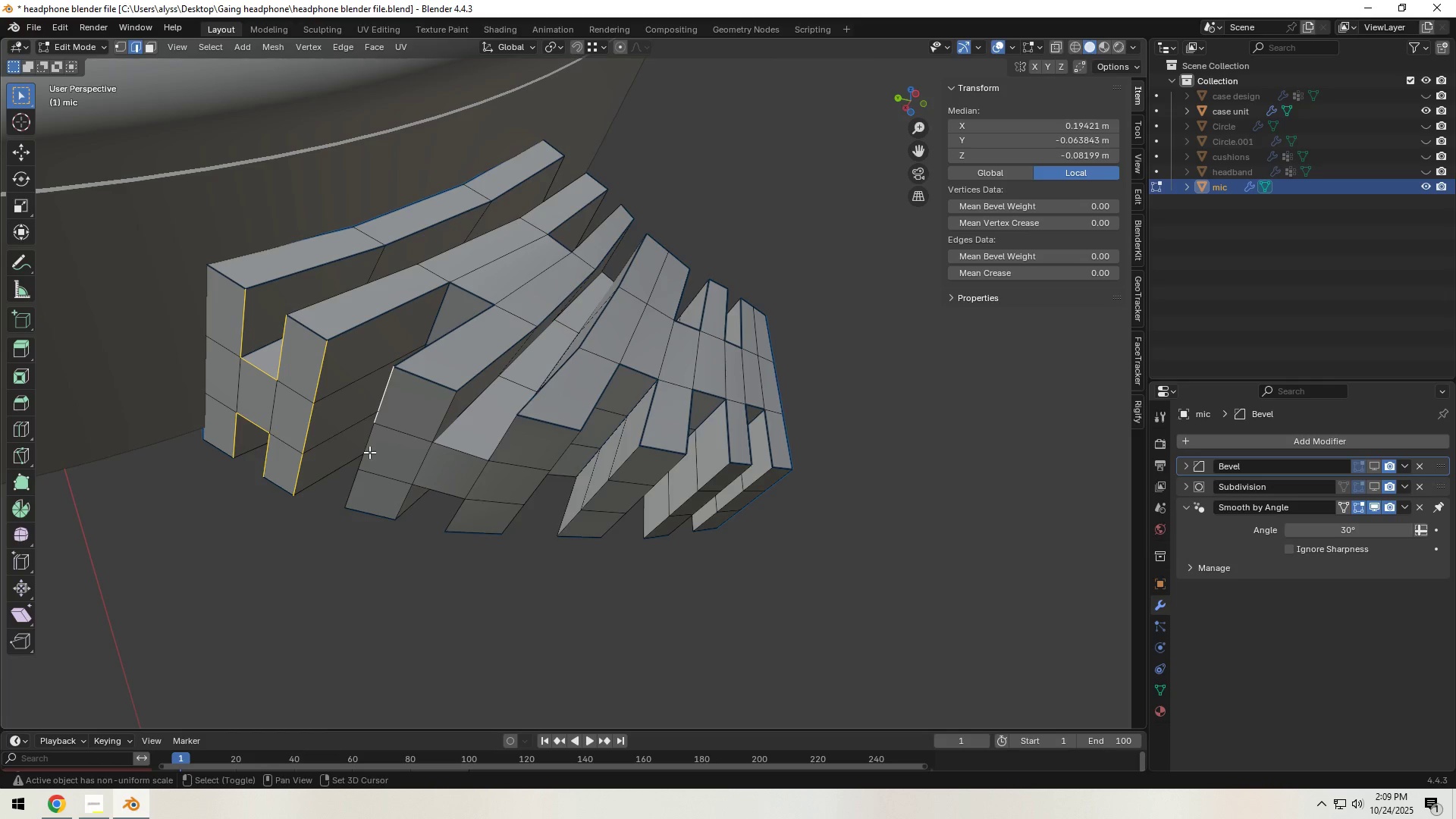 
double_click([369, 452])
 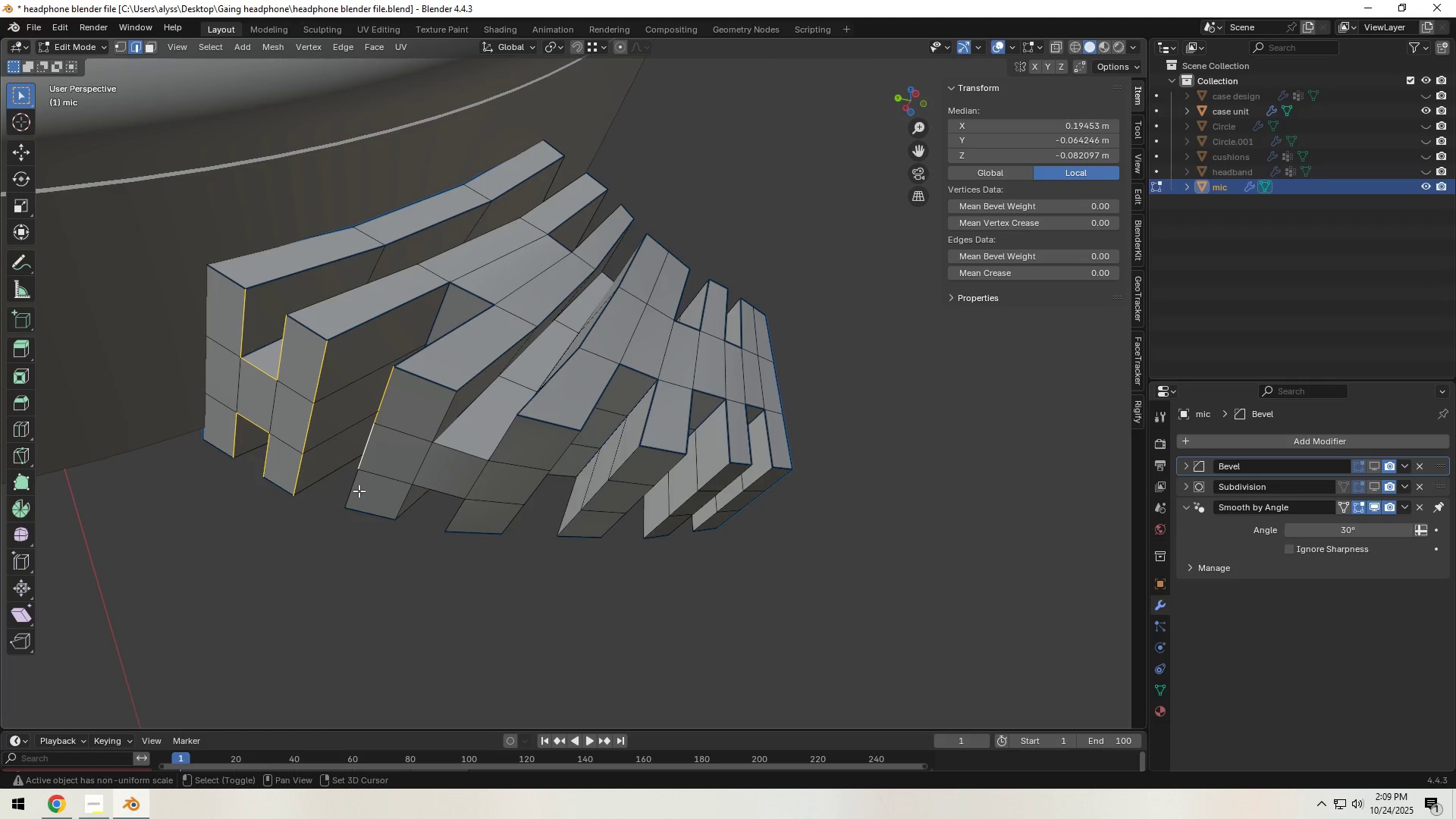 
hold_key(key=ShiftLeft, duration=1.52)
left_click([359, 491])
 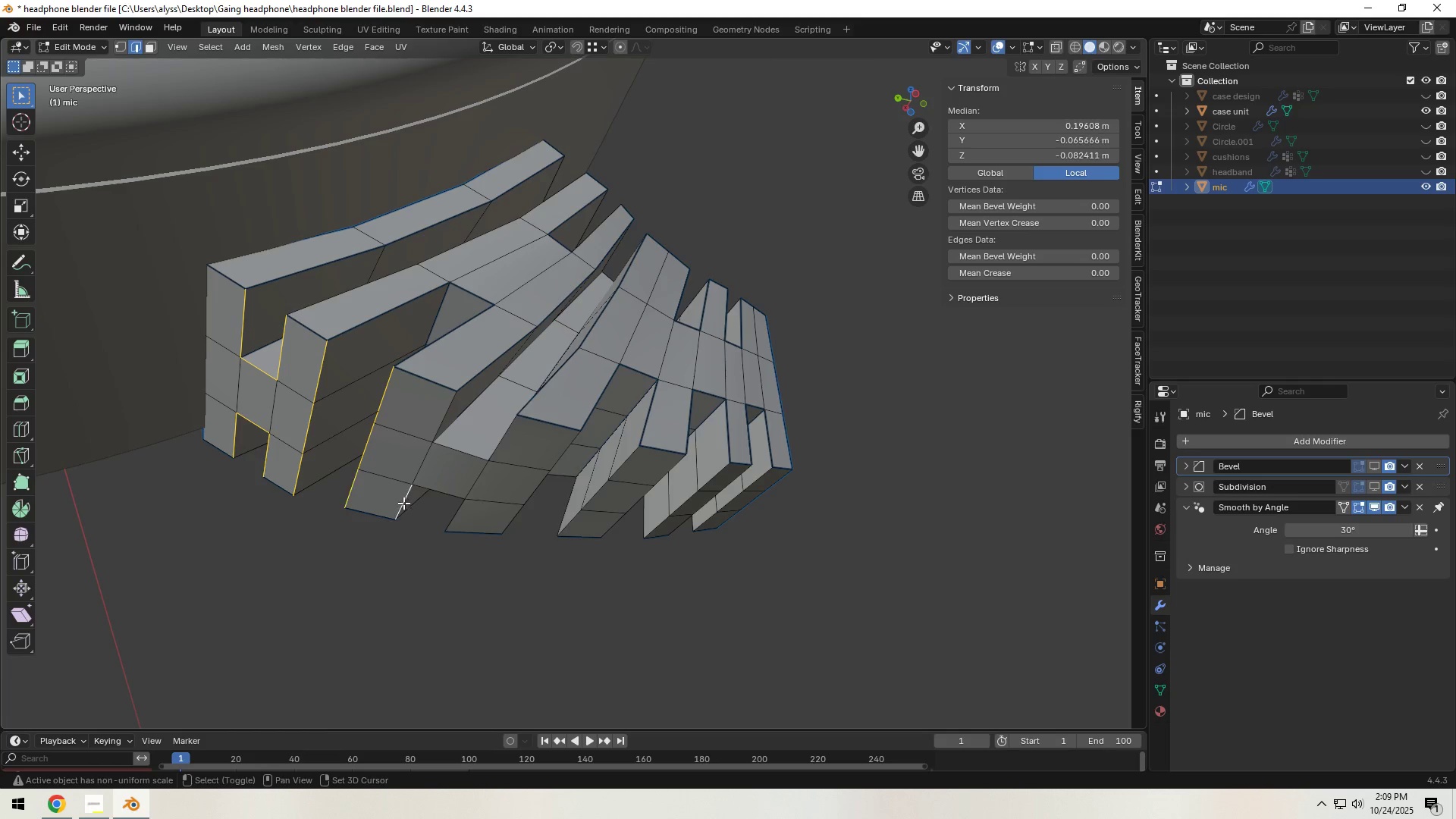 
double_click([429, 488])
 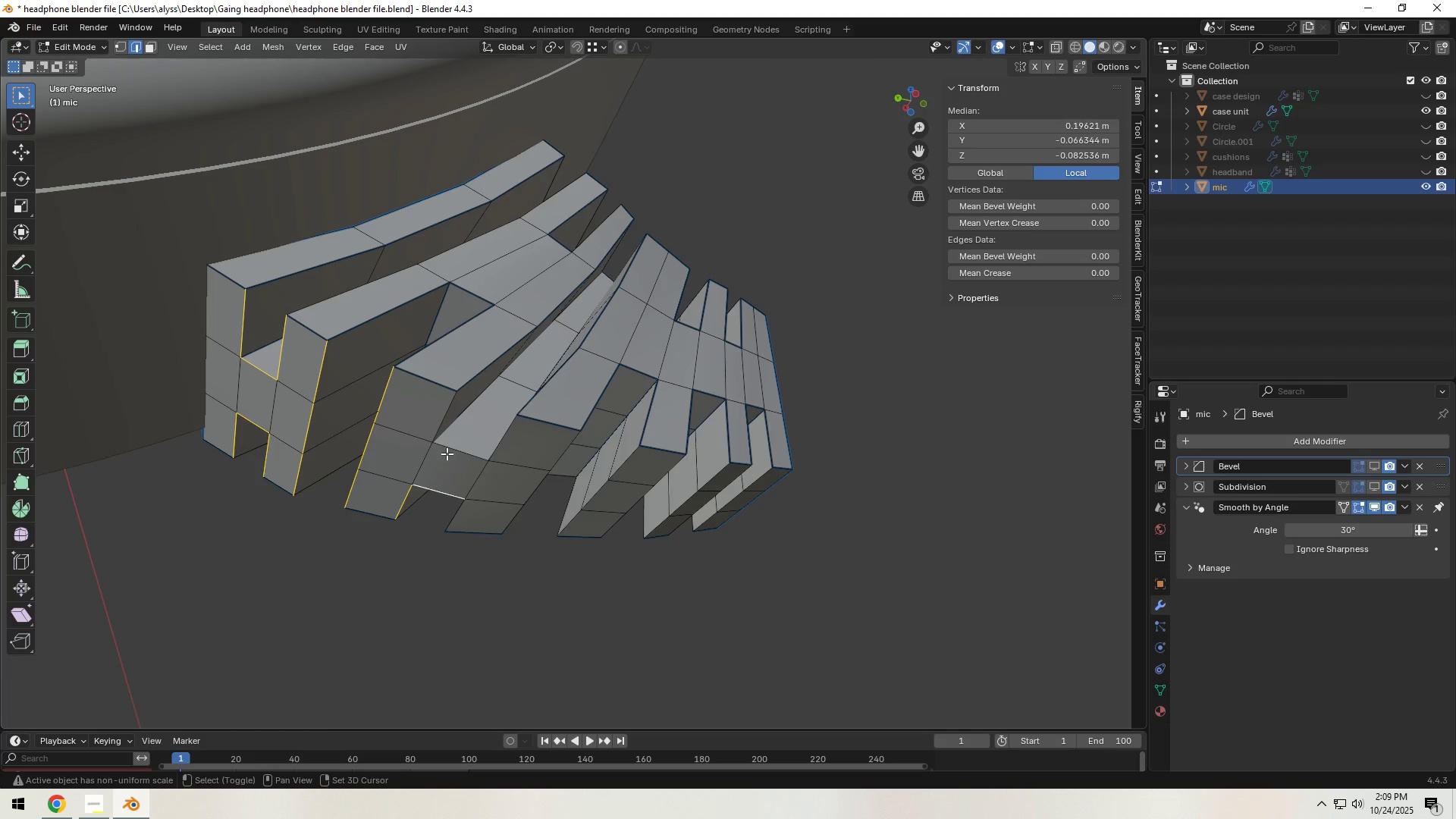 
hold_key(key=ShiftLeft, duration=1.52)
triple_click([447, 453])
 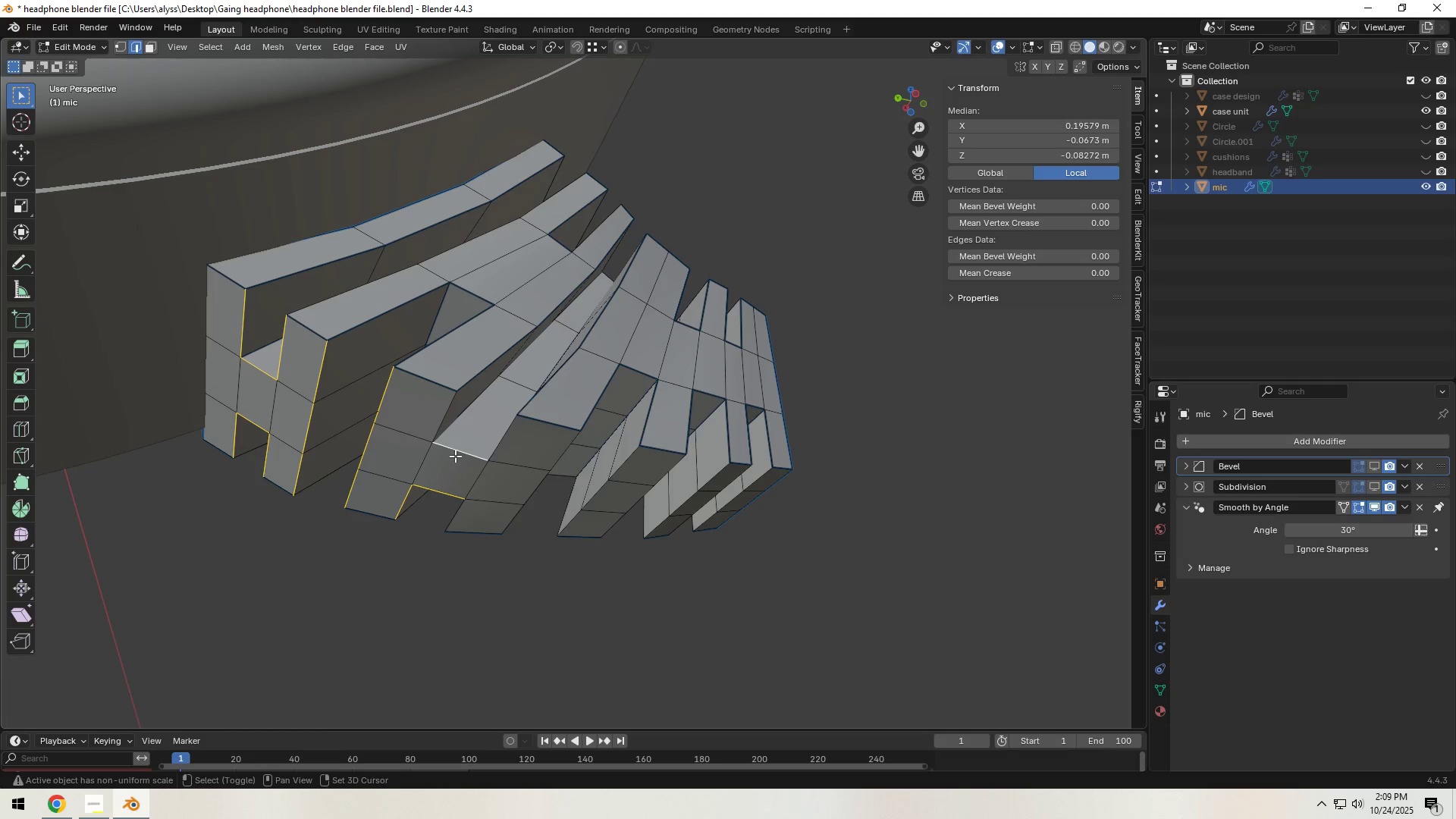 
triple_click([499, 450])
 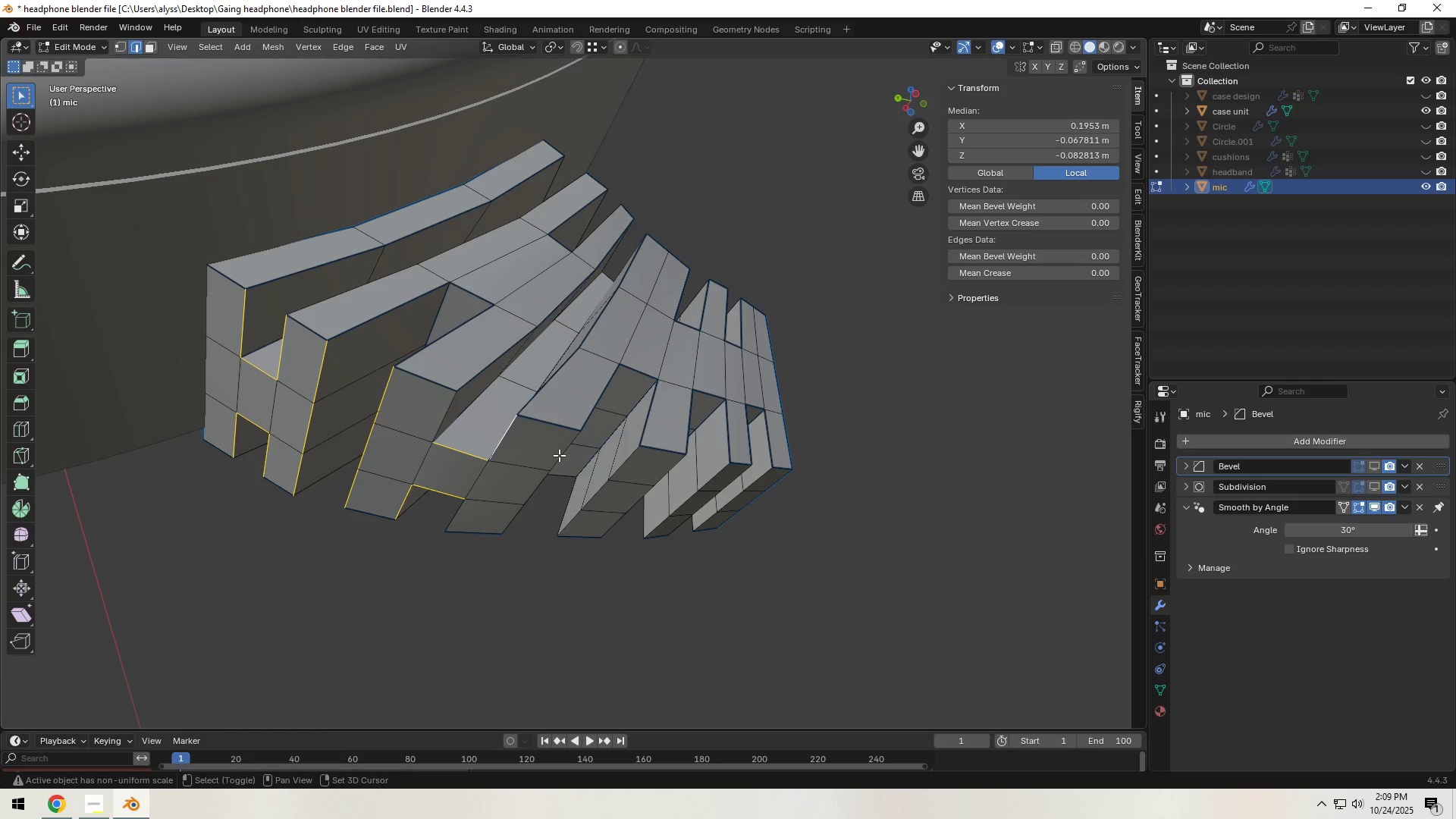 
left_click([559, 454])
 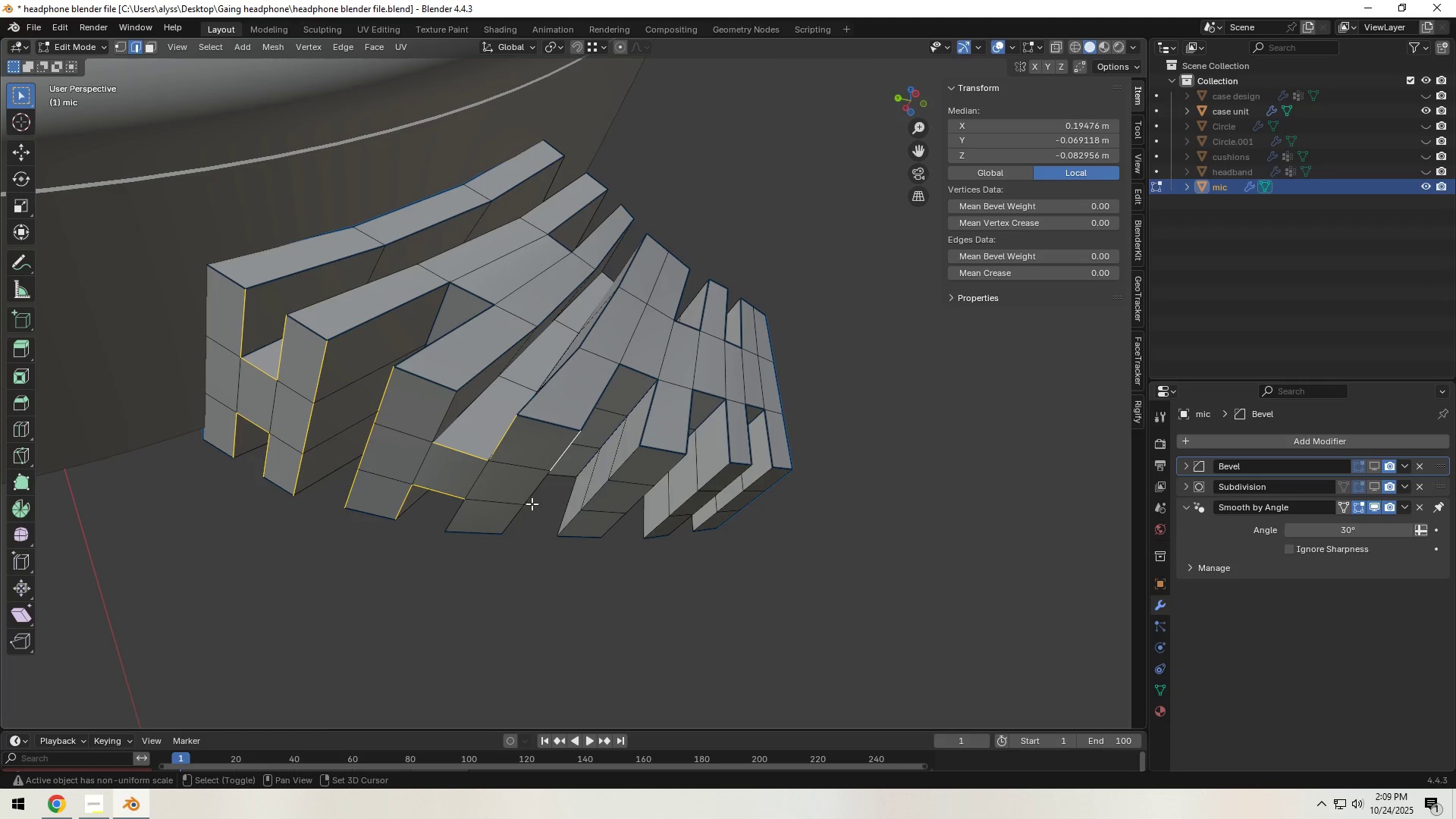 
hold_key(key=ShiftLeft, duration=1.3)
left_click([518, 519])
 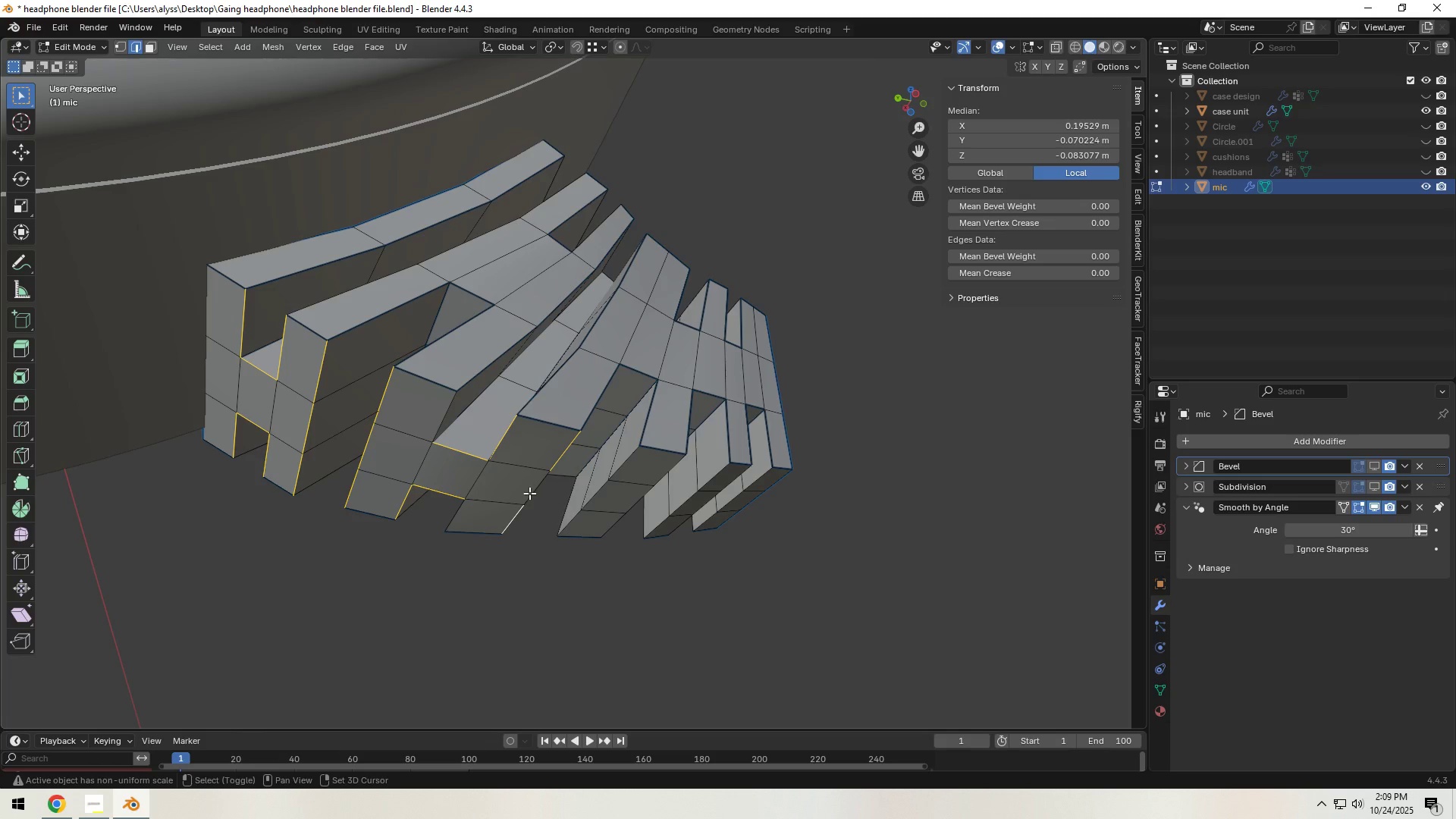 
double_click([529, 493])
 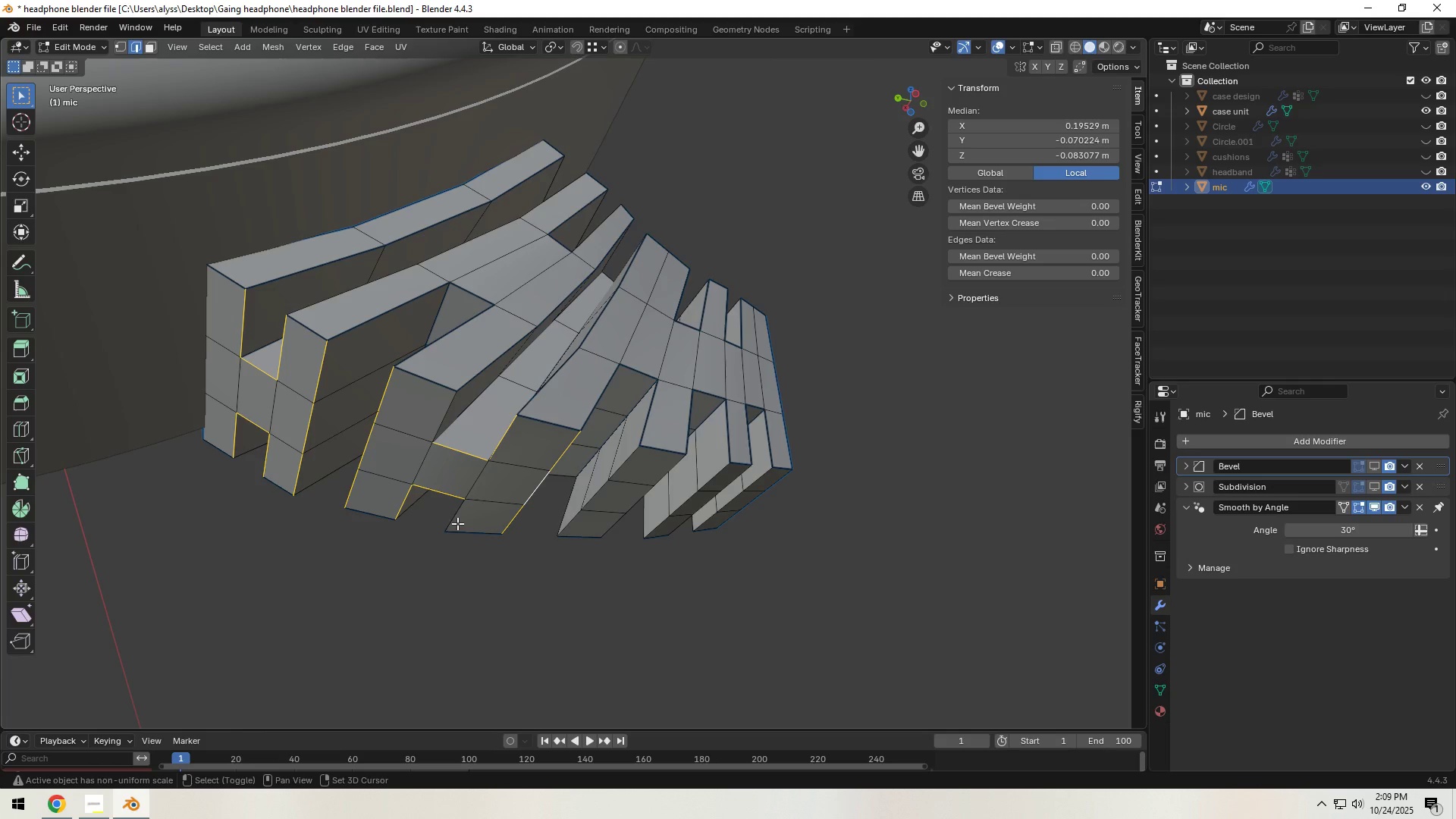 
left_click([454, 523])
 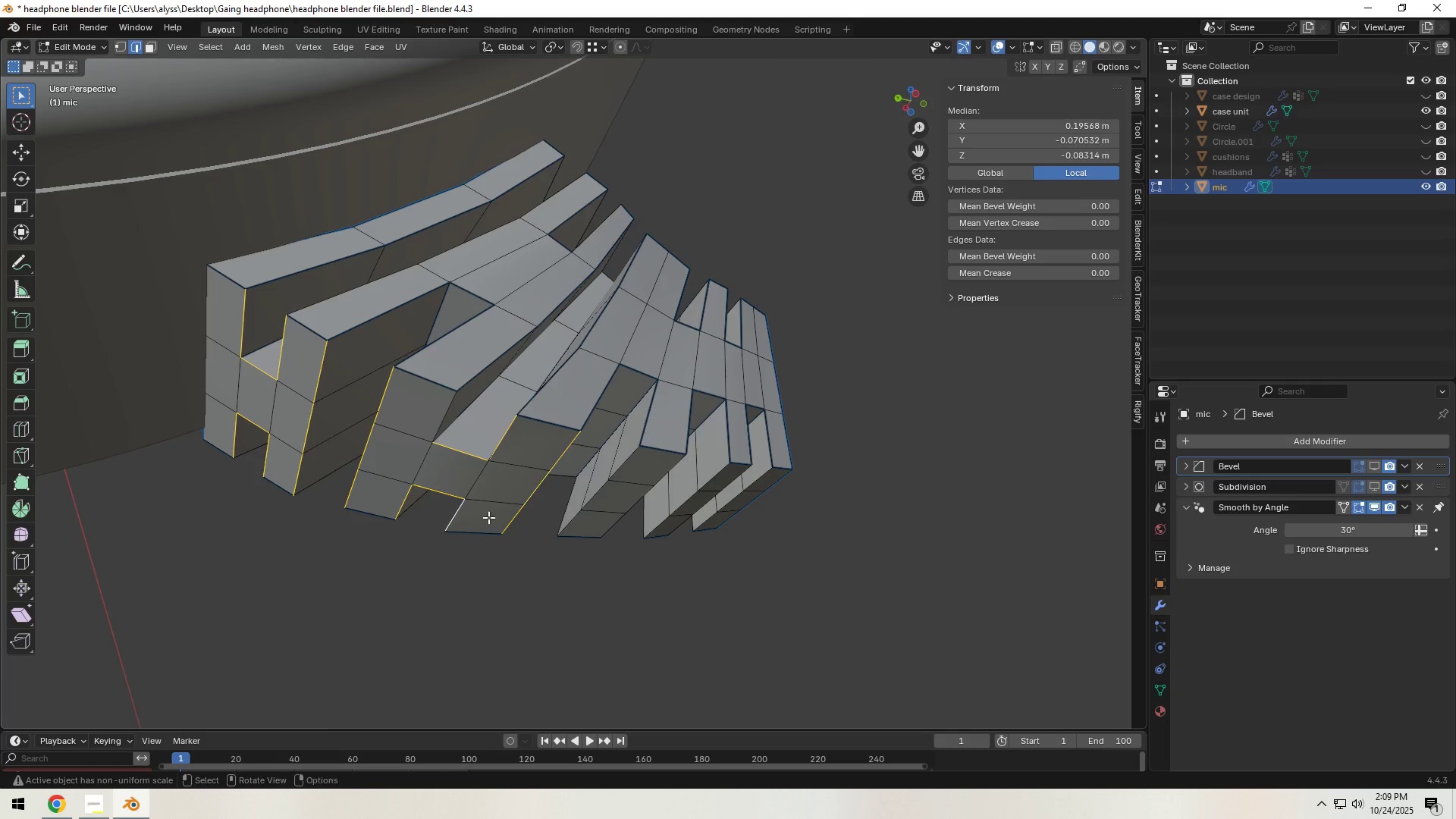 
hold_key(key=ShiftLeft, duration=1.54)
 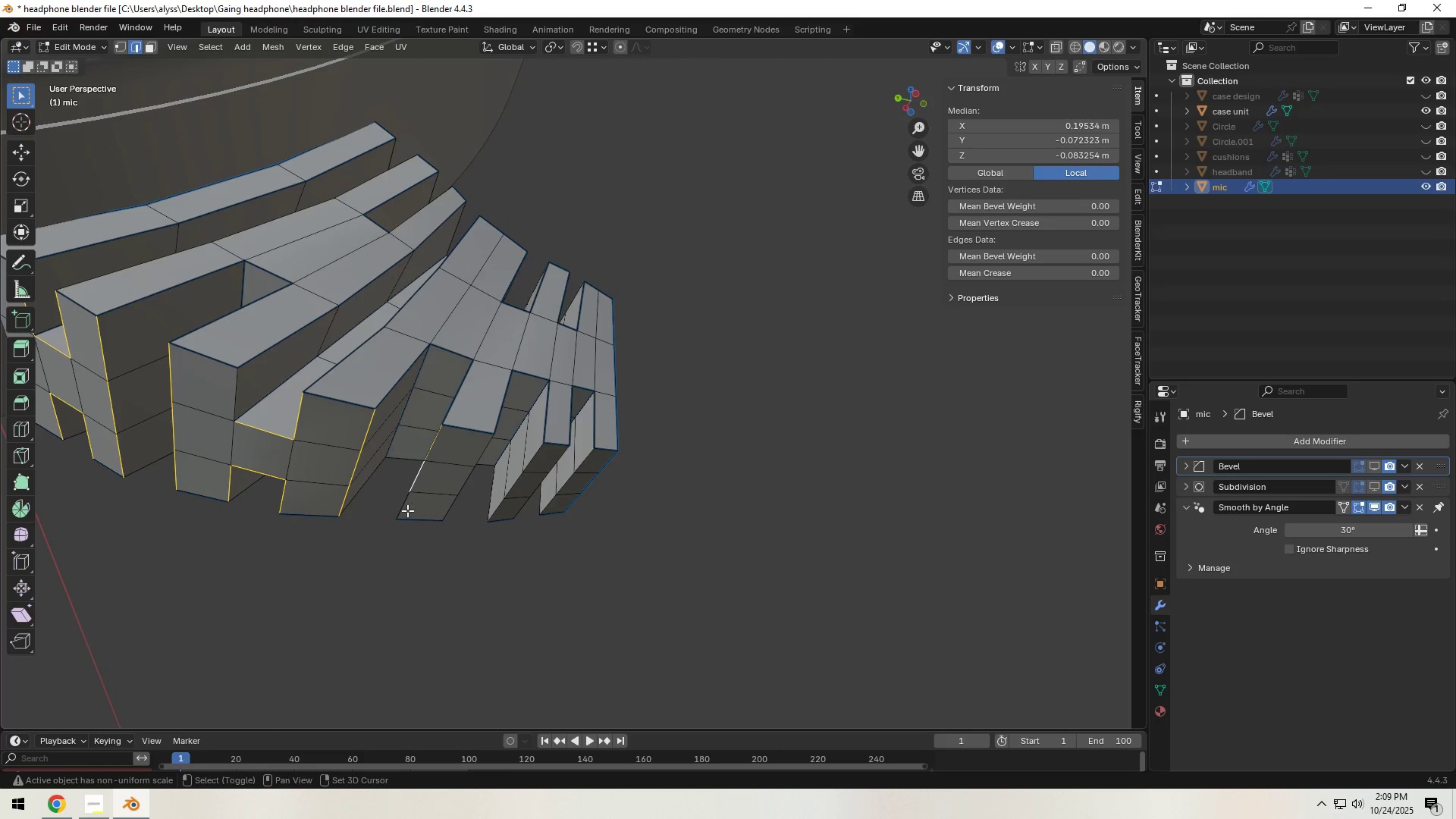 
hold_key(key=ShiftLeft, duration=1.52)
double_click([421, 478])
 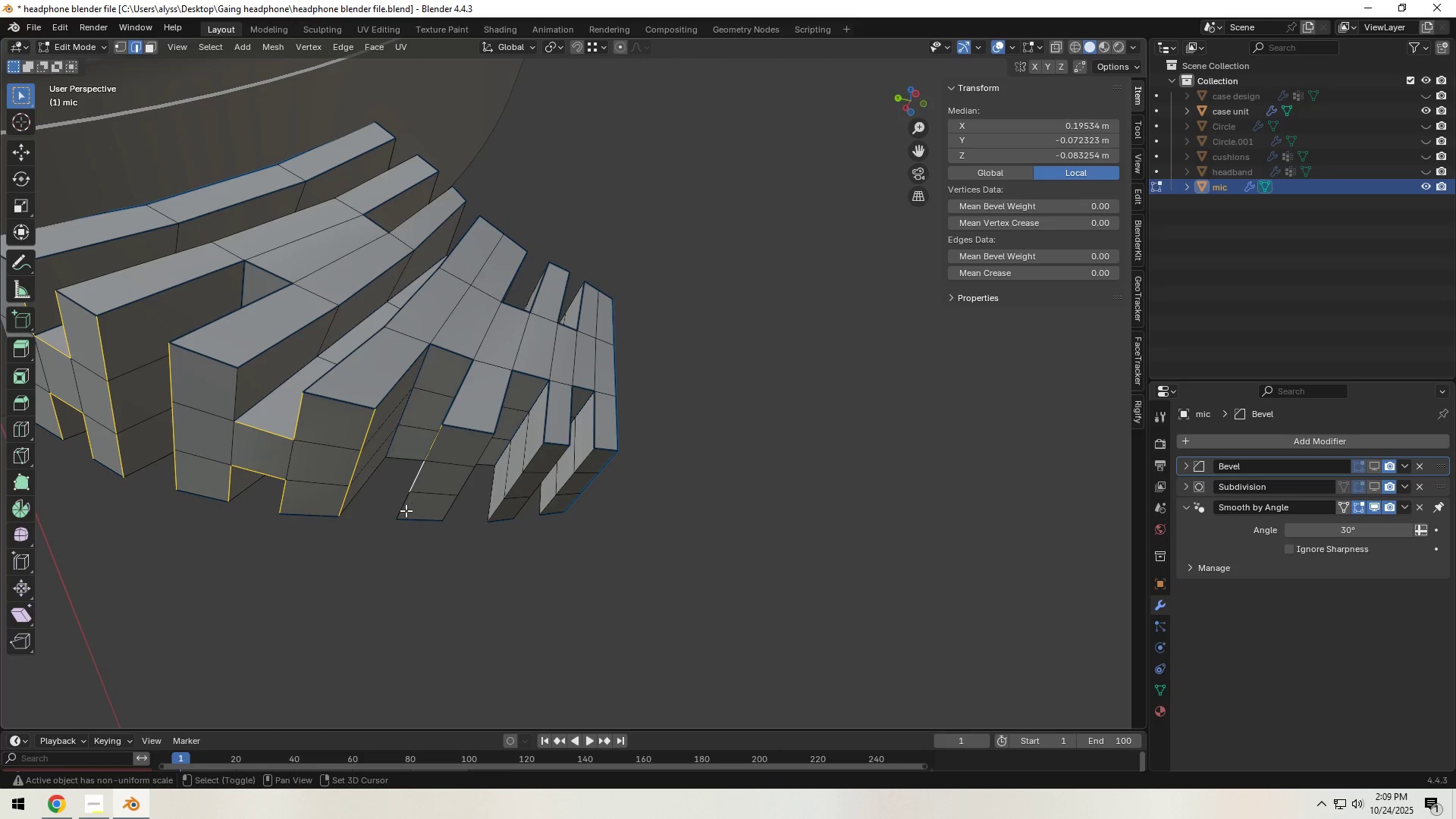 
triple_click([406, 510])
 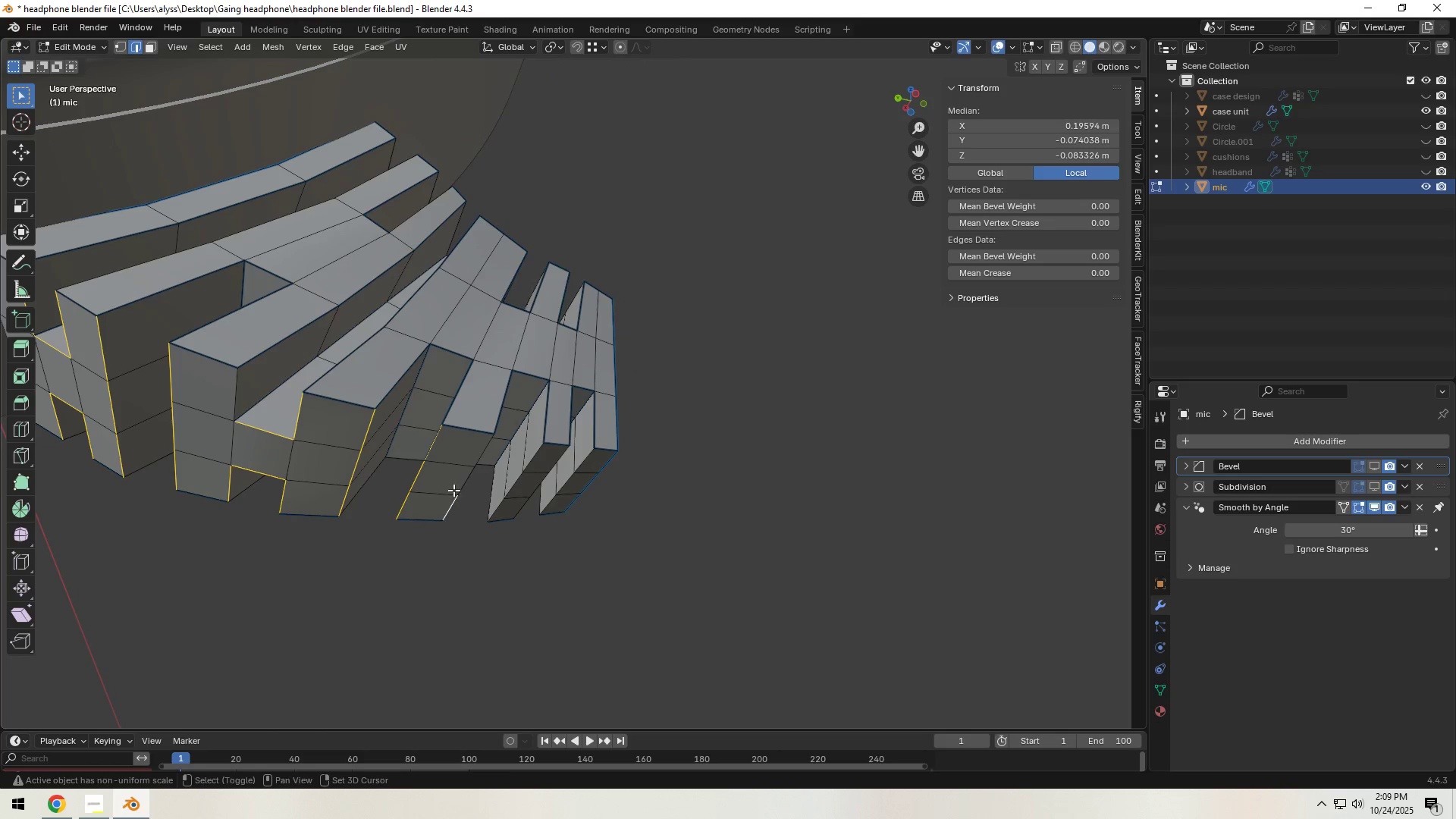 
hold_key(key=ShiftLeft, duration=1.51)
left_click([458, 479])
 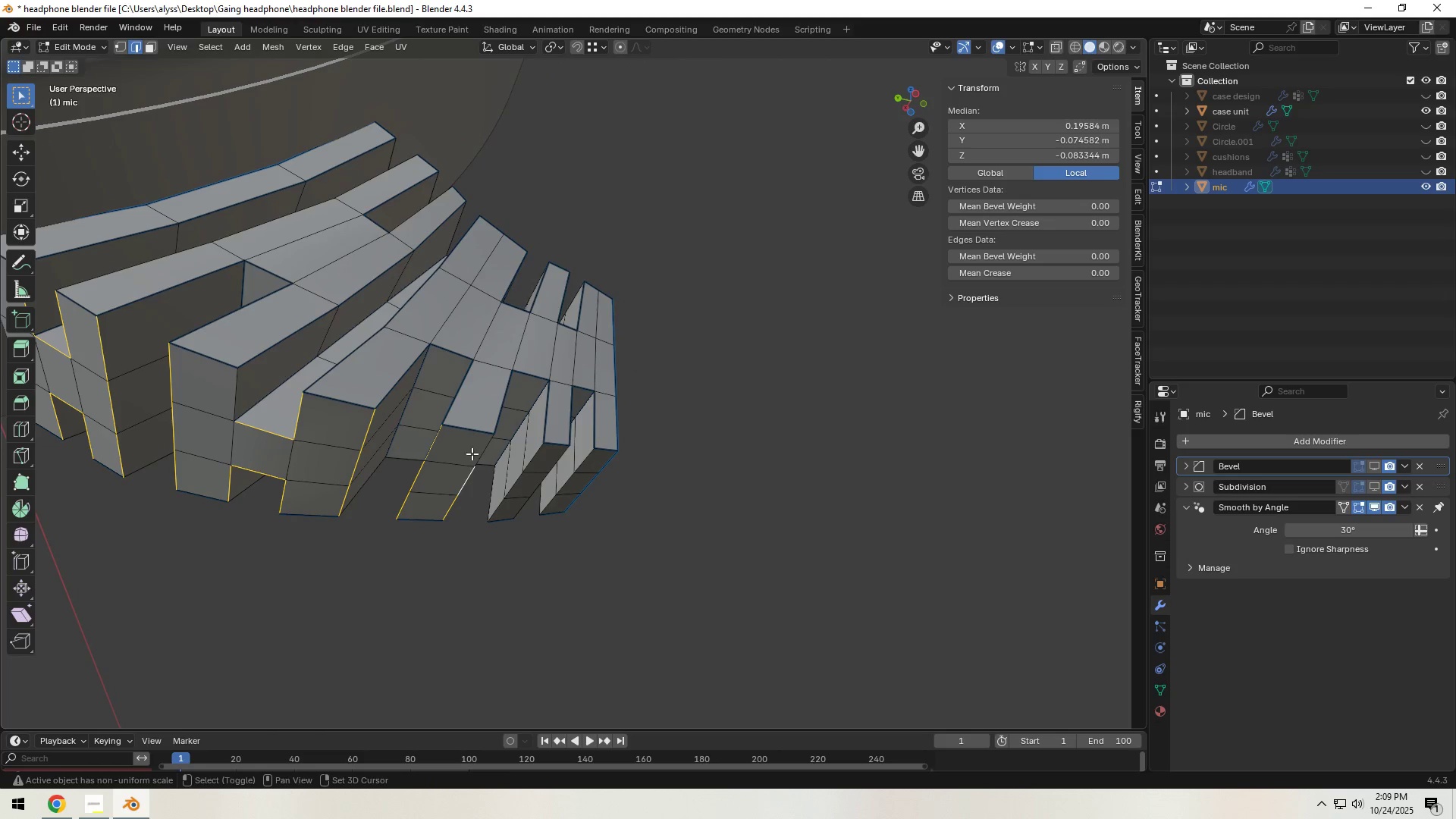 
left_click([475, 450])
 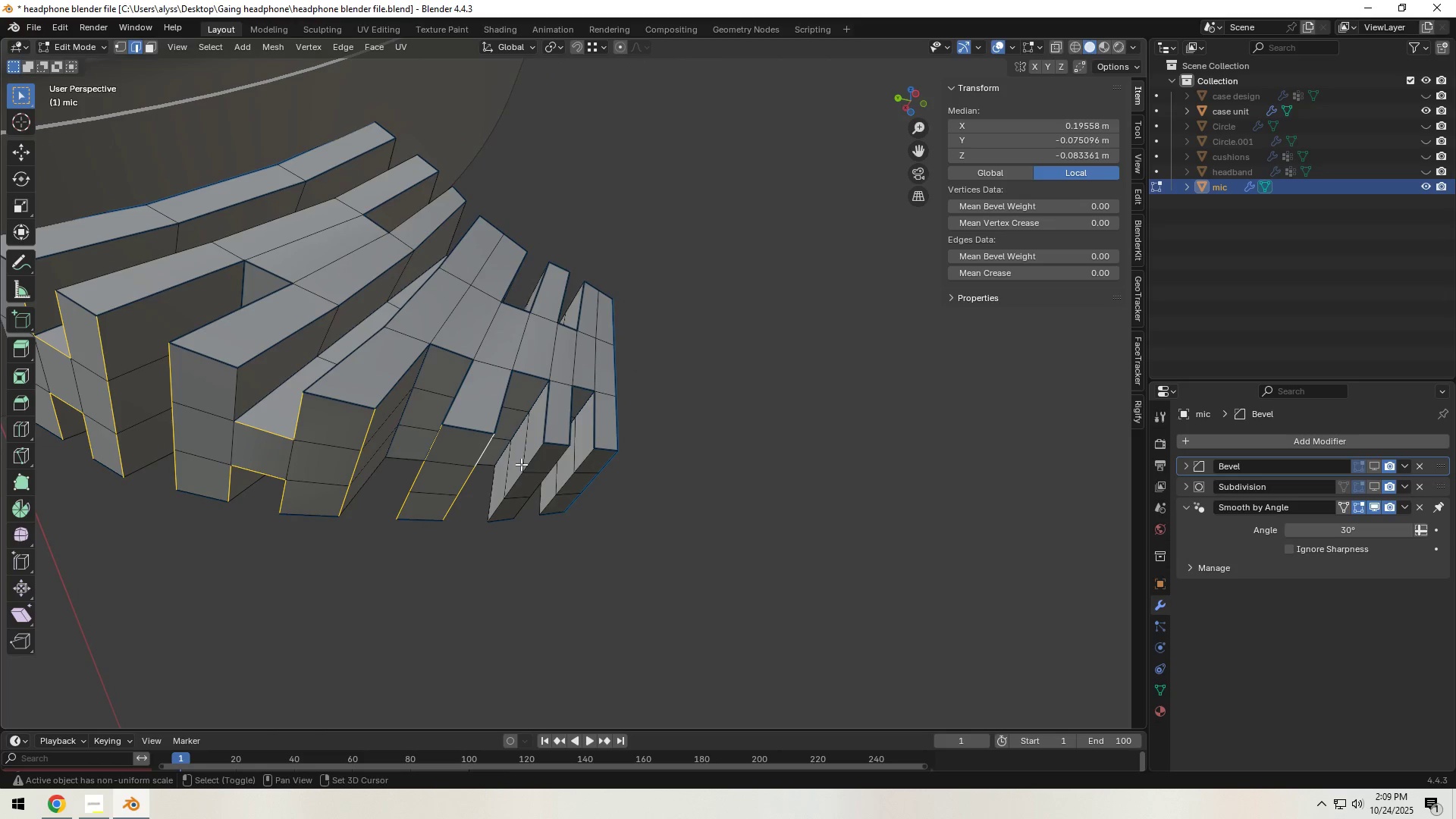 
hold_key(key=ShiftLeft, duration=1.53)
left_click([535, 461])
 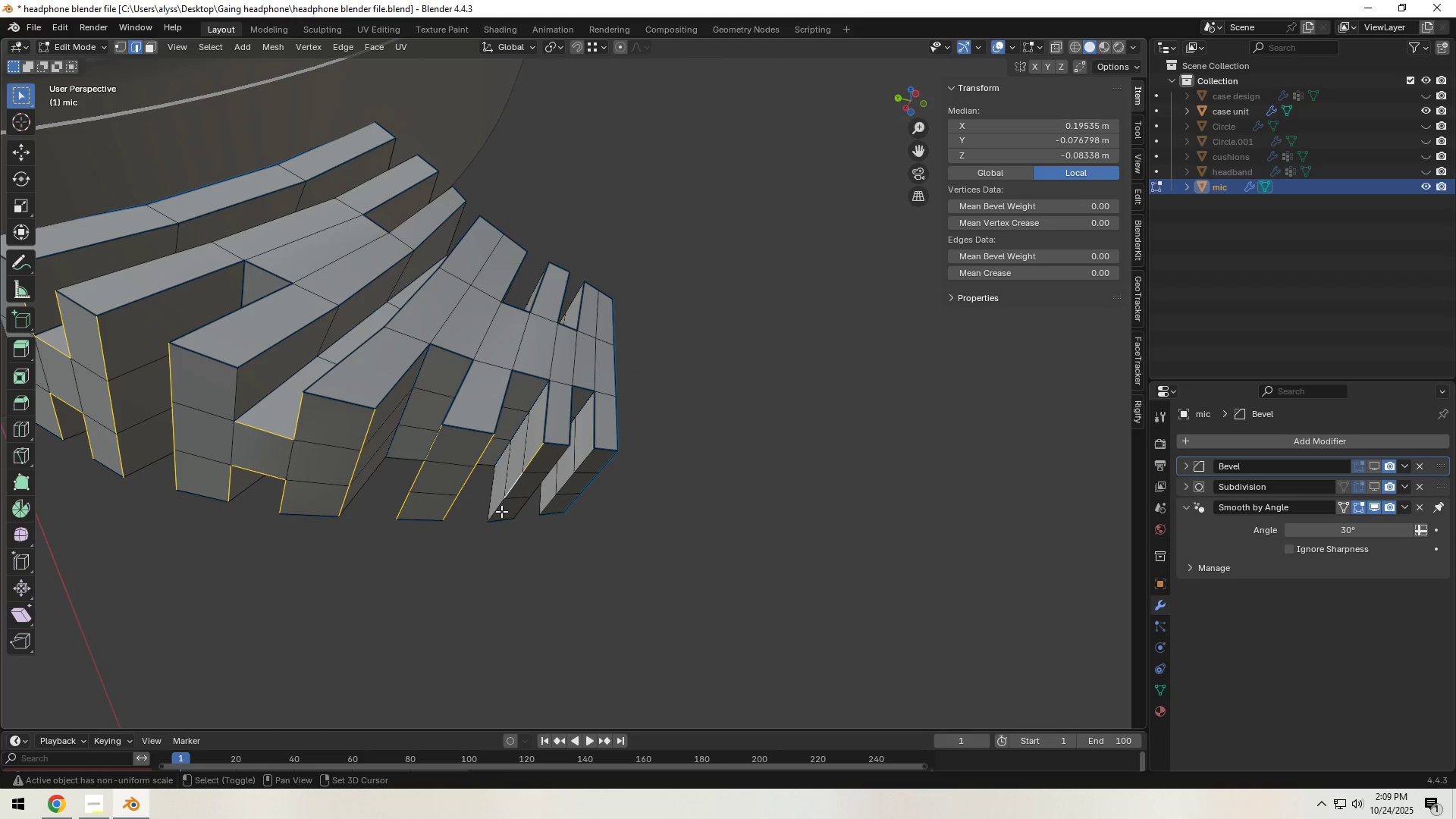 
triple_click([497, 513])
 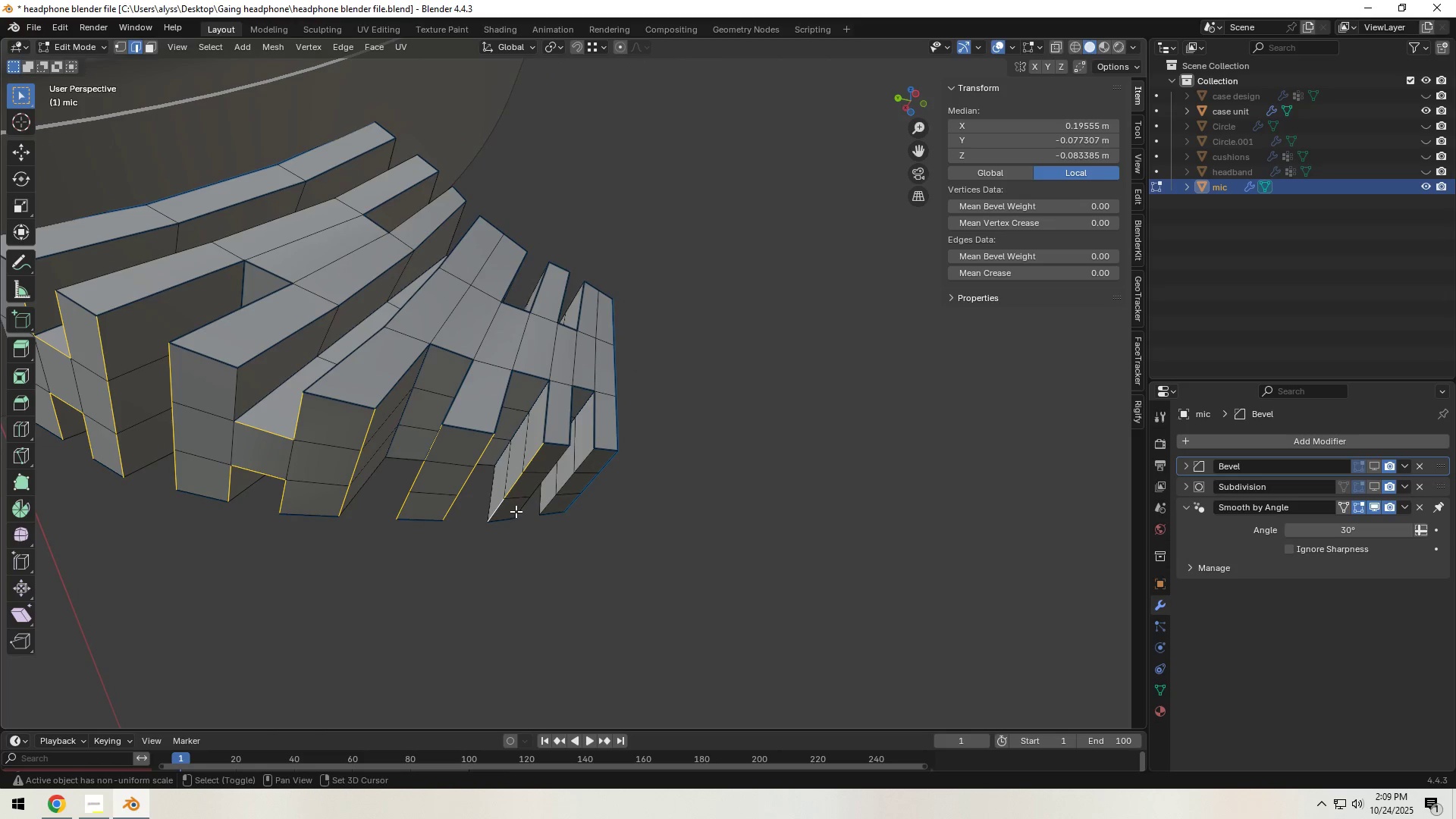 
triple_click([516, 511])
 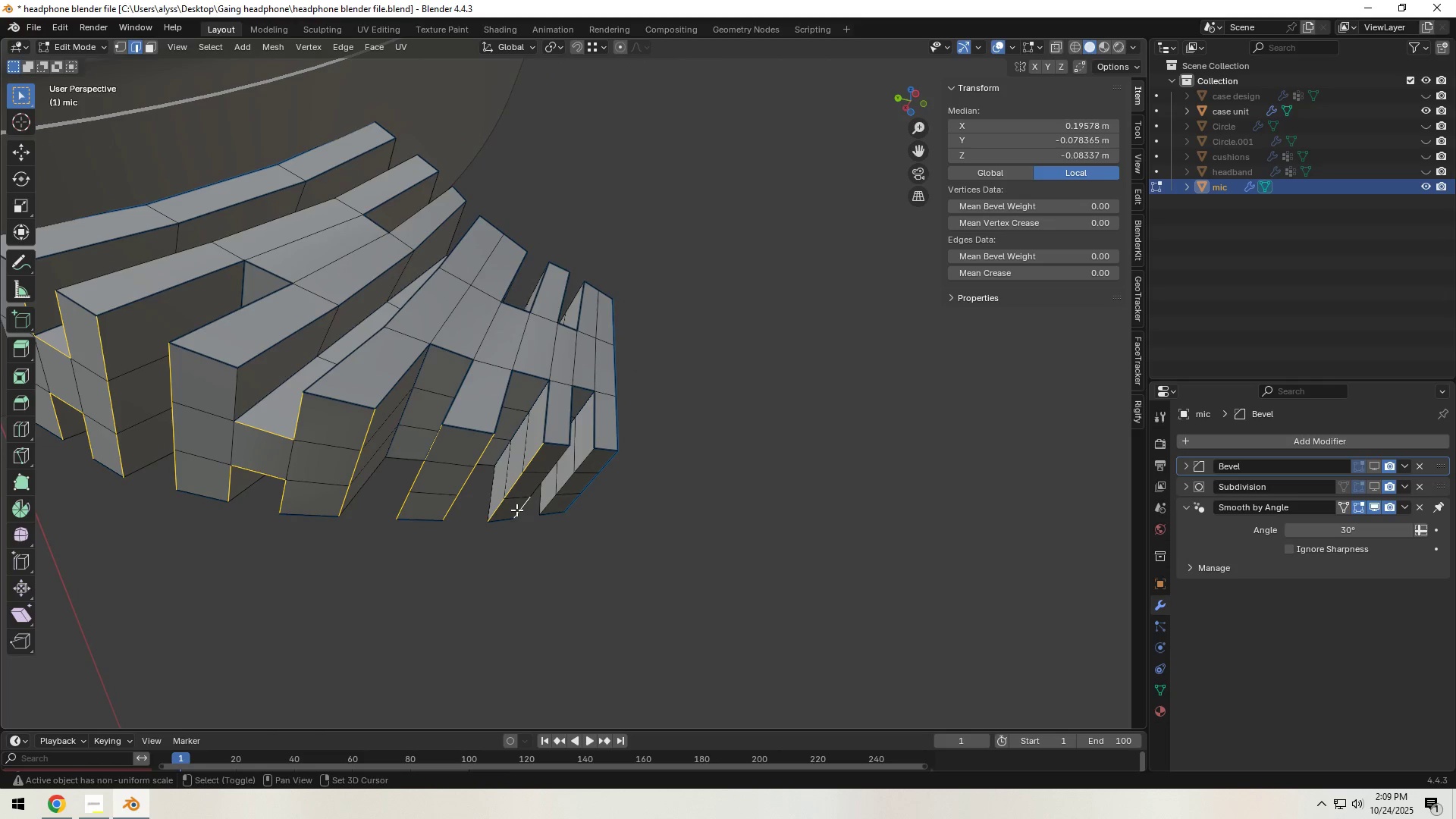 
hold_key(key=ShiftLeft, duration=1.52)
triple_click([532, 486])
 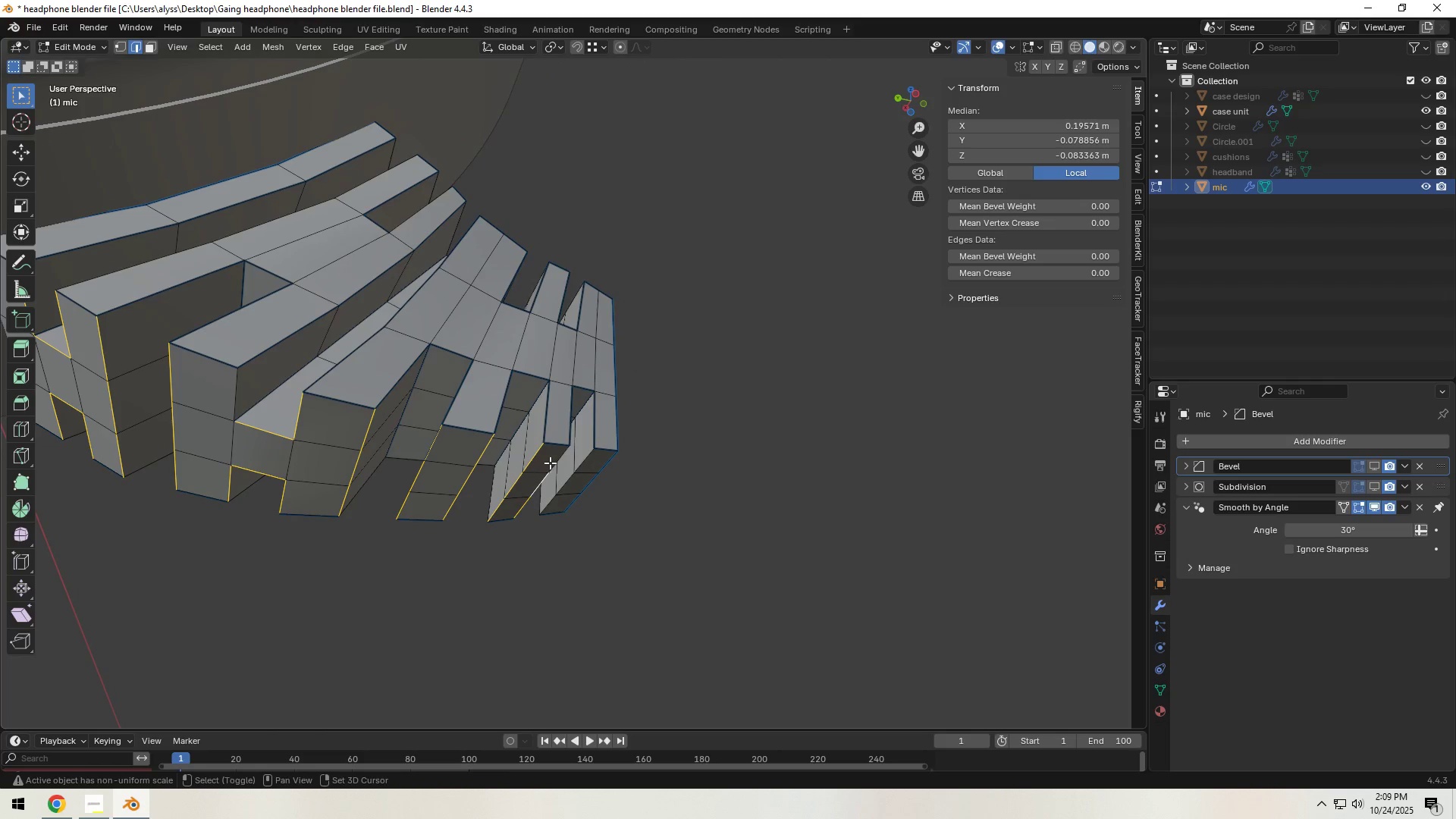 
triple_click([550, 462])
 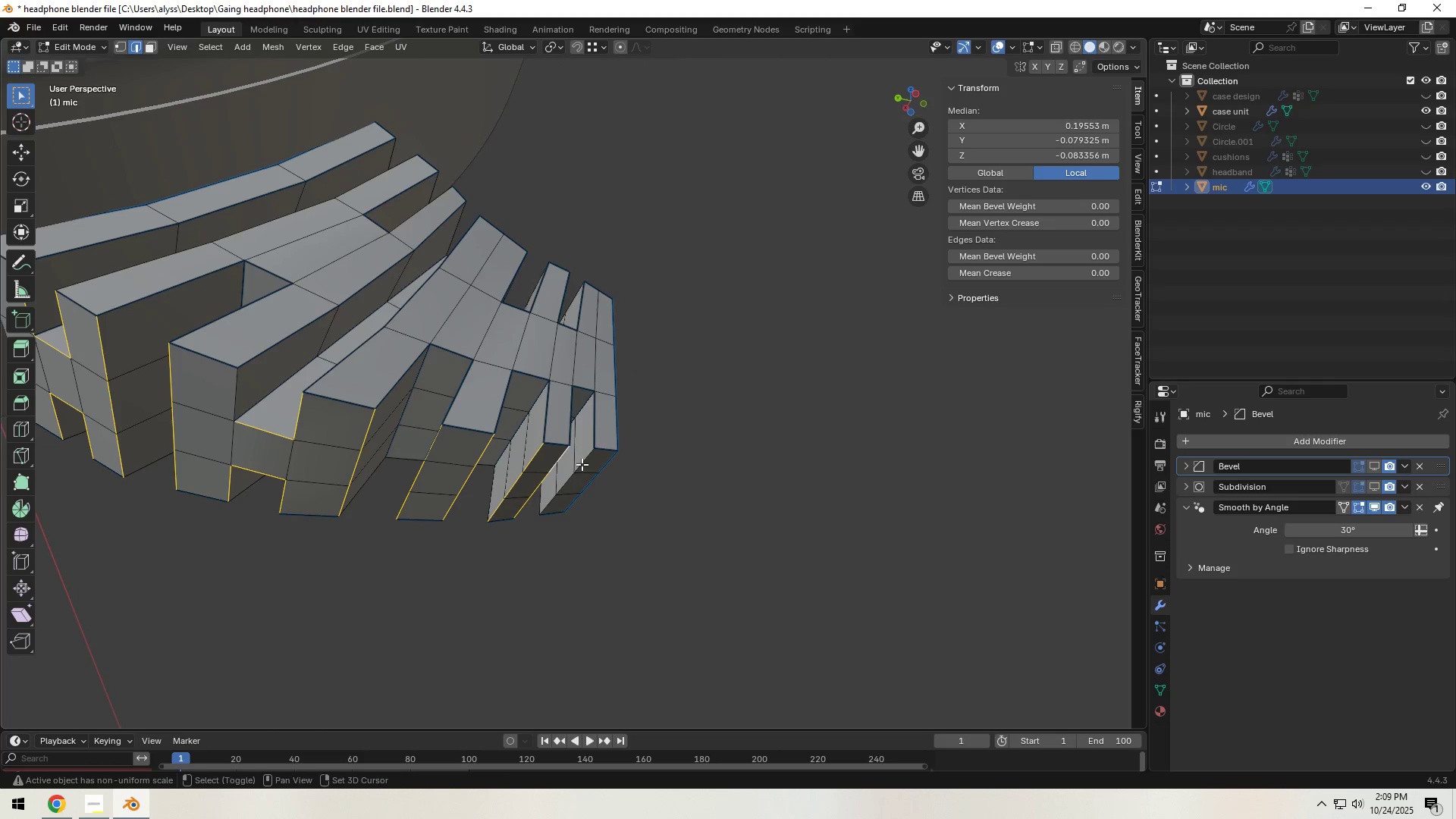 
left_click([582, 464])
 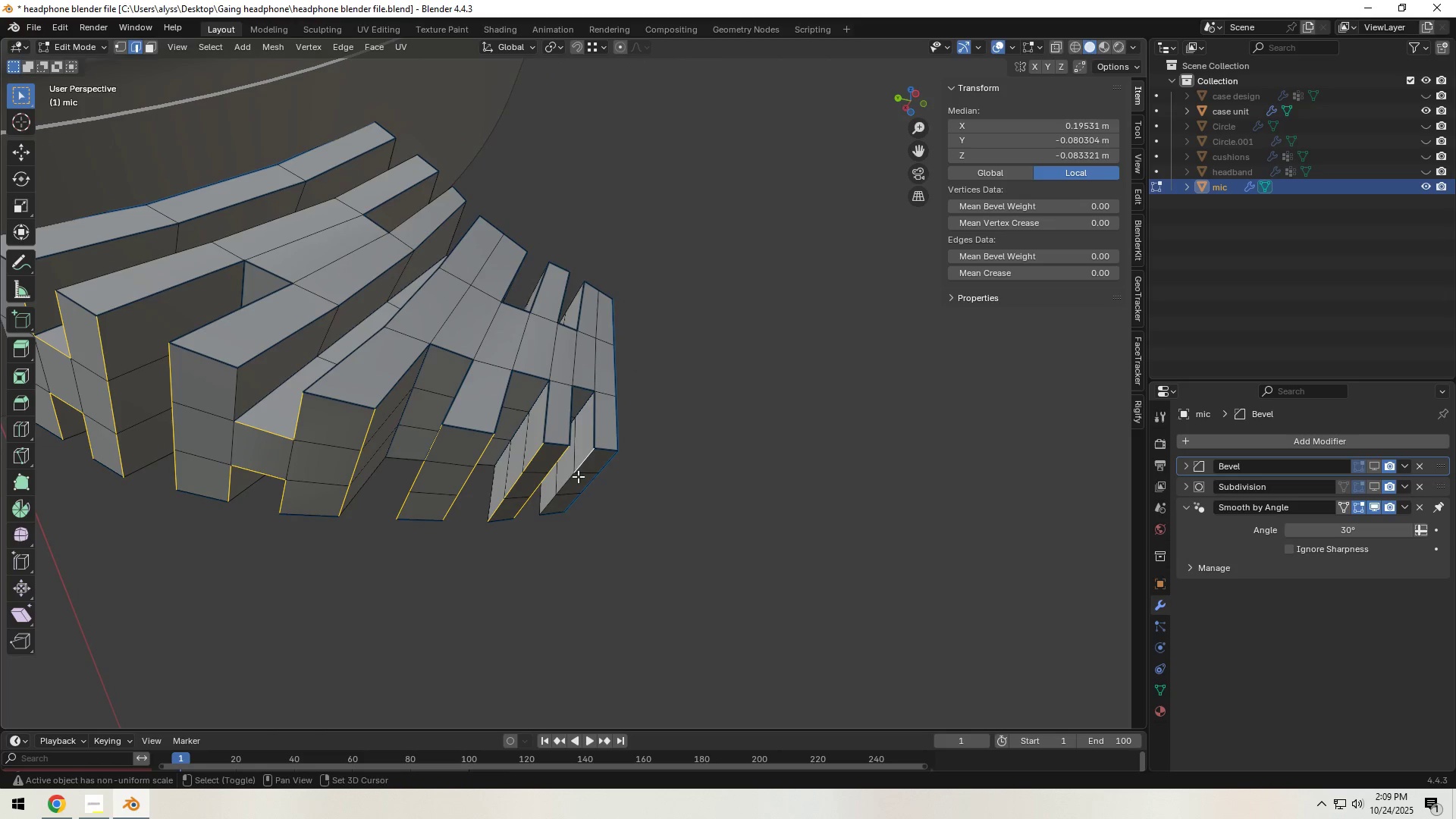 
hold_key(key=ShiftLeft, duration=1.3)
left_click([567, 482])
 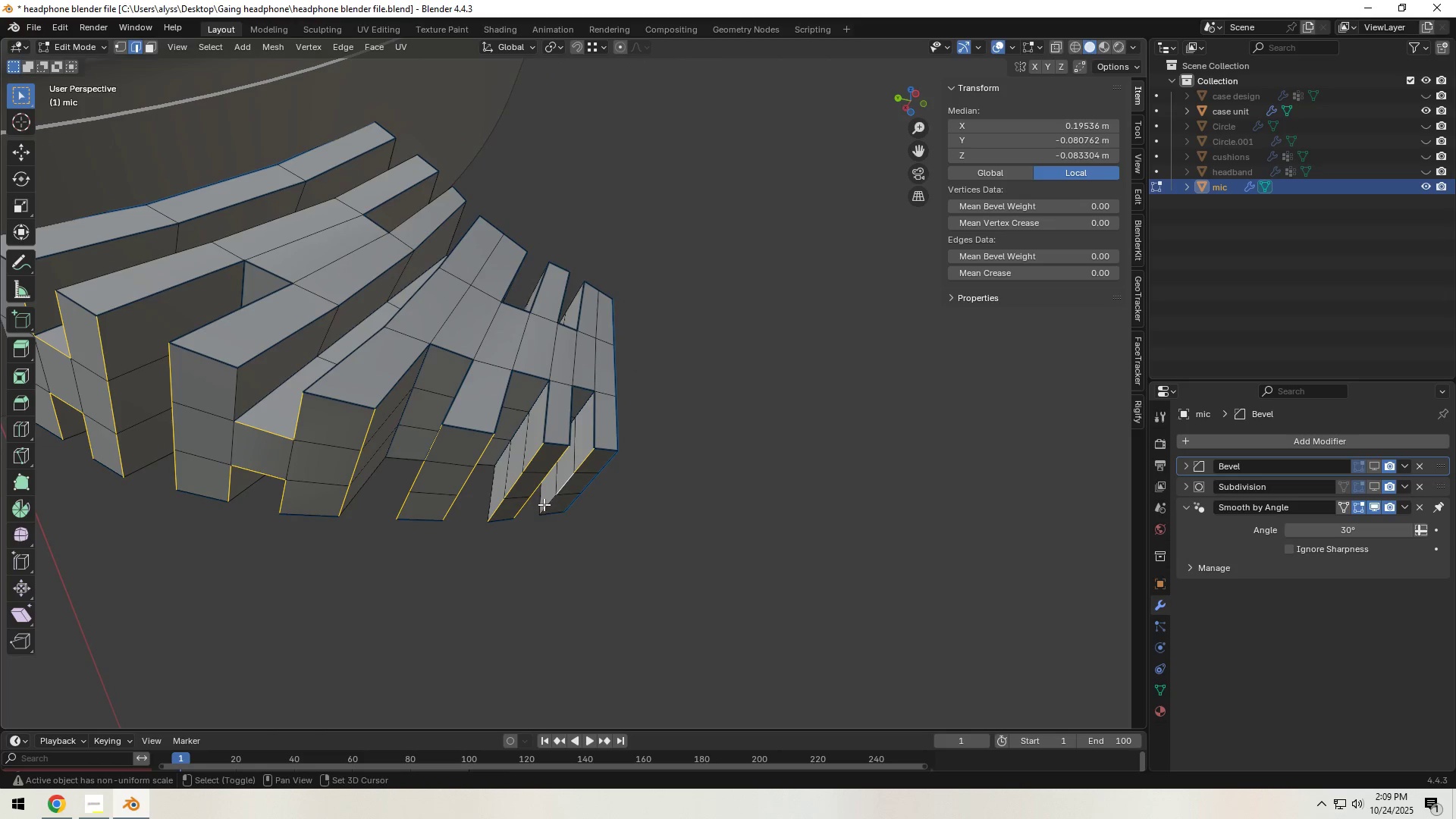 
double_click([544, 504])
 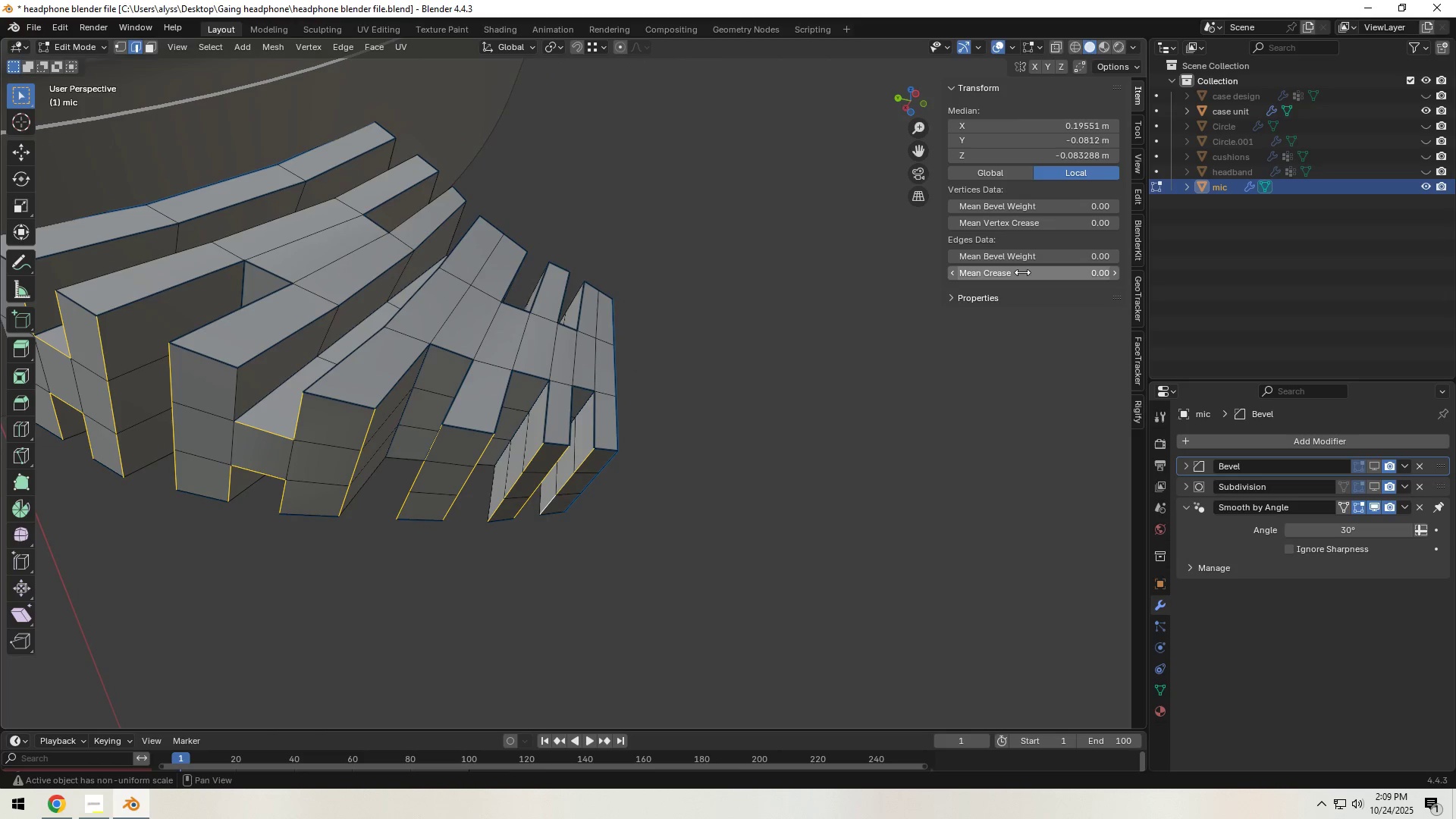 
left_click([1051, 259])
 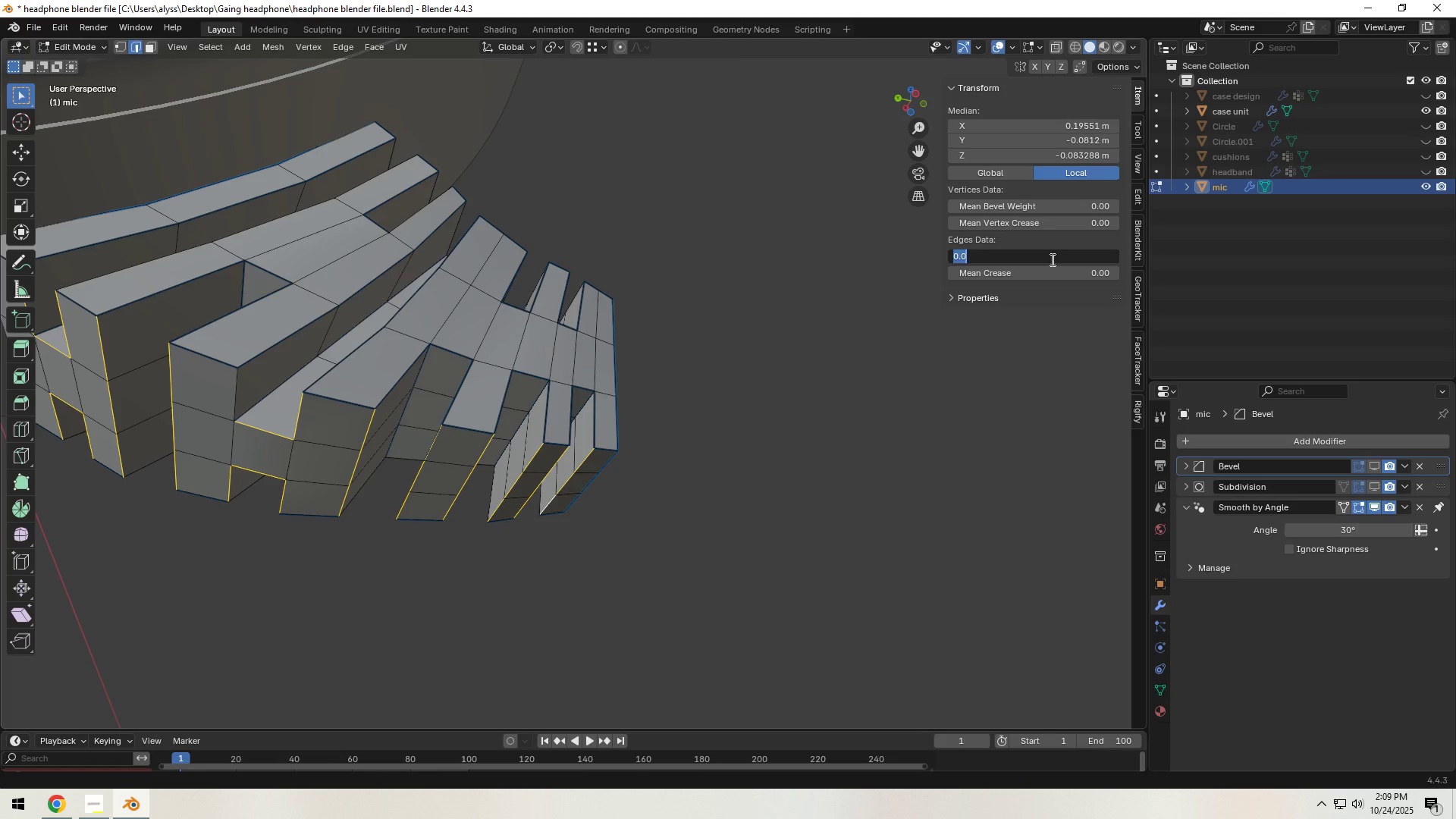 
key(NumpadDecimal)
 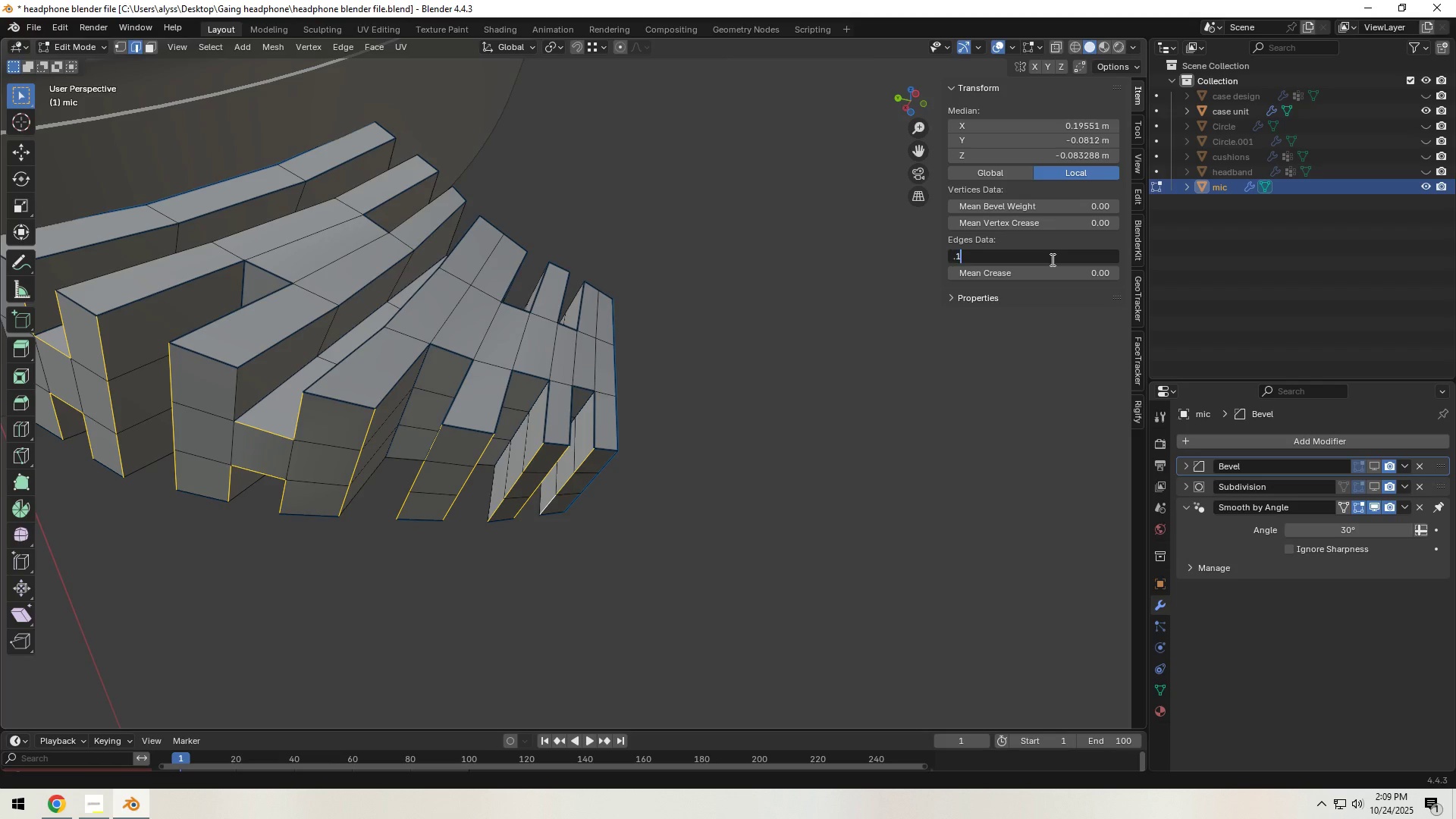 
key(Numpad1)
 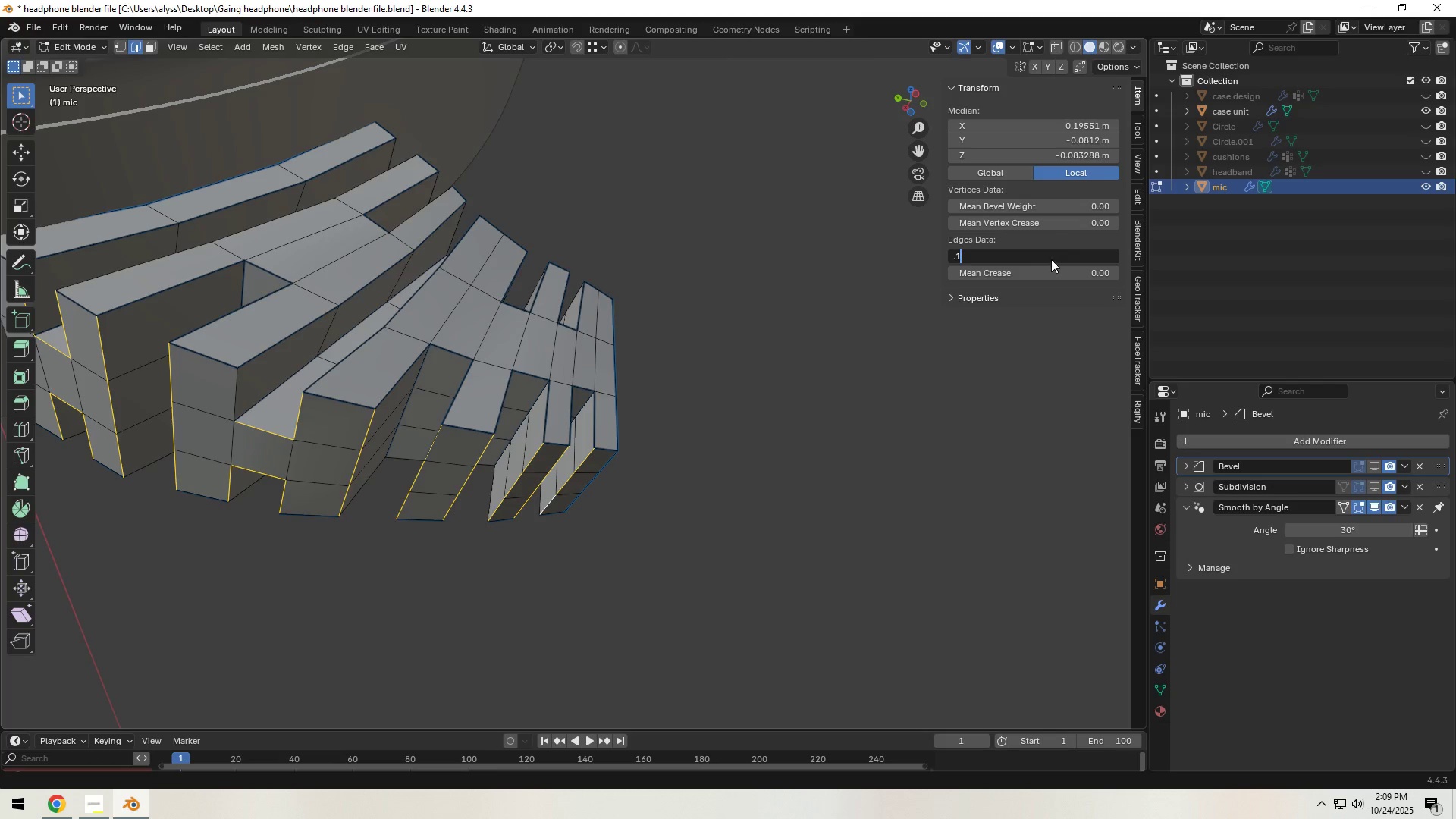 
key(NumpadEnter)
 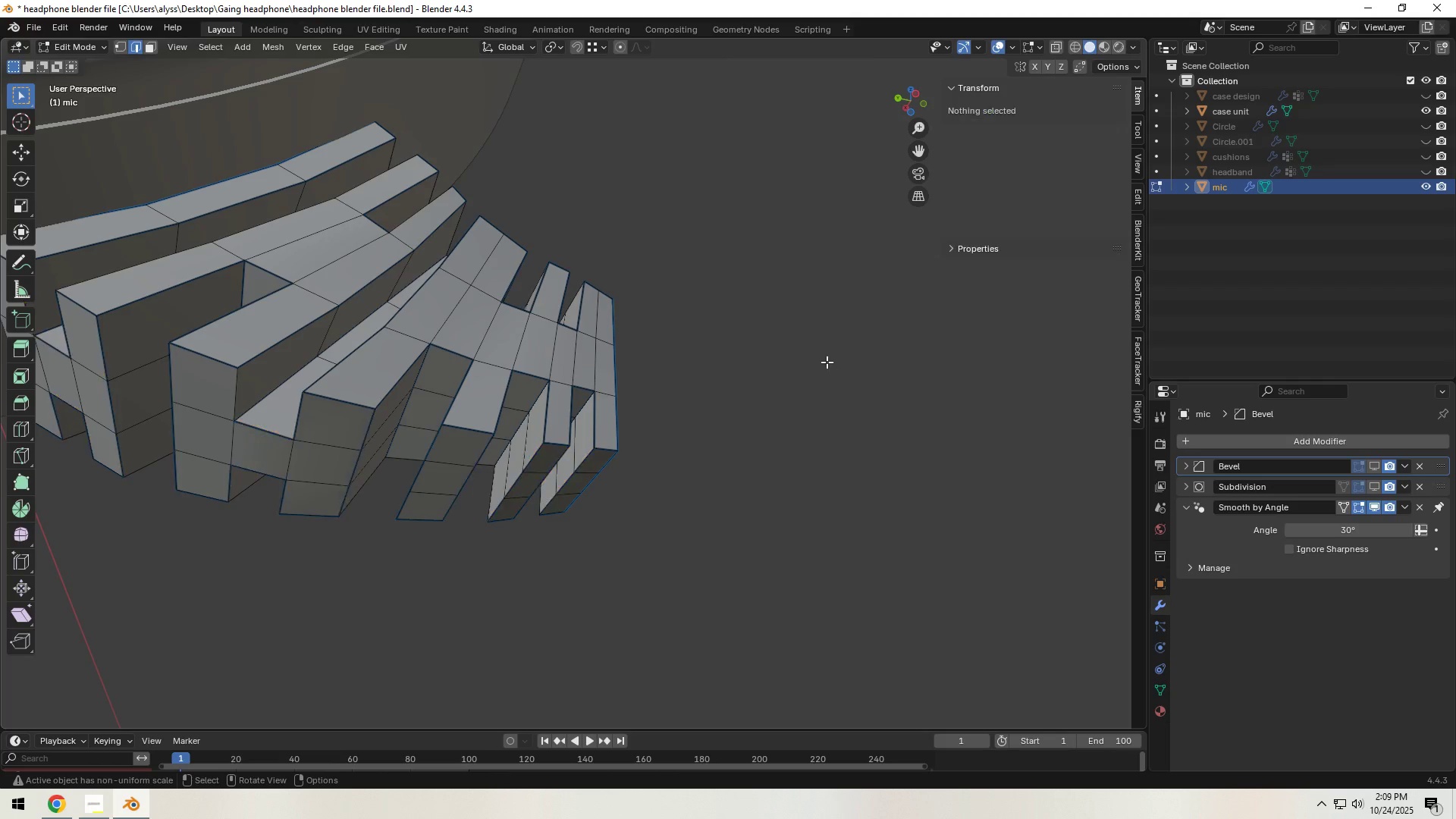 
left_click([828, 362])
 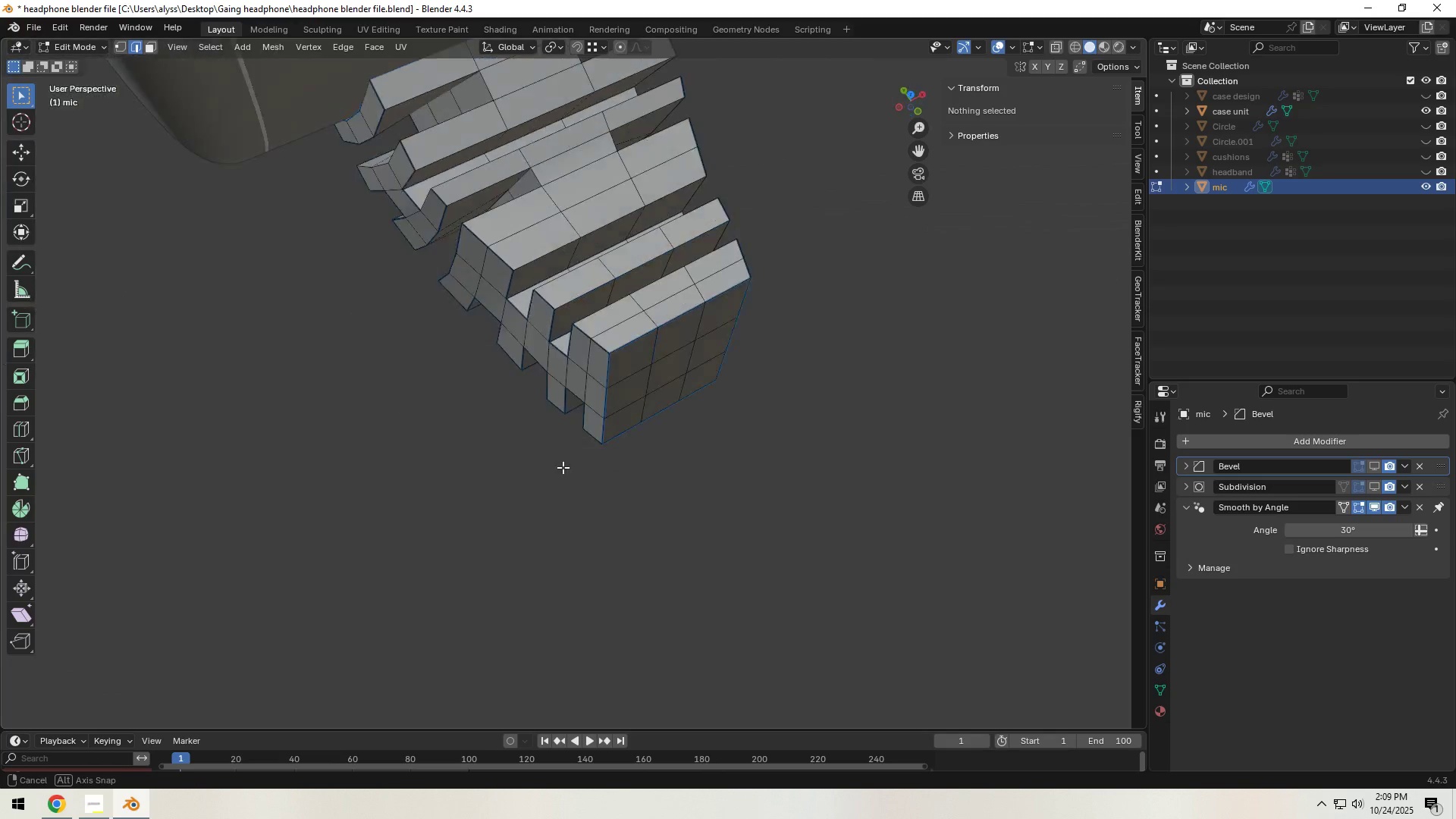 
scroll: coordinate [560, 470], scroll_direction: up, amount: 1.0
 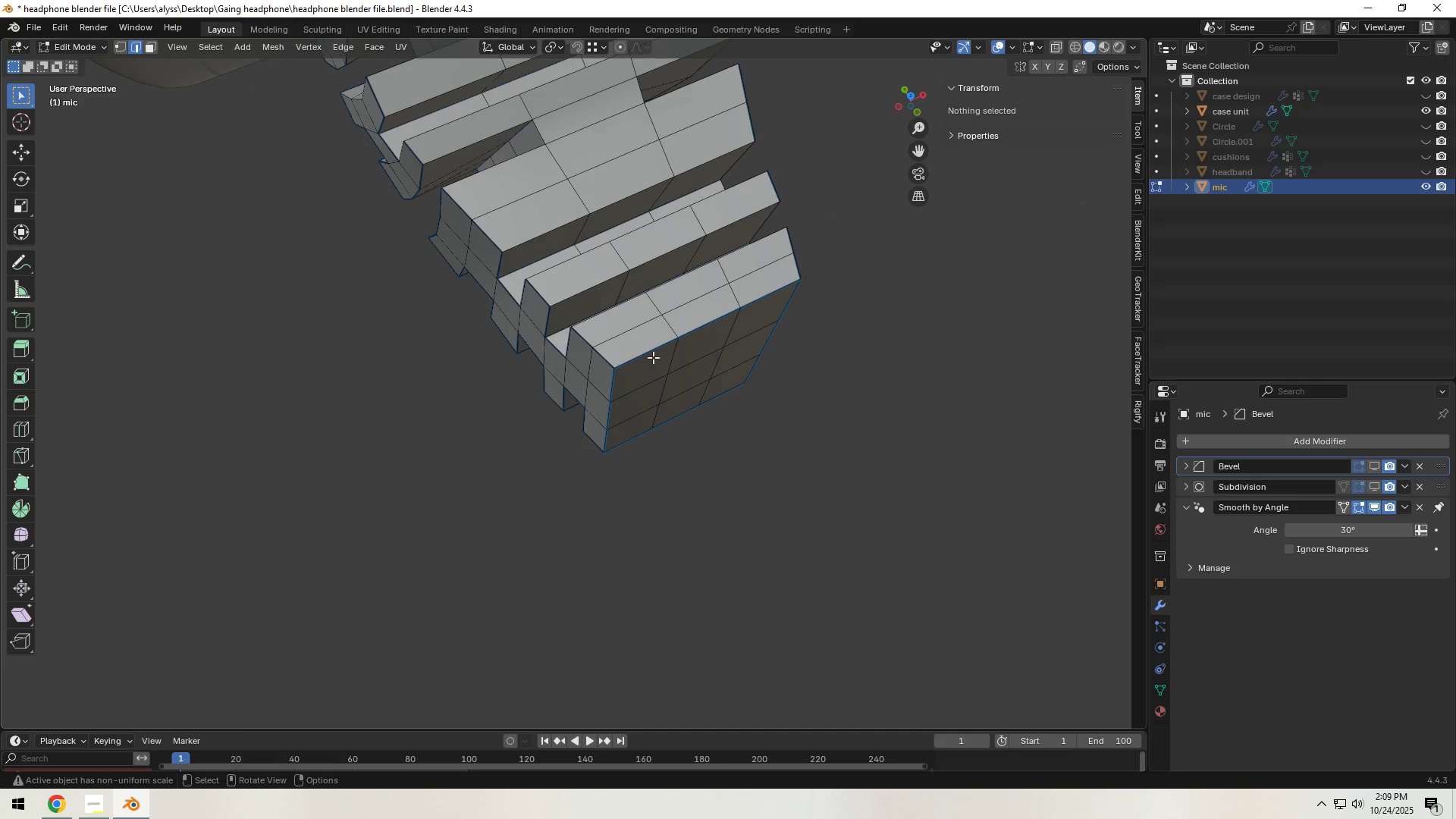 
hold_key(key=ShiftLeft, duration=0.46)
 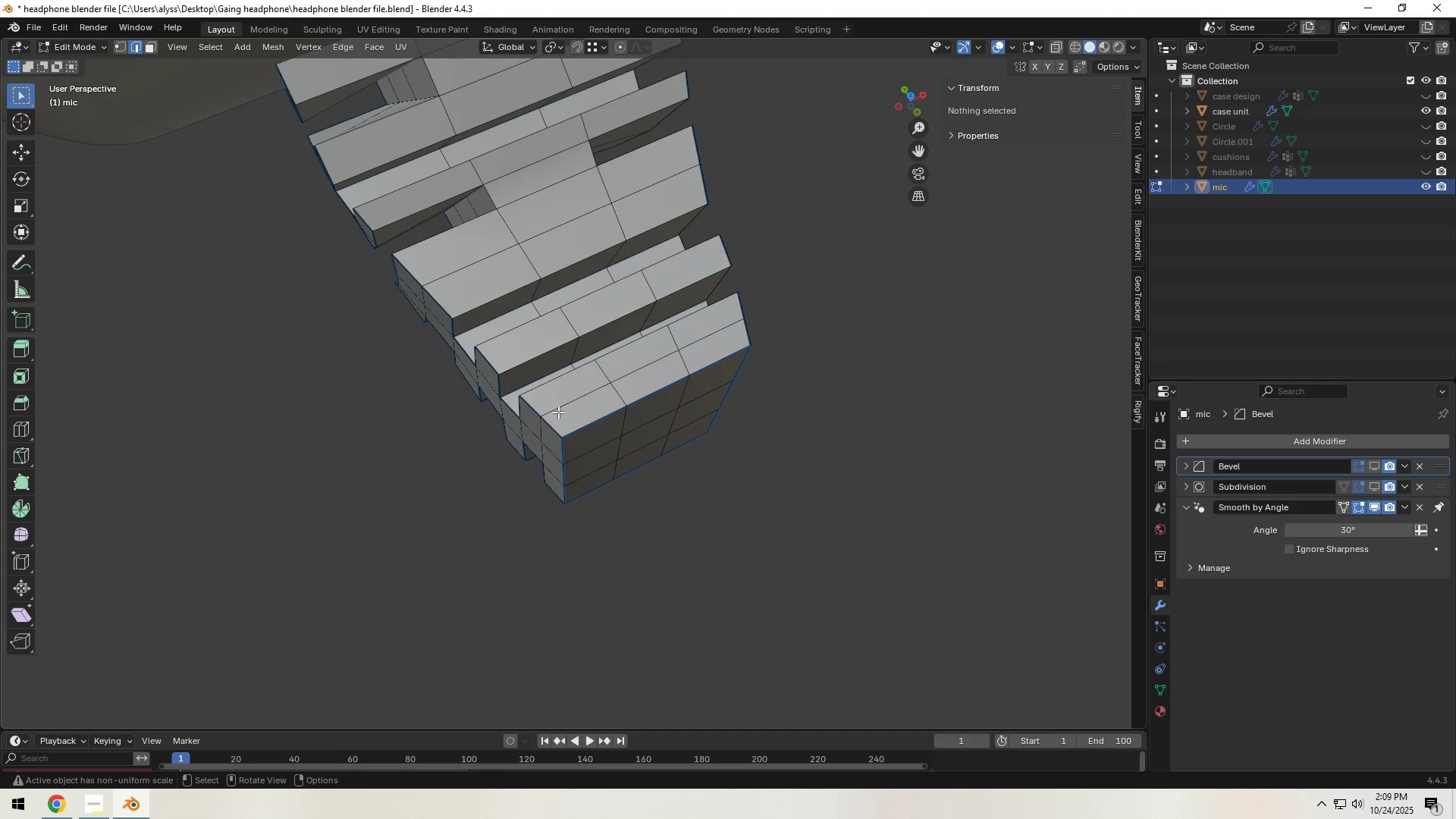 
hold_key(key=ShiftLeft, duration=1.5)
left_click([560, 378])
 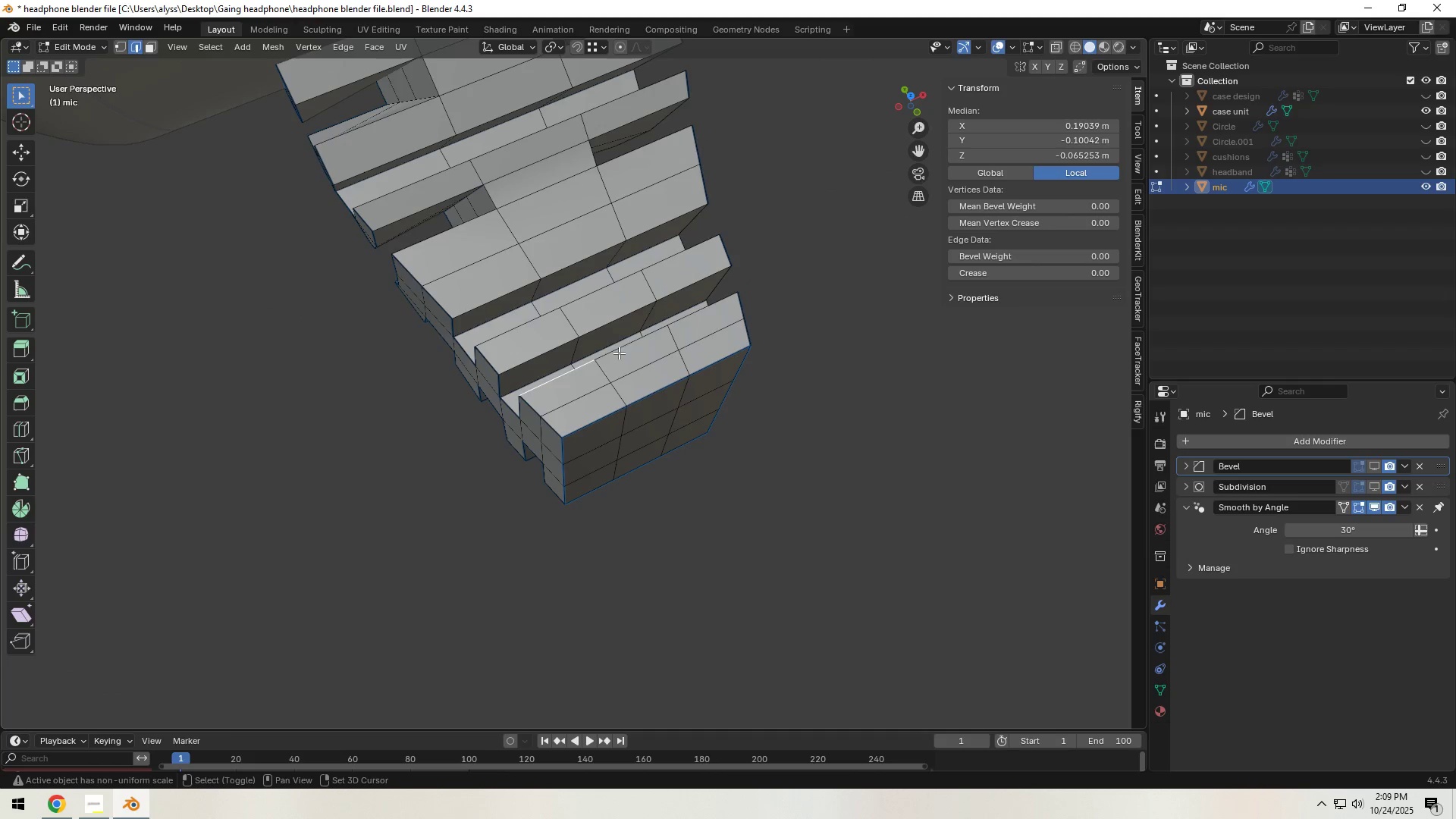 
double_click([619, 353])
 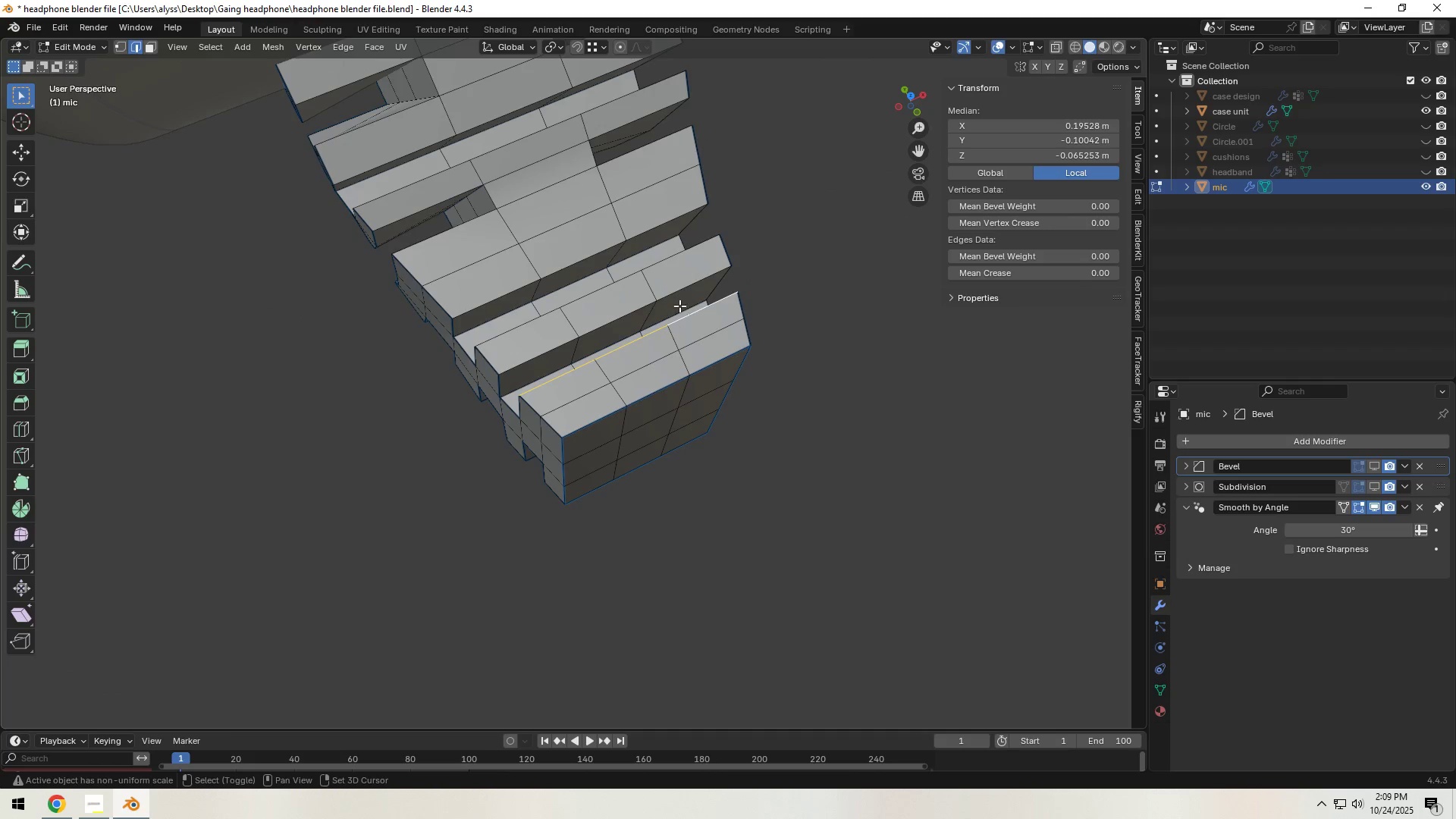 
hold_key(key=ShiftLeft, duration=1.52)
triple_click([679, 287])
 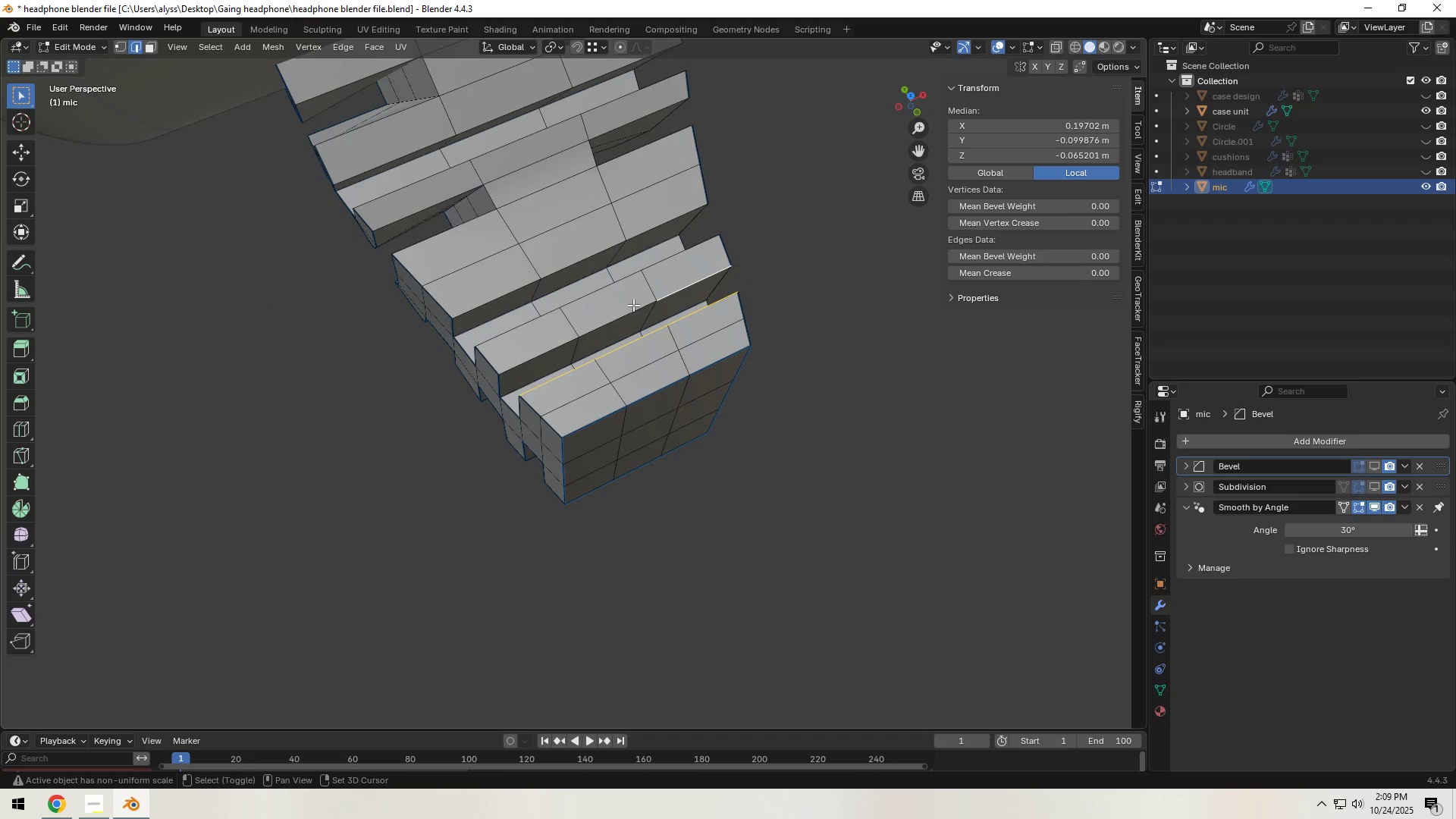 
triple_click([633, 305])
 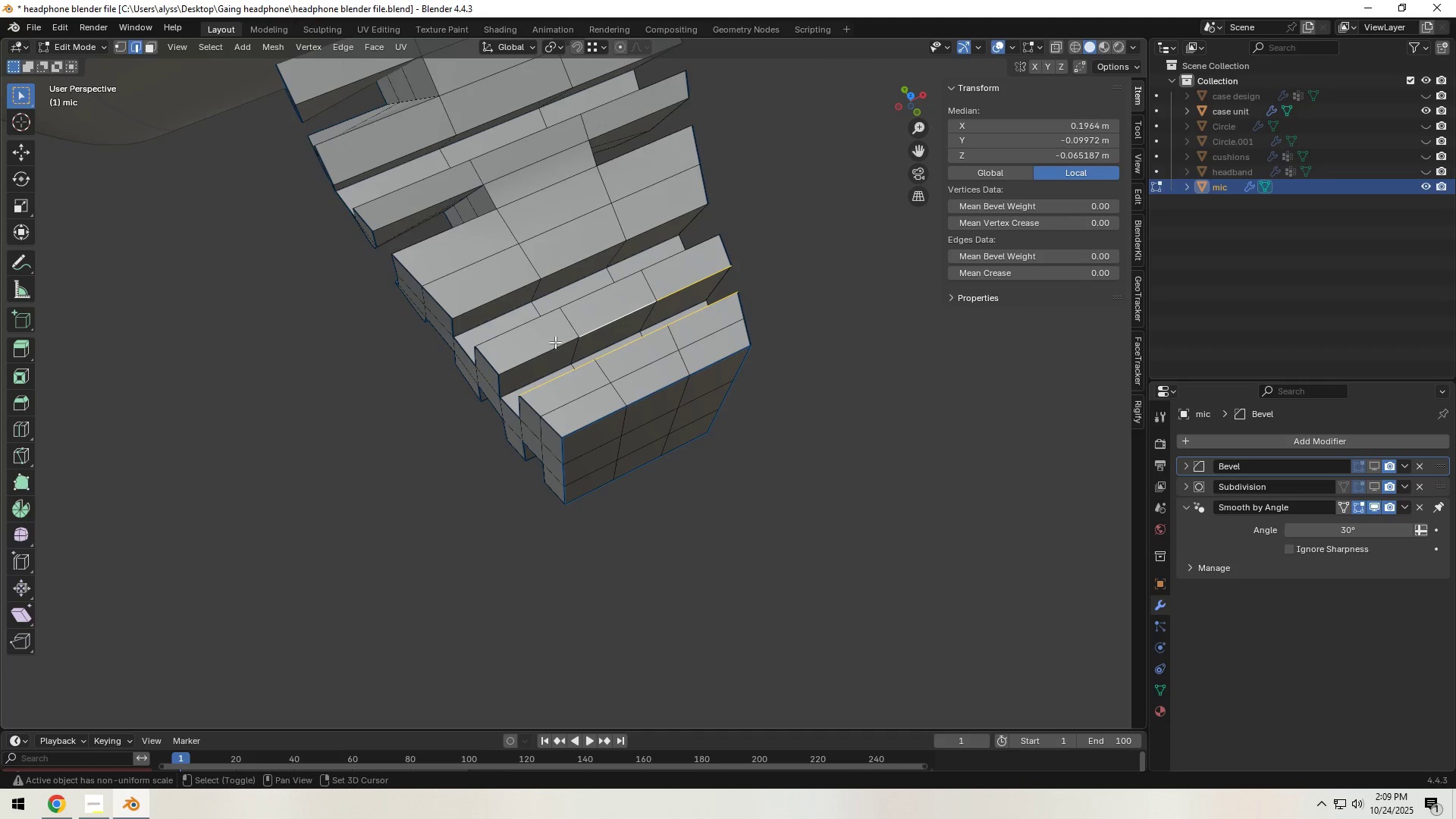 
triple_click([554, 343])
 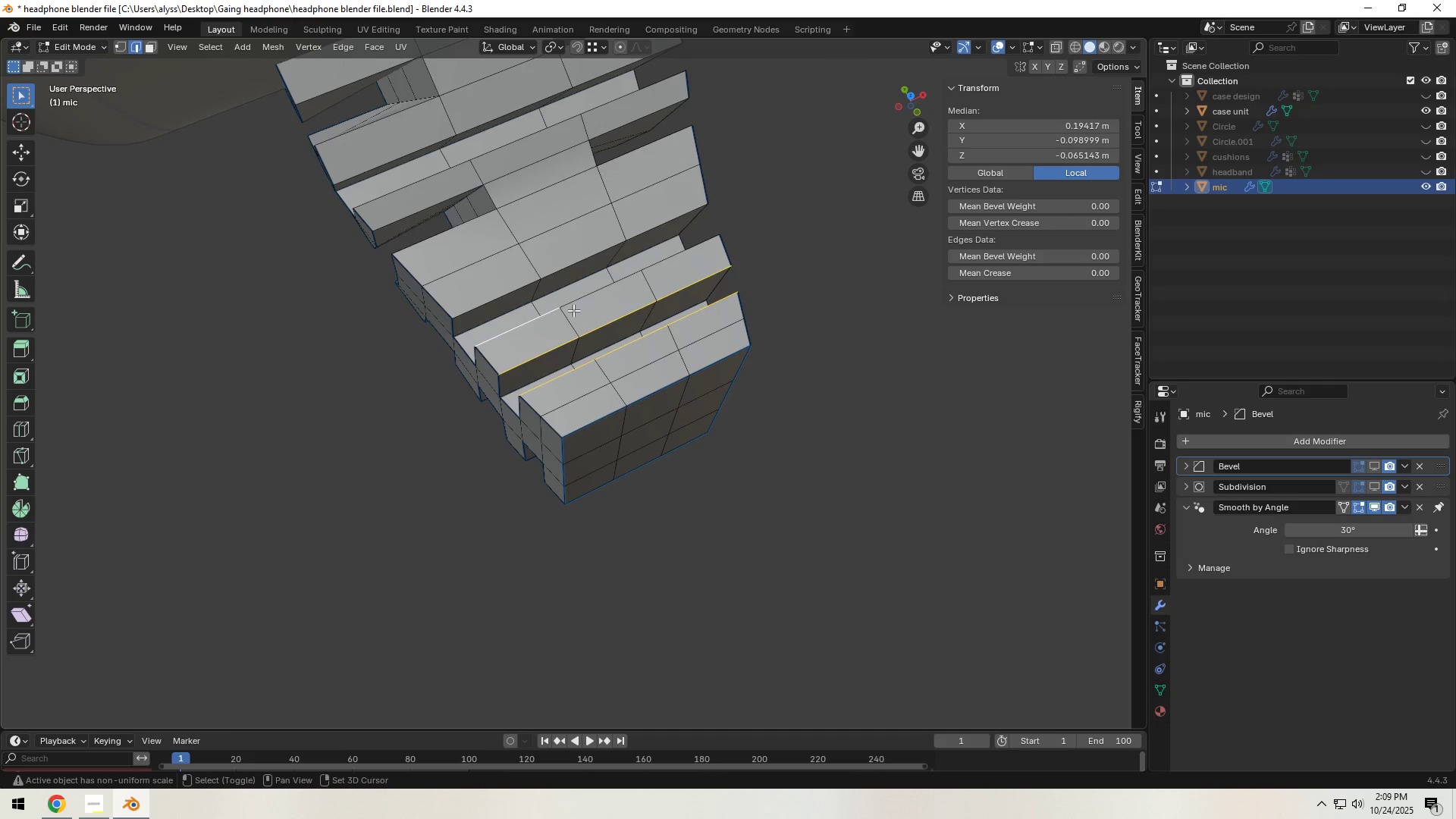 
hold_key(key=ShiftLeft, duration=1.51)
left_click([603, 297])
 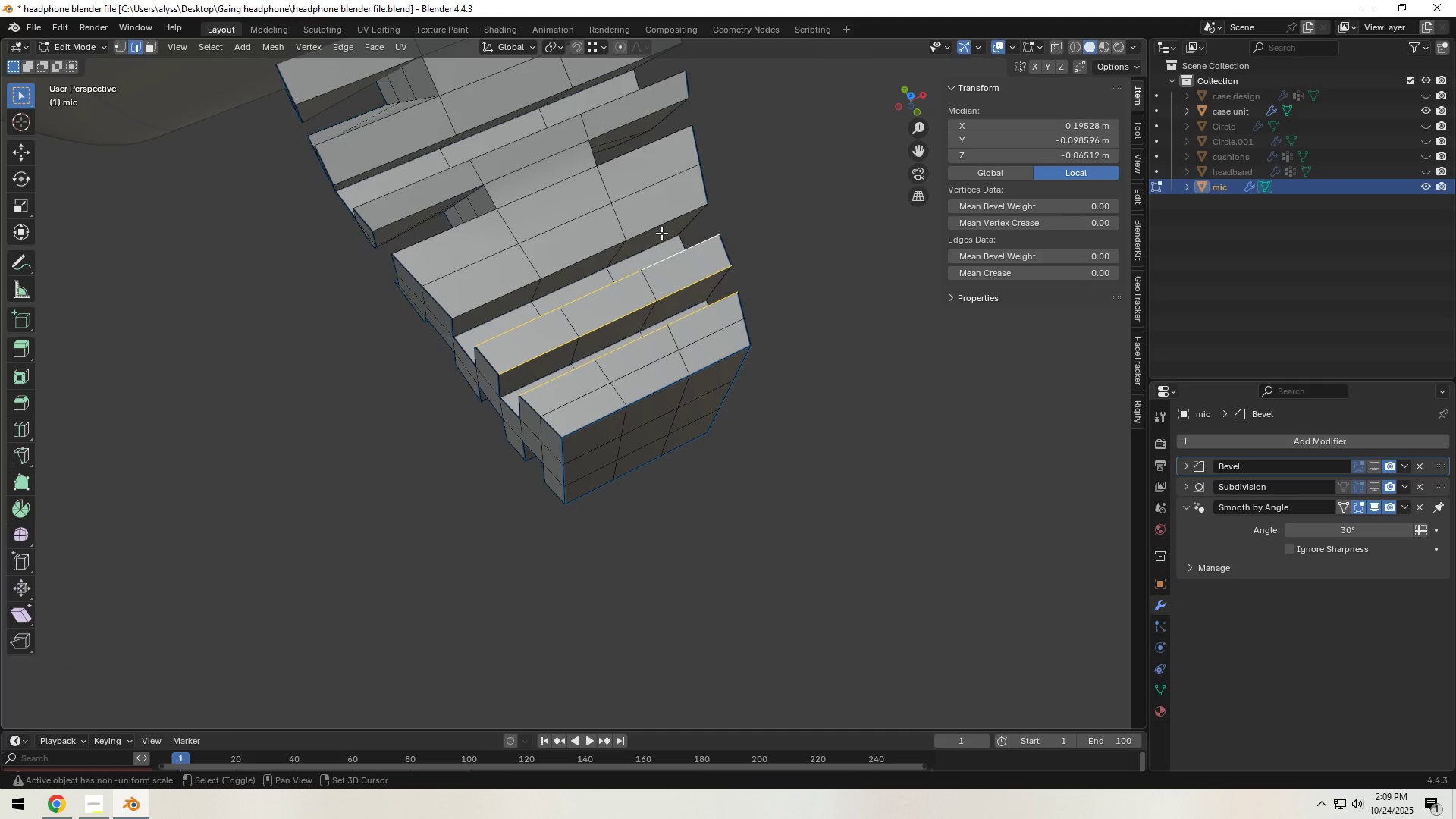 
triple_click([653, 218])
 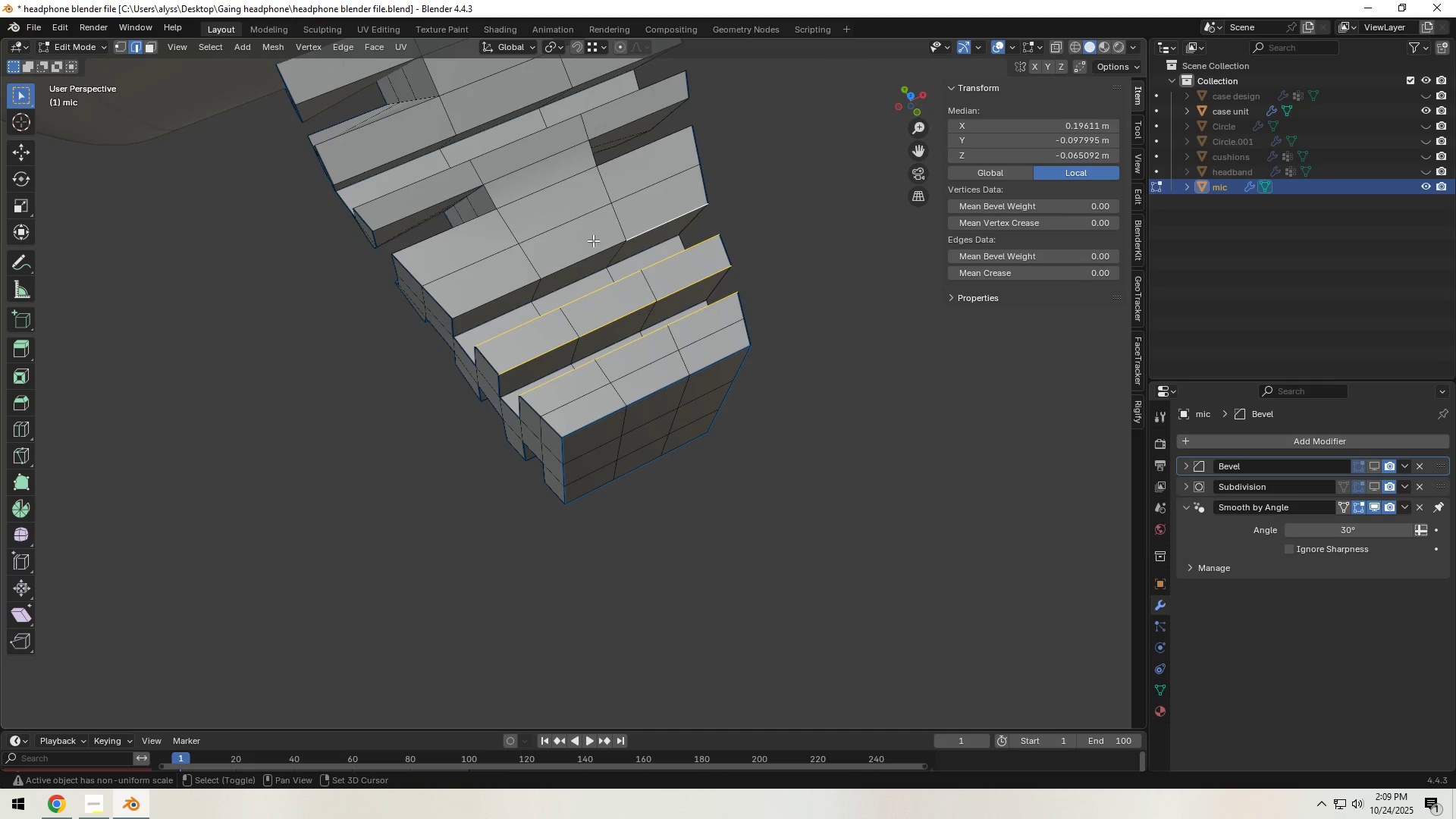 
hold_key(key=ShiftLeft, duration=1.51)
triple_click([507, 280])
 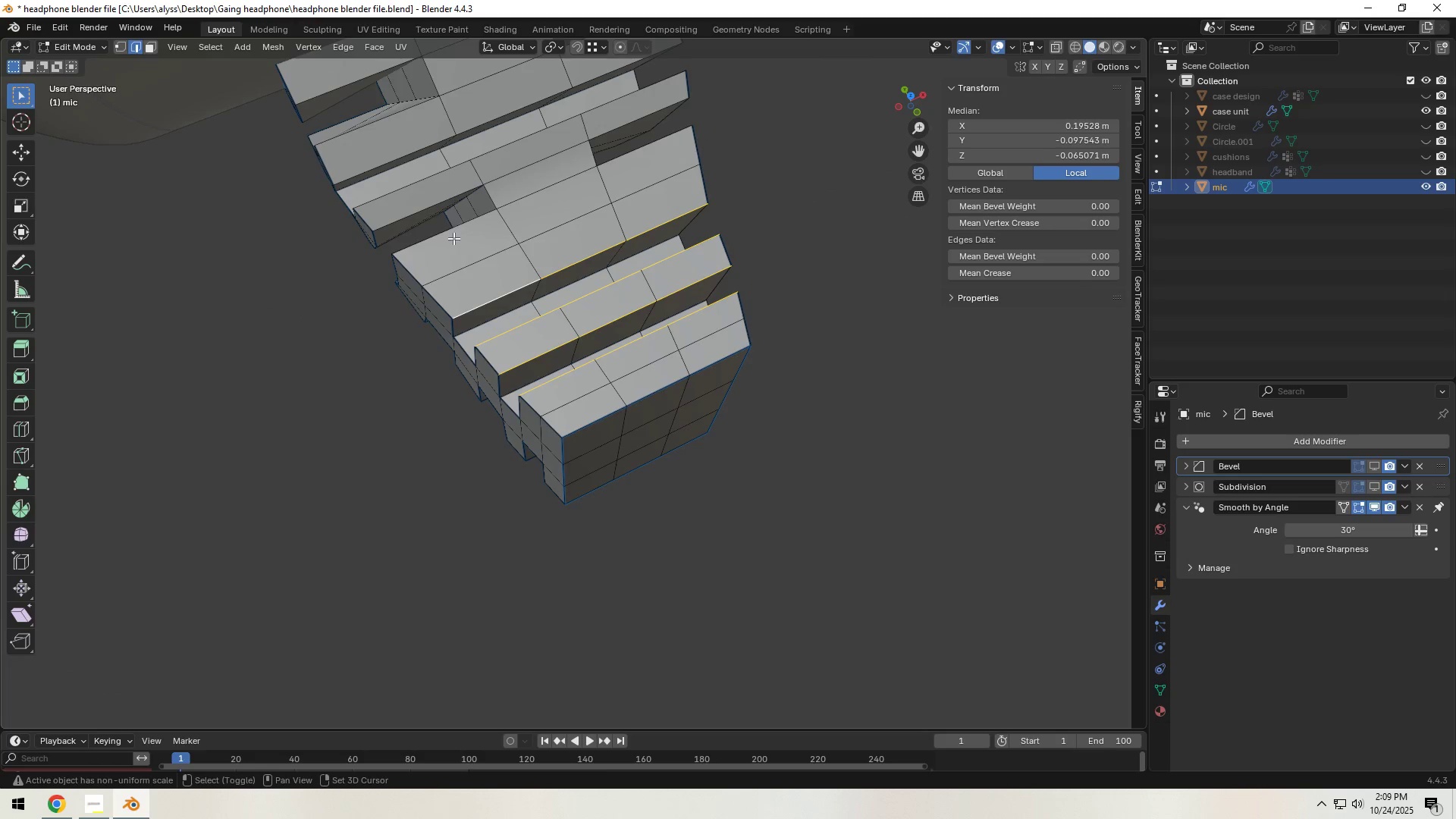 
left_click([453, 238])
 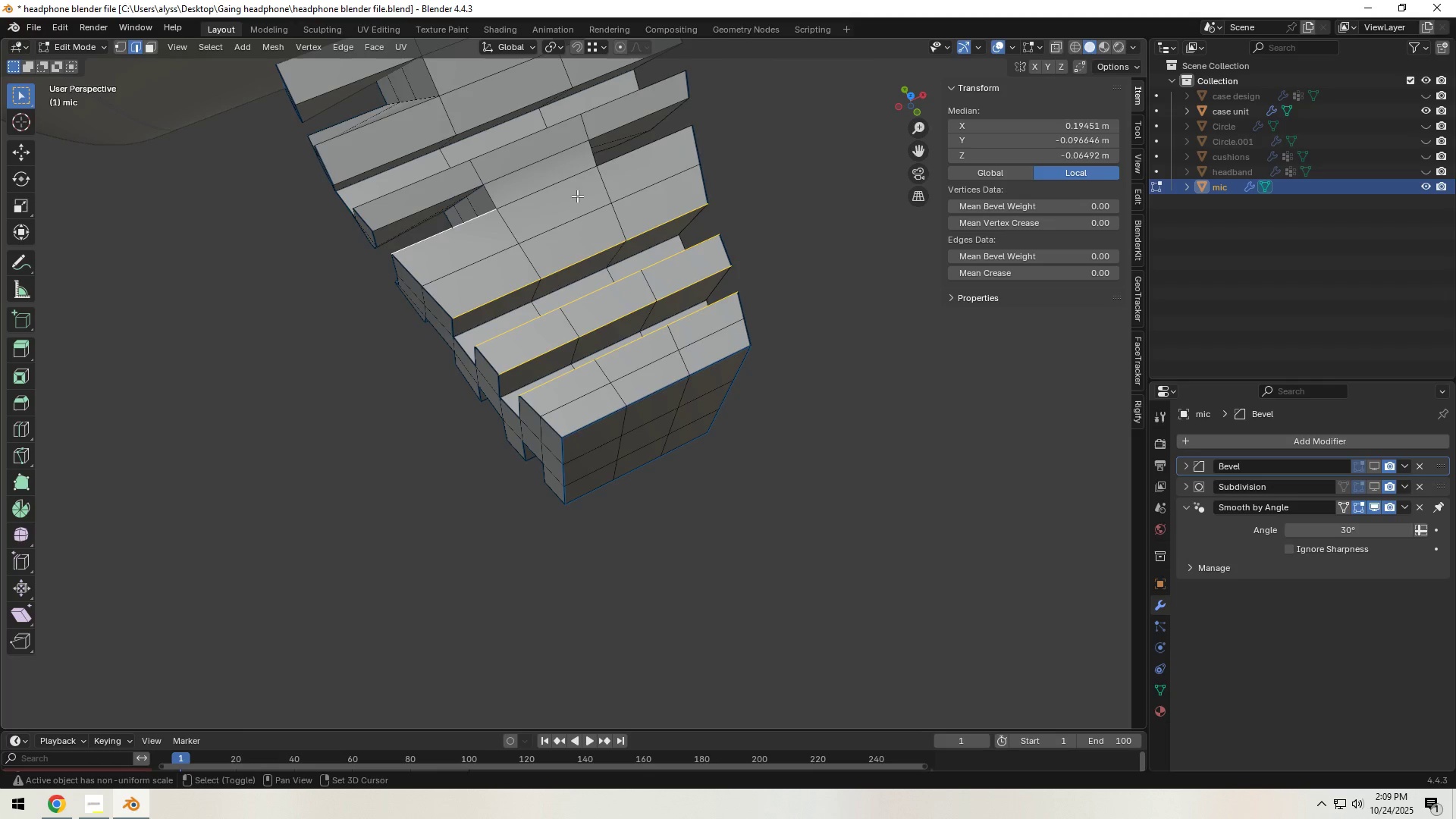 
hold_key(key=ShiftLeft, duration=0.6)
left_click([645, 156])
 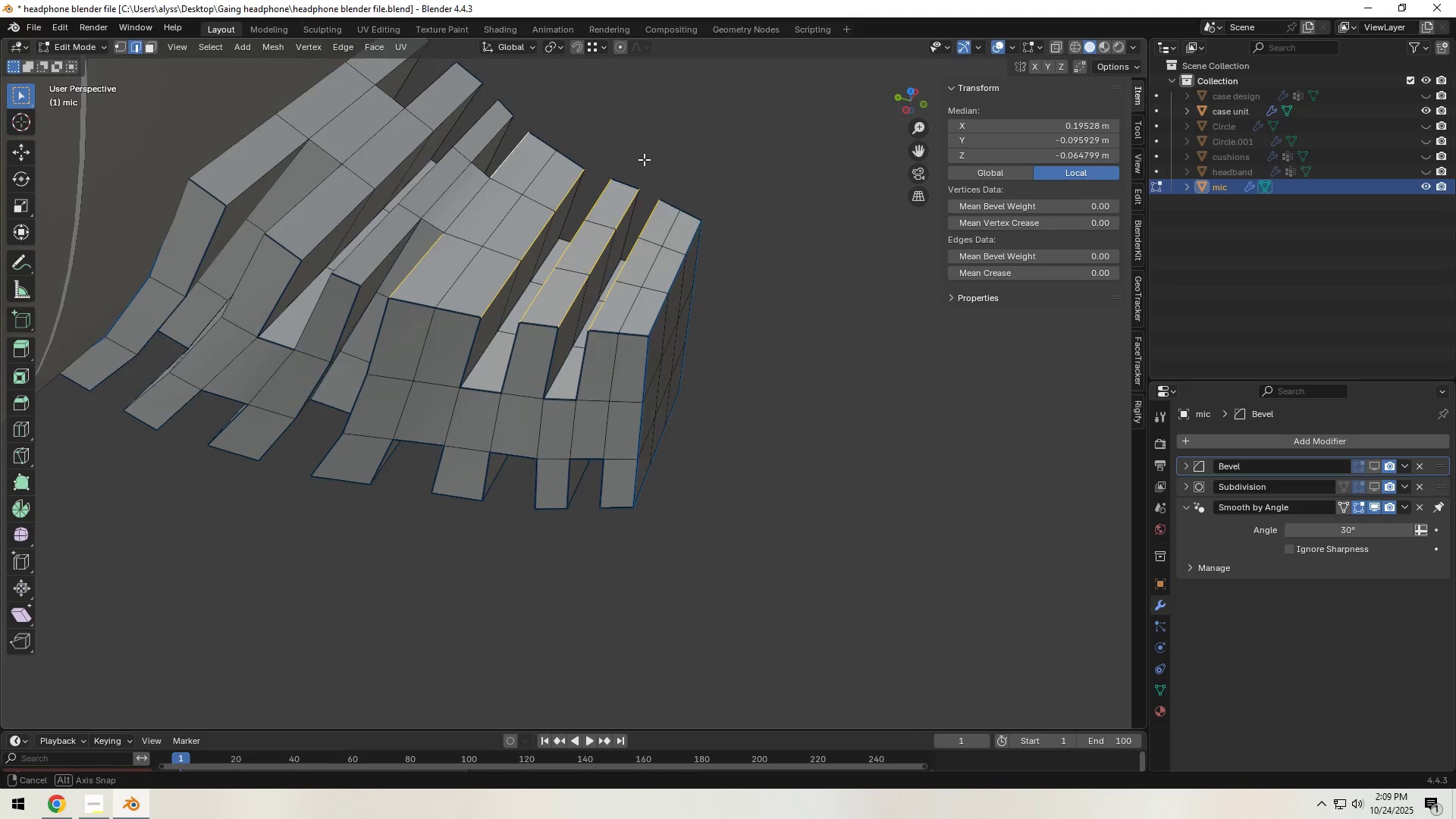 
scroll: coordinate [462, 218], scroll_direction: up, amount: 5.0
 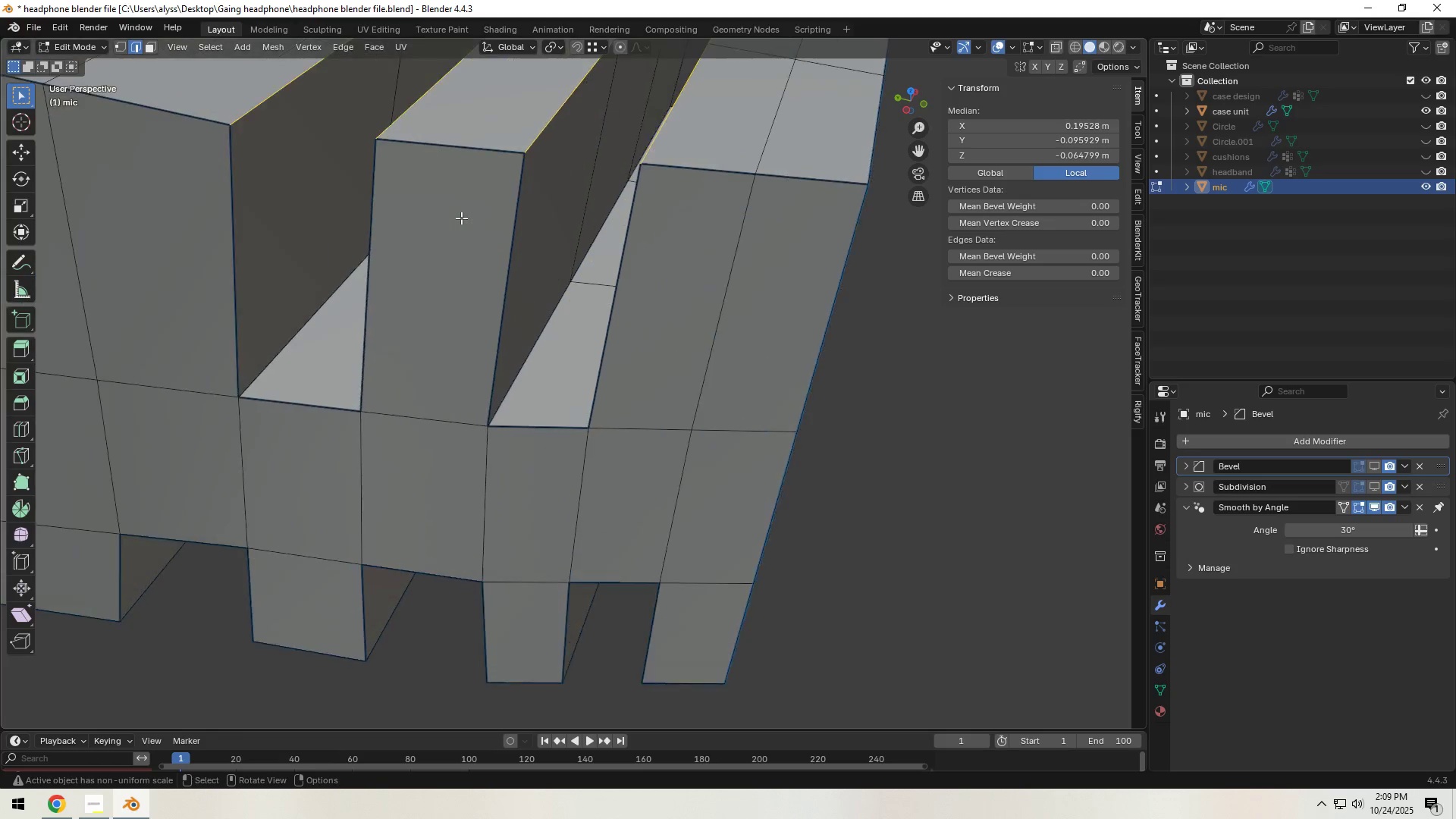 
hold_key(key=ShiftLeft, duration=1.42)
 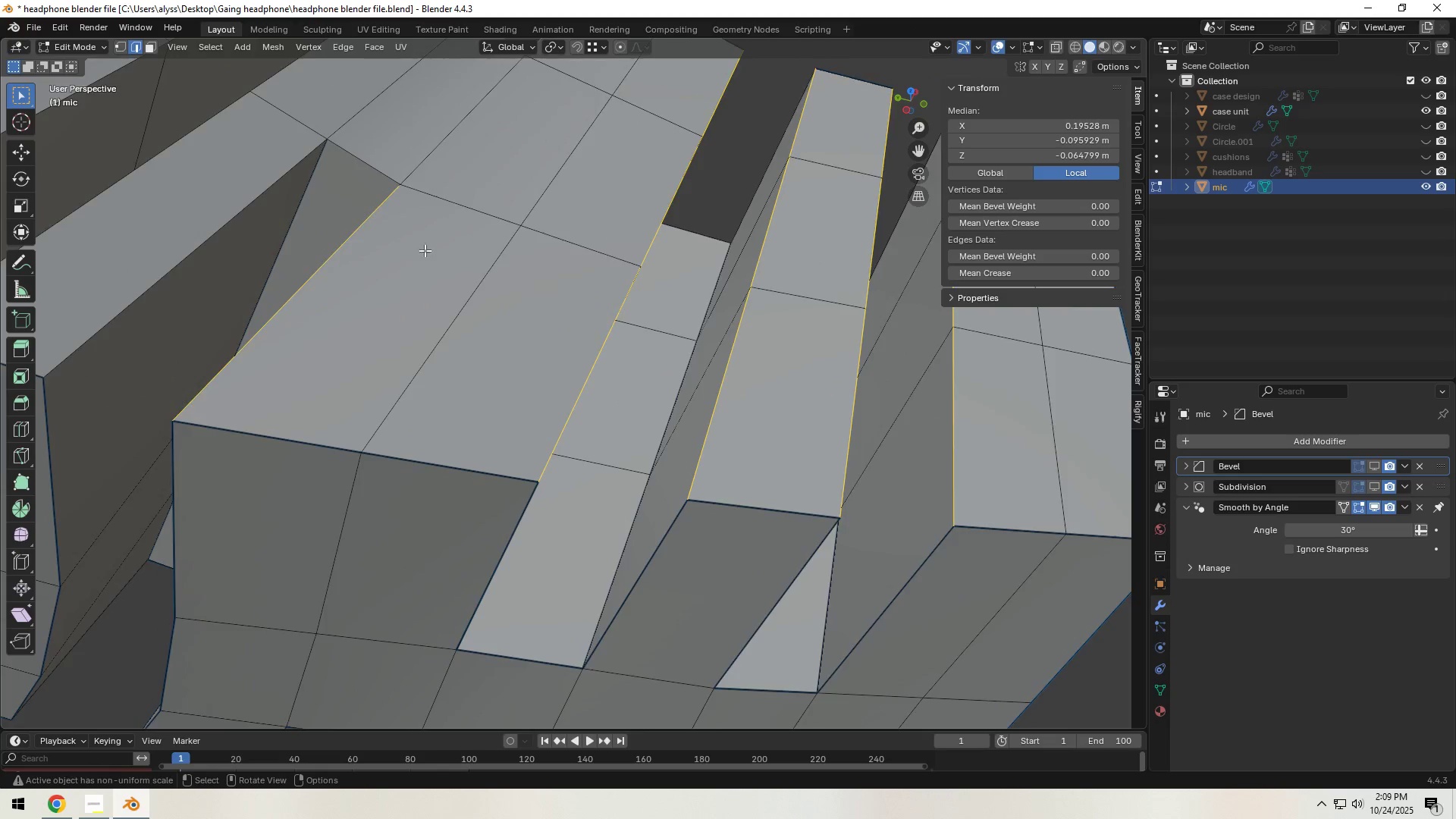 
scroll: coordinate [424, 249], scroll_direction: down, amount: 2.0
 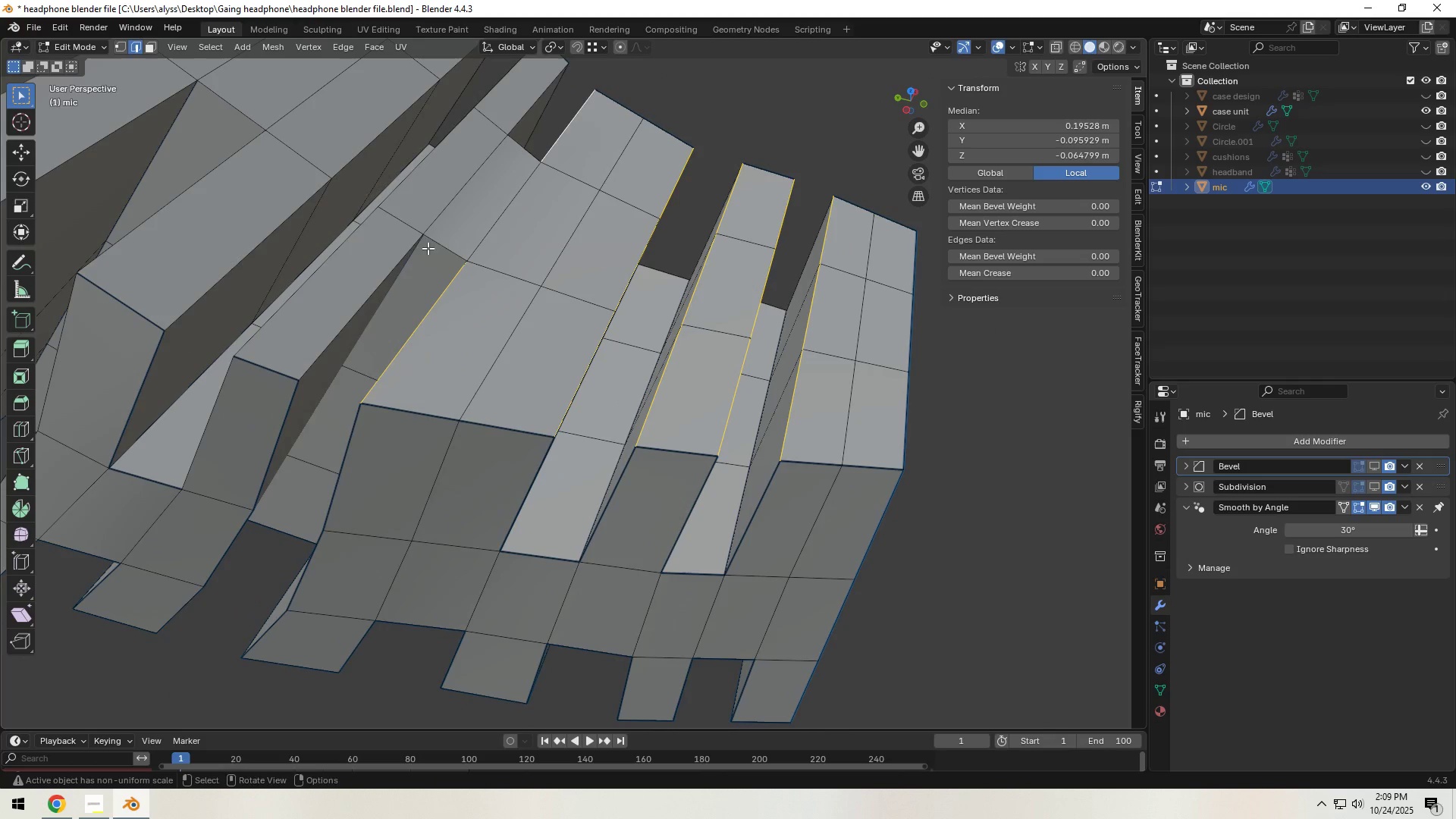 
hold_key(key=ShiftLeft, duration=1.5)
left_click([450, 233])
 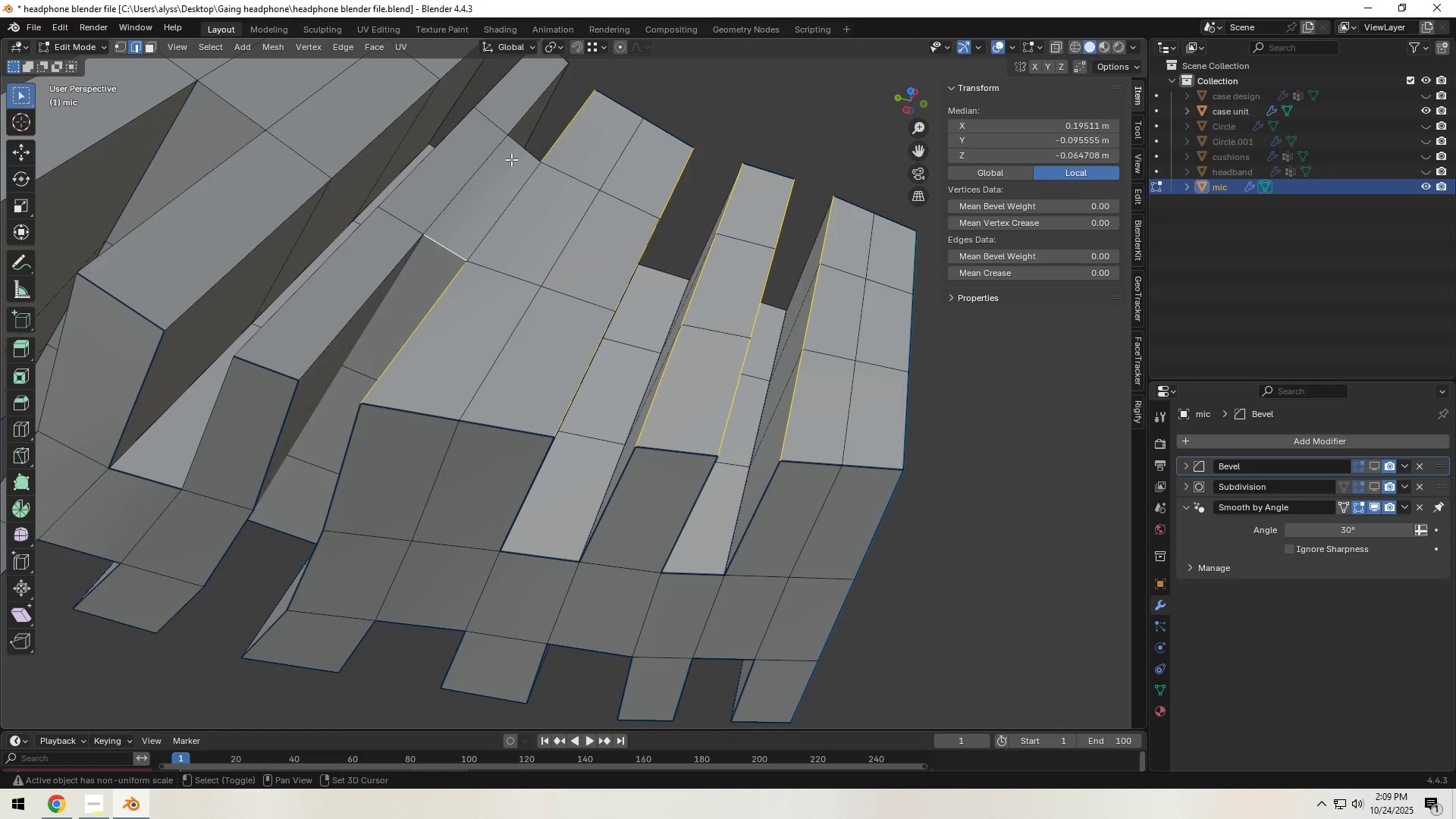 
left_click([512, 157])
 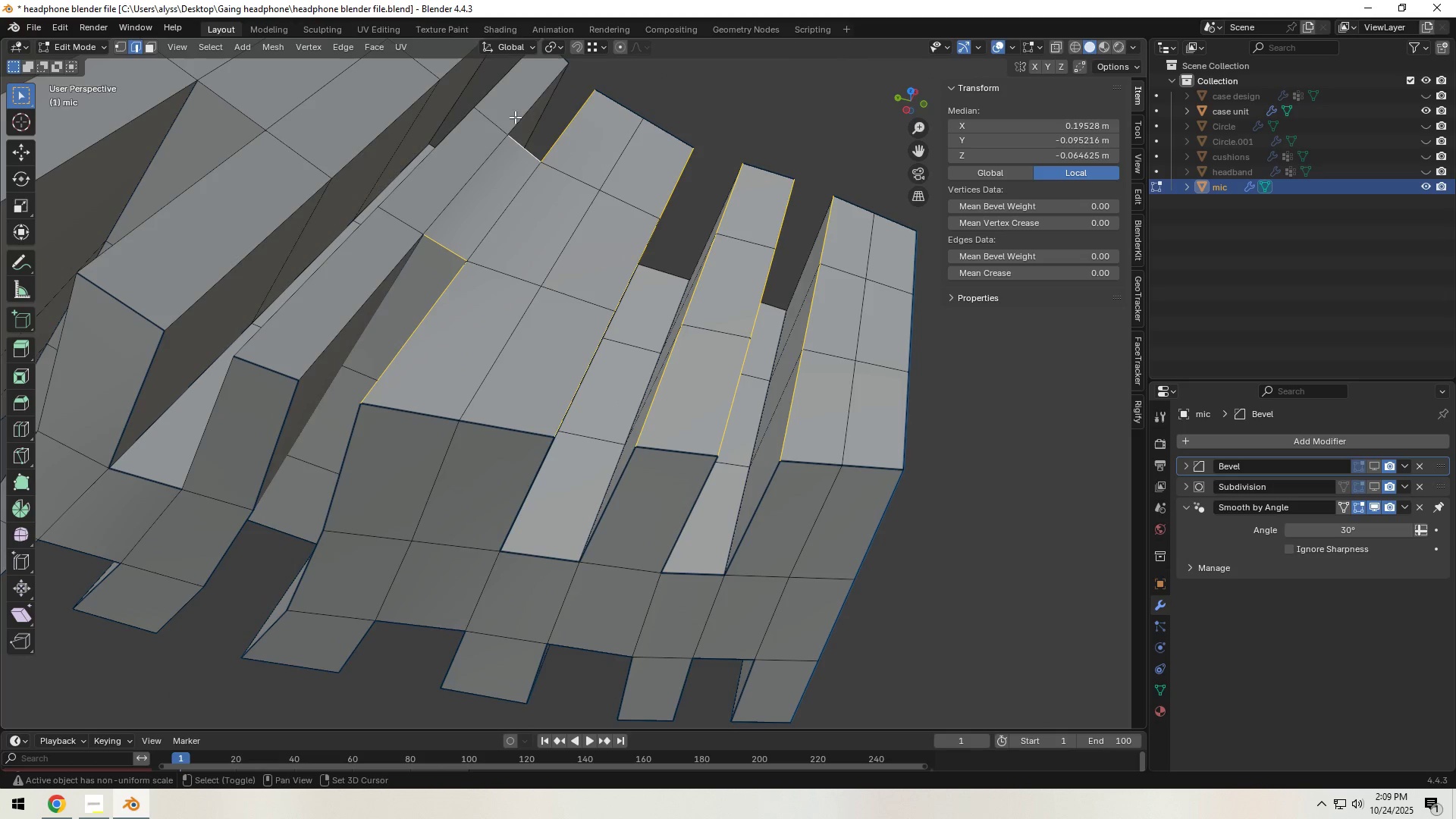 
double_click([515, 115])
 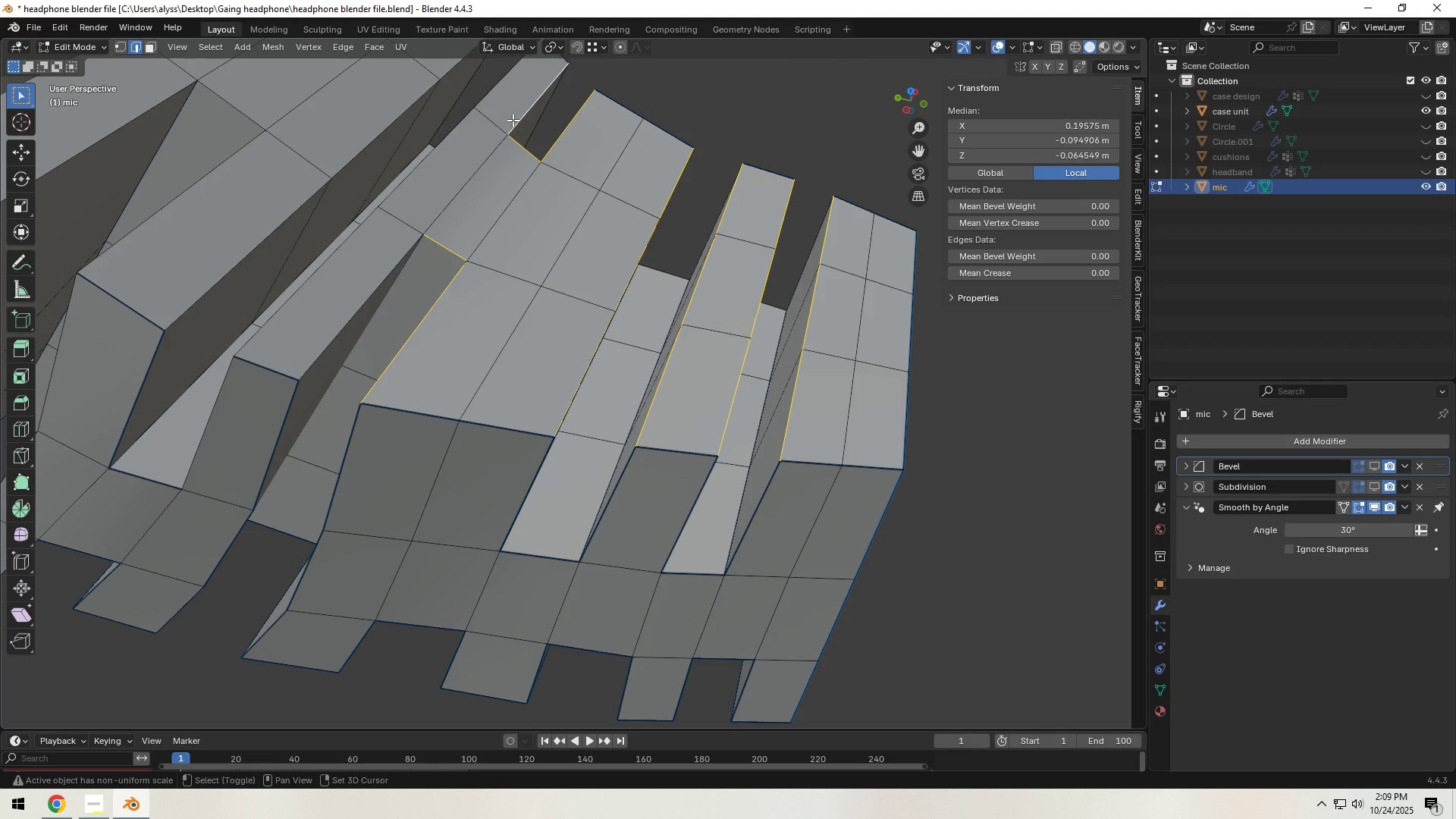 
hold_key(key=ShiftLeft, duration=1.13)
left_click([377, 293])
 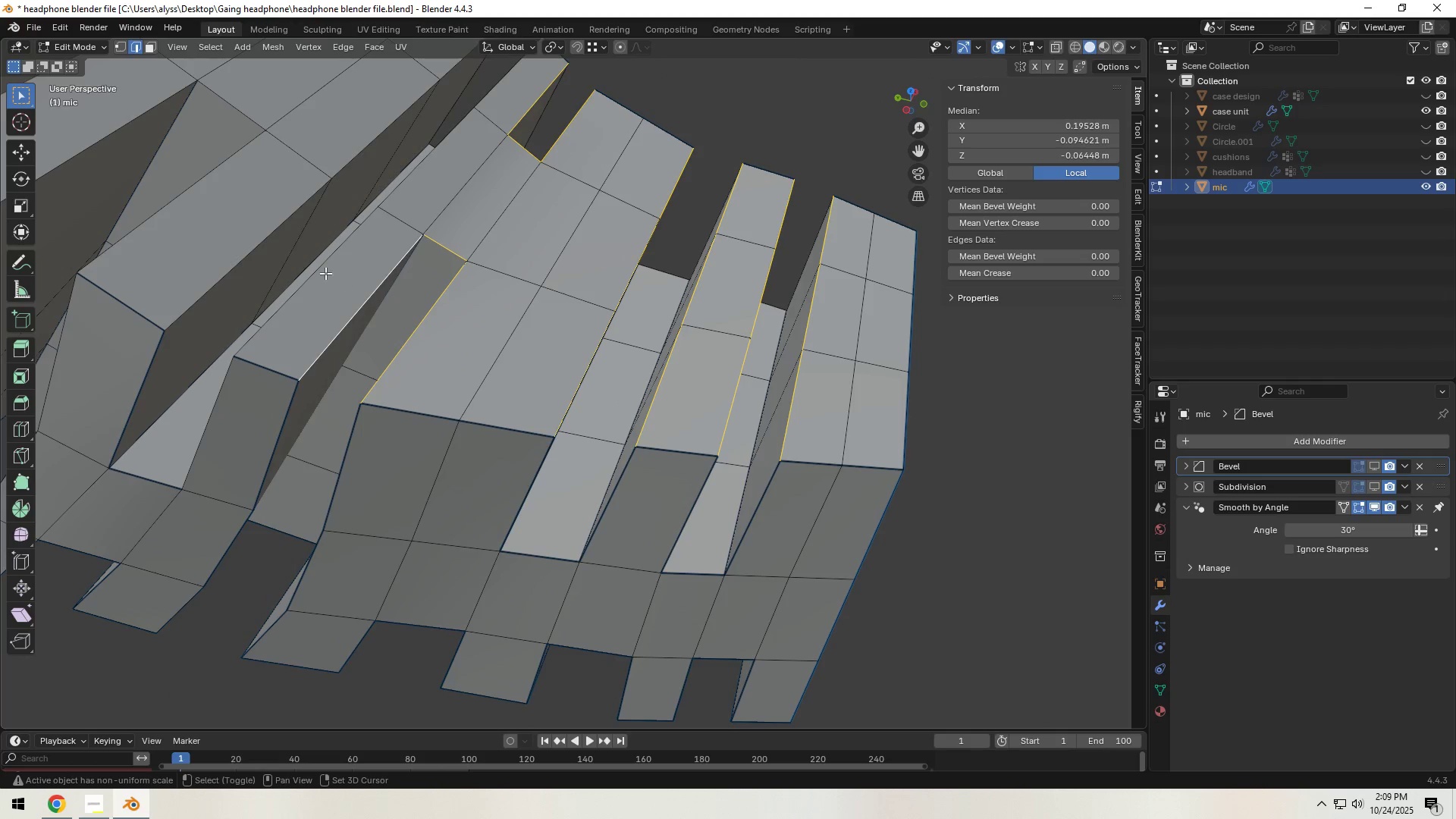 
double_click([325, 273])
 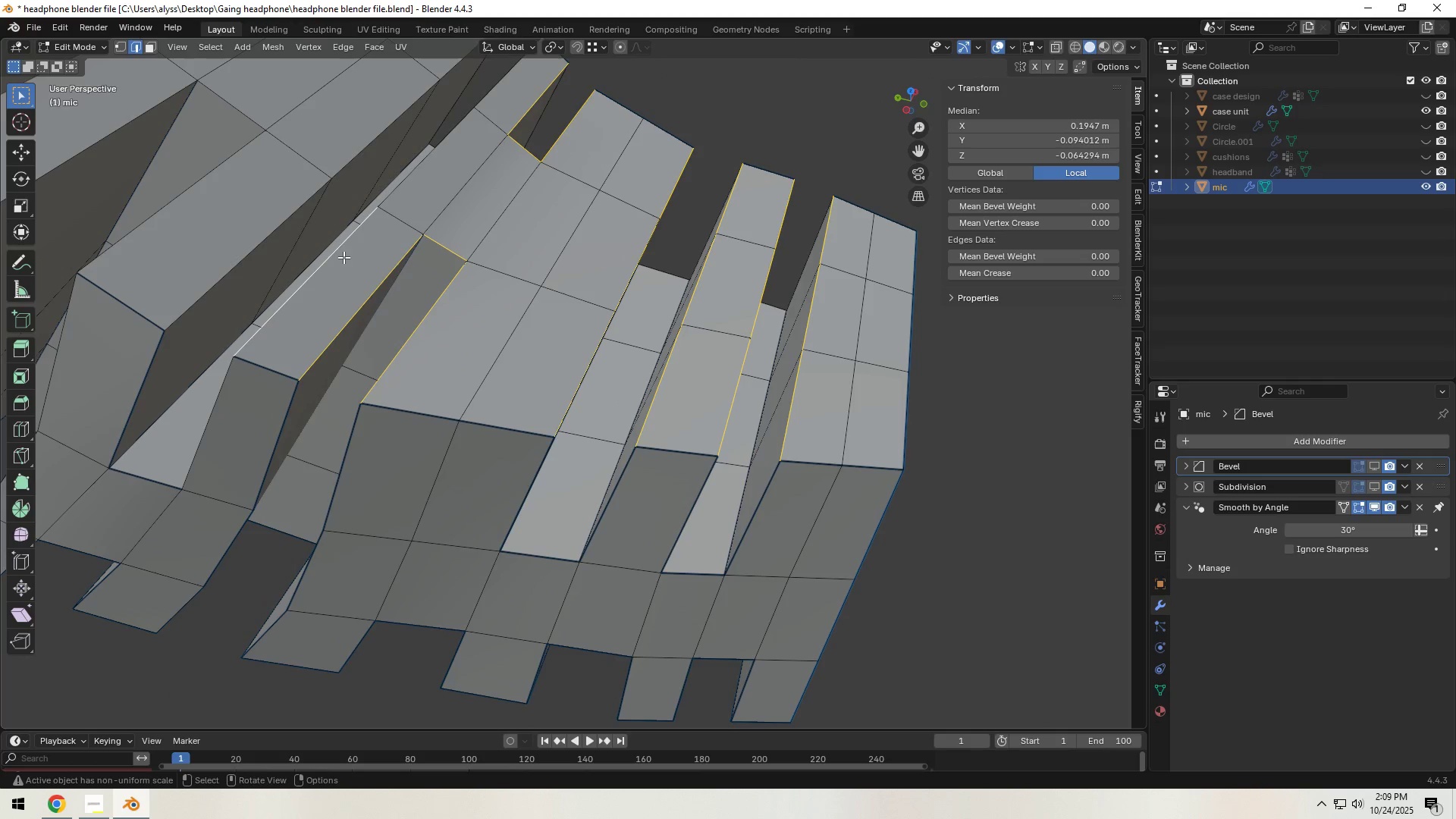 
hold_key(key=ShiftLeft, duration=0.63)
 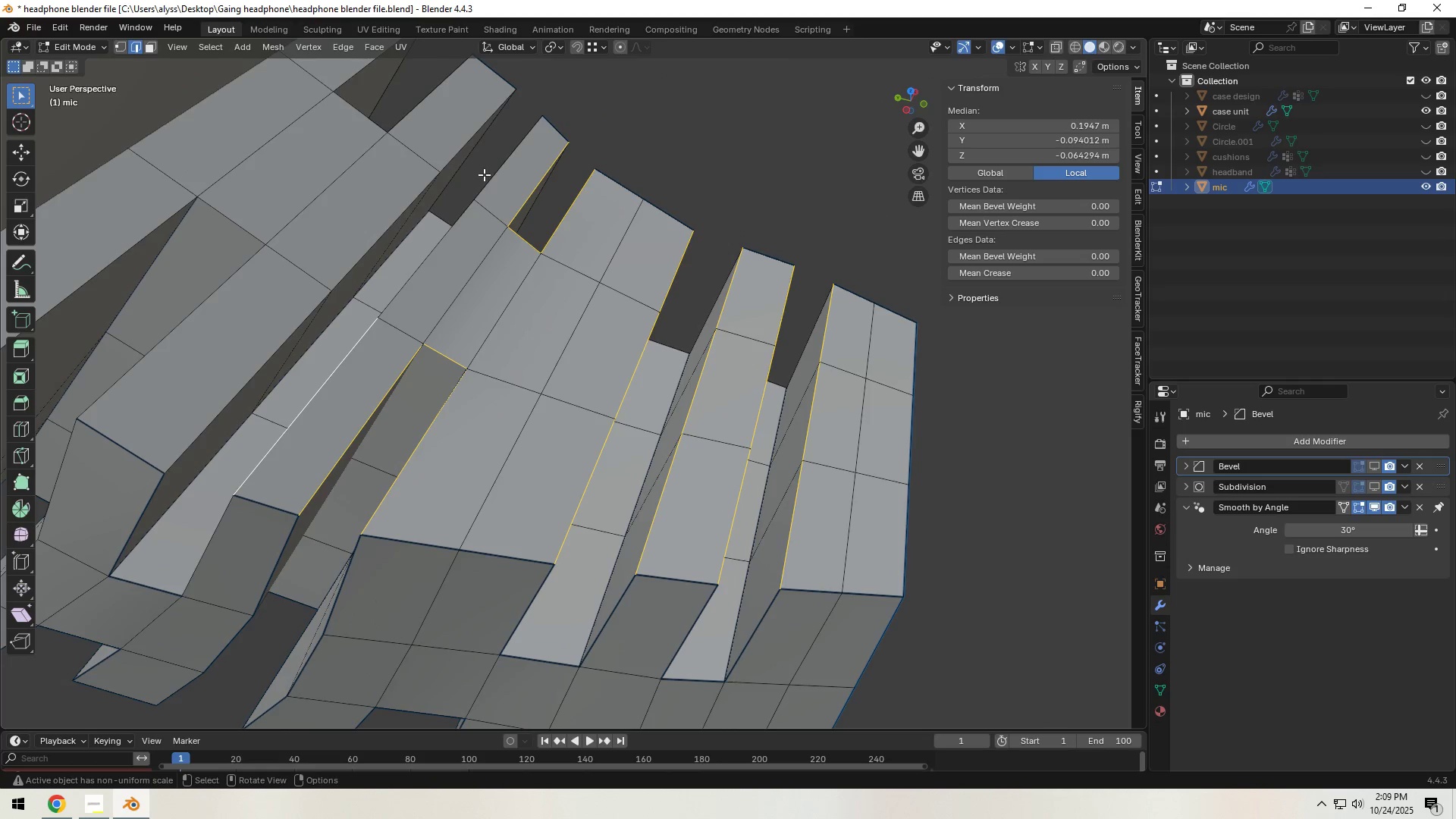 
hold_key(key=ControlLeft, duration=0.42)
left_click([508, 157])
 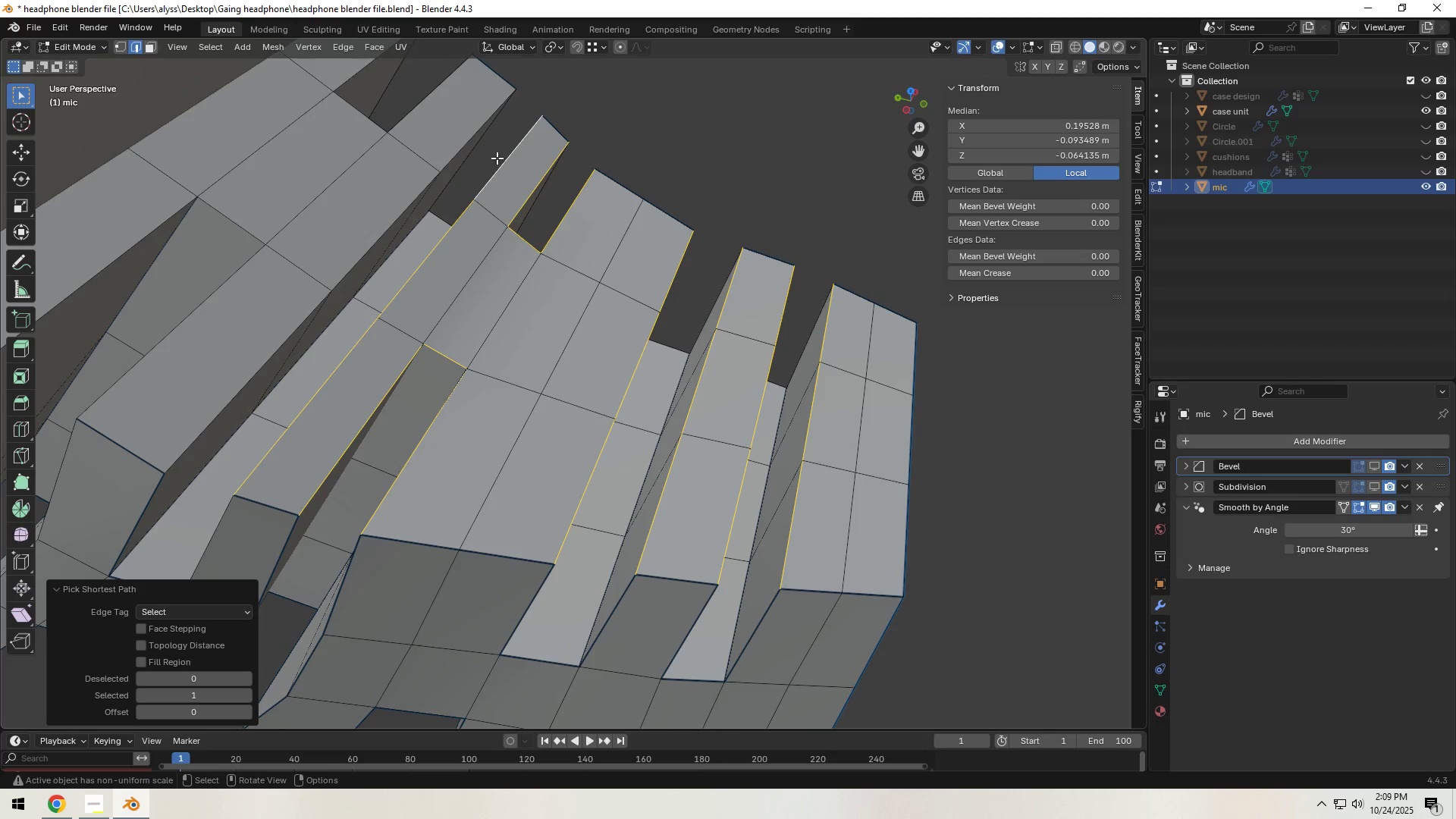 
hold_key(key=ShiftLeft, duration=0.62)
left_click([471, 132])
 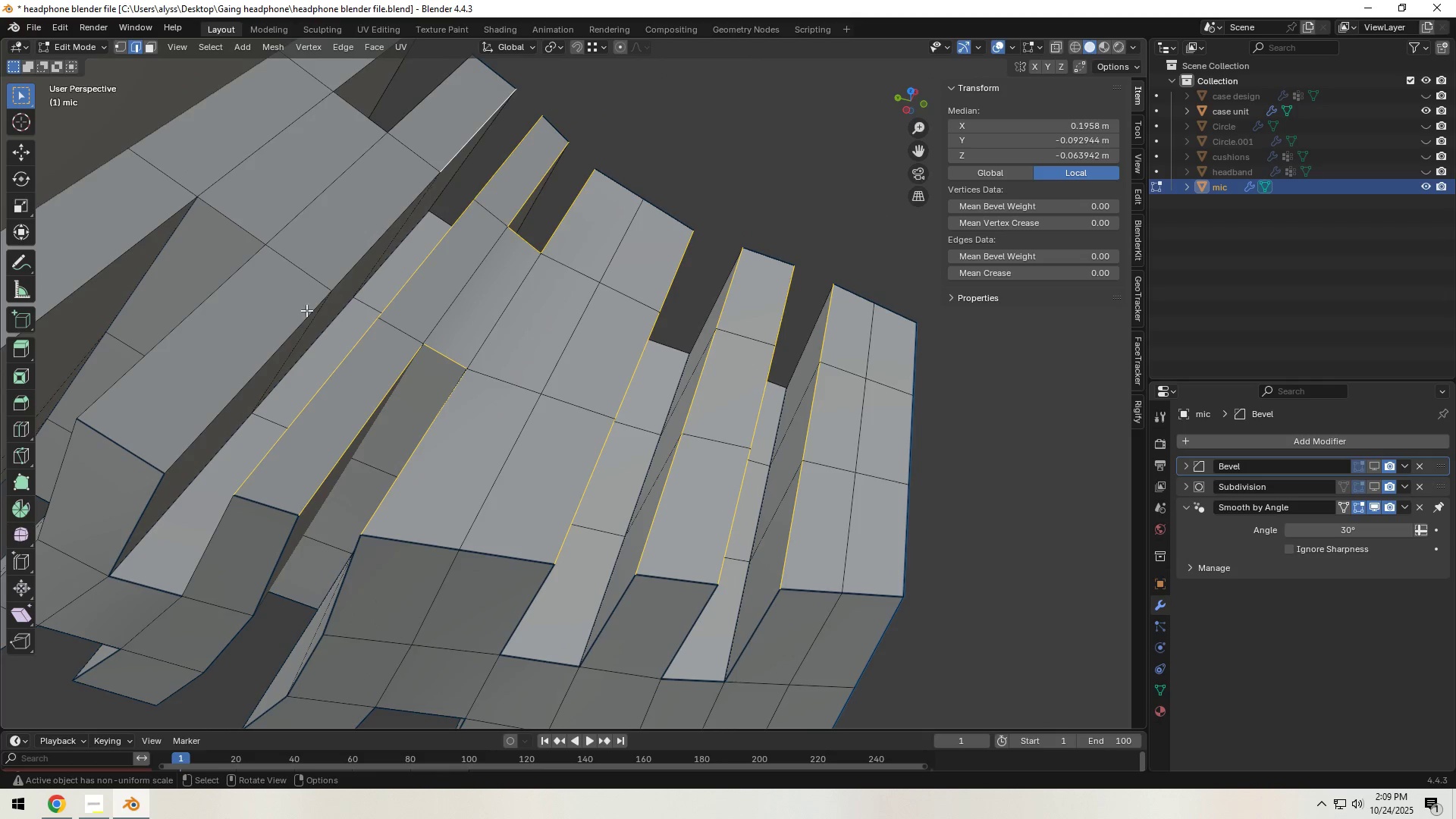 
hold_key(key=ControlLeft, duration=0.35)
left_click([260, 351])
 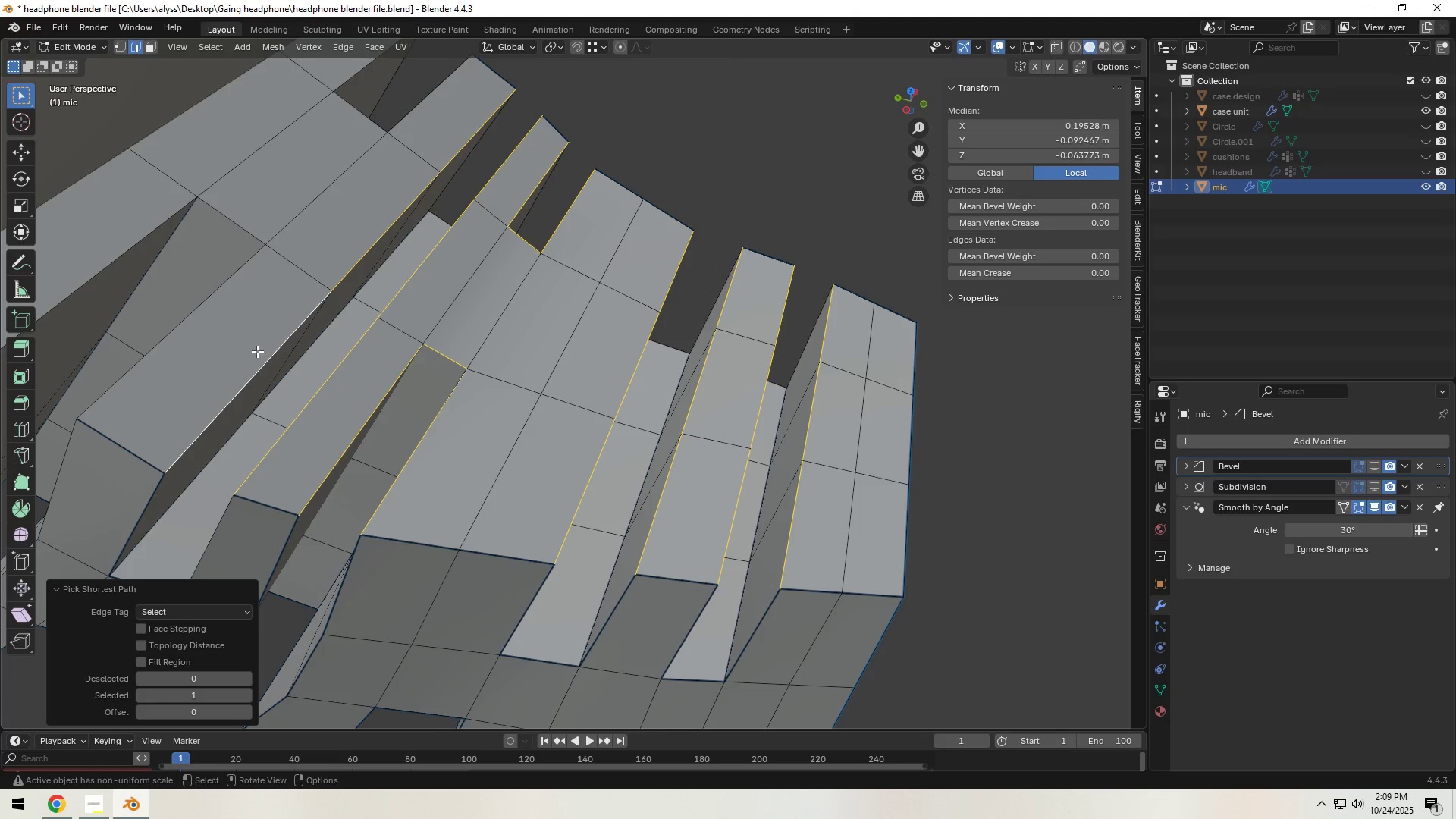 
hold_key(key=ShiftLeft, duration=1.5)
left_click([181, 326])
 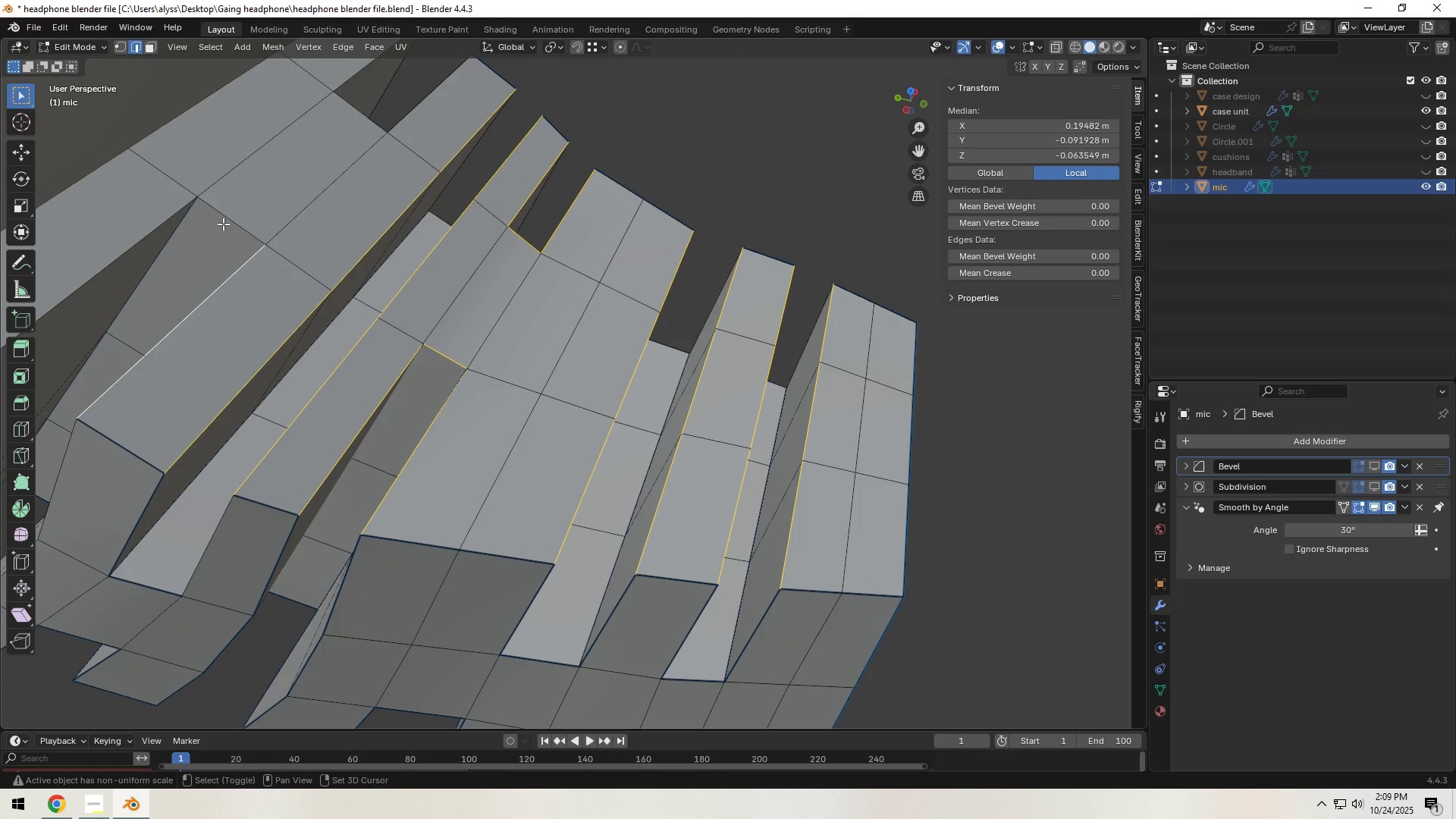 
left_click([223, 224])
 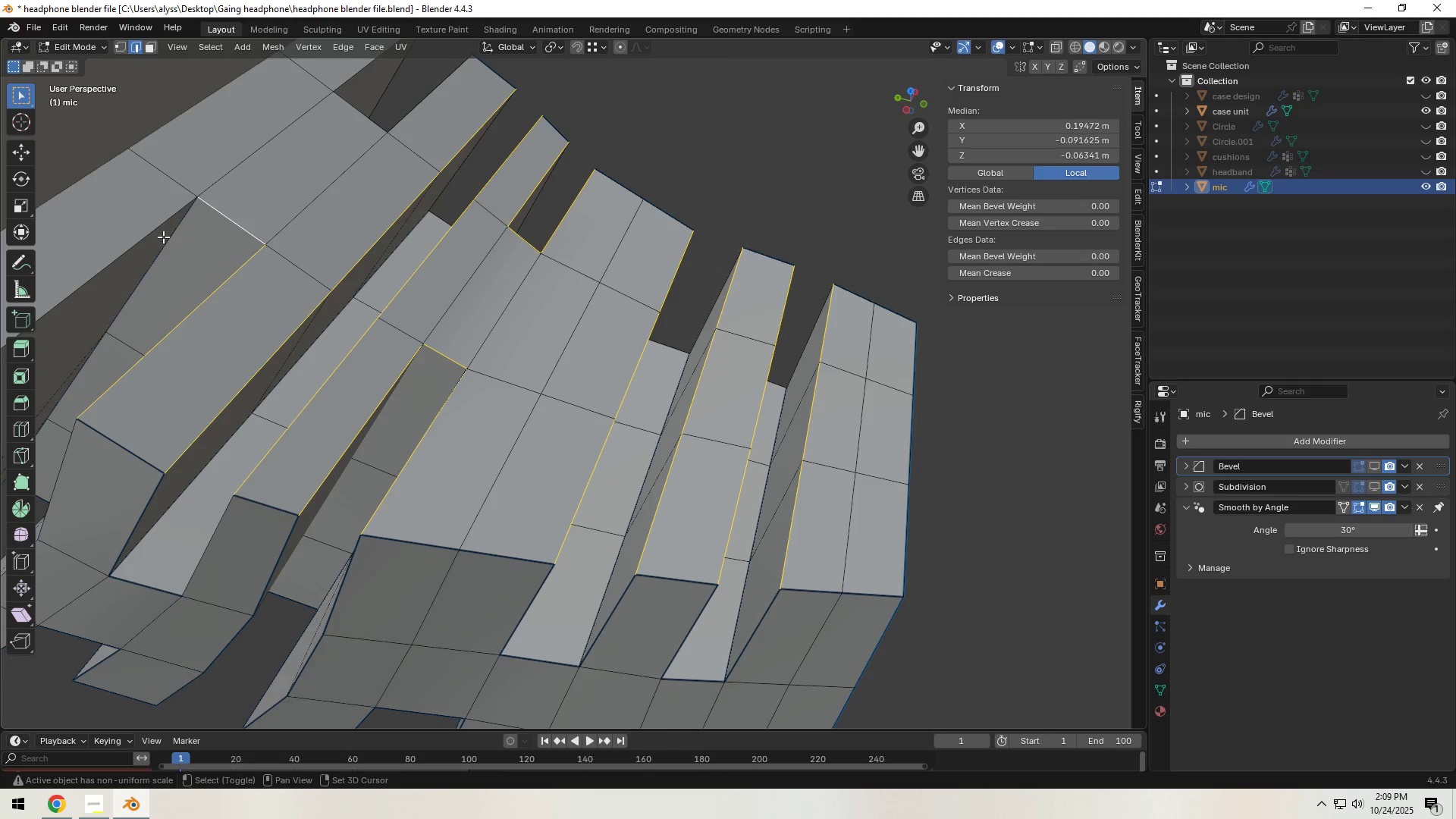 
double_click([163, 237])
 